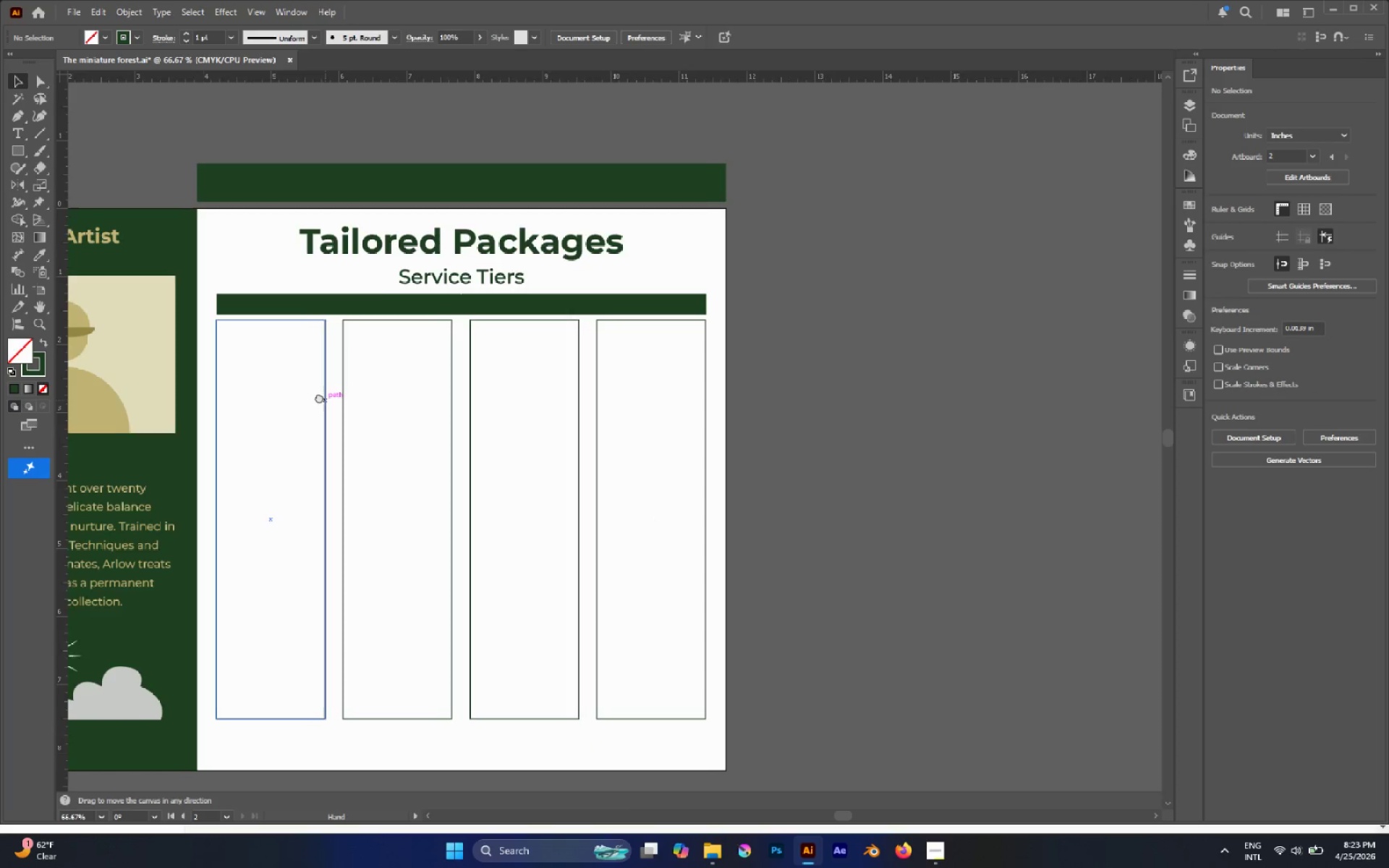 
scroll: coordinate [452, 359], scroll_direction: none, amount: 0.0
 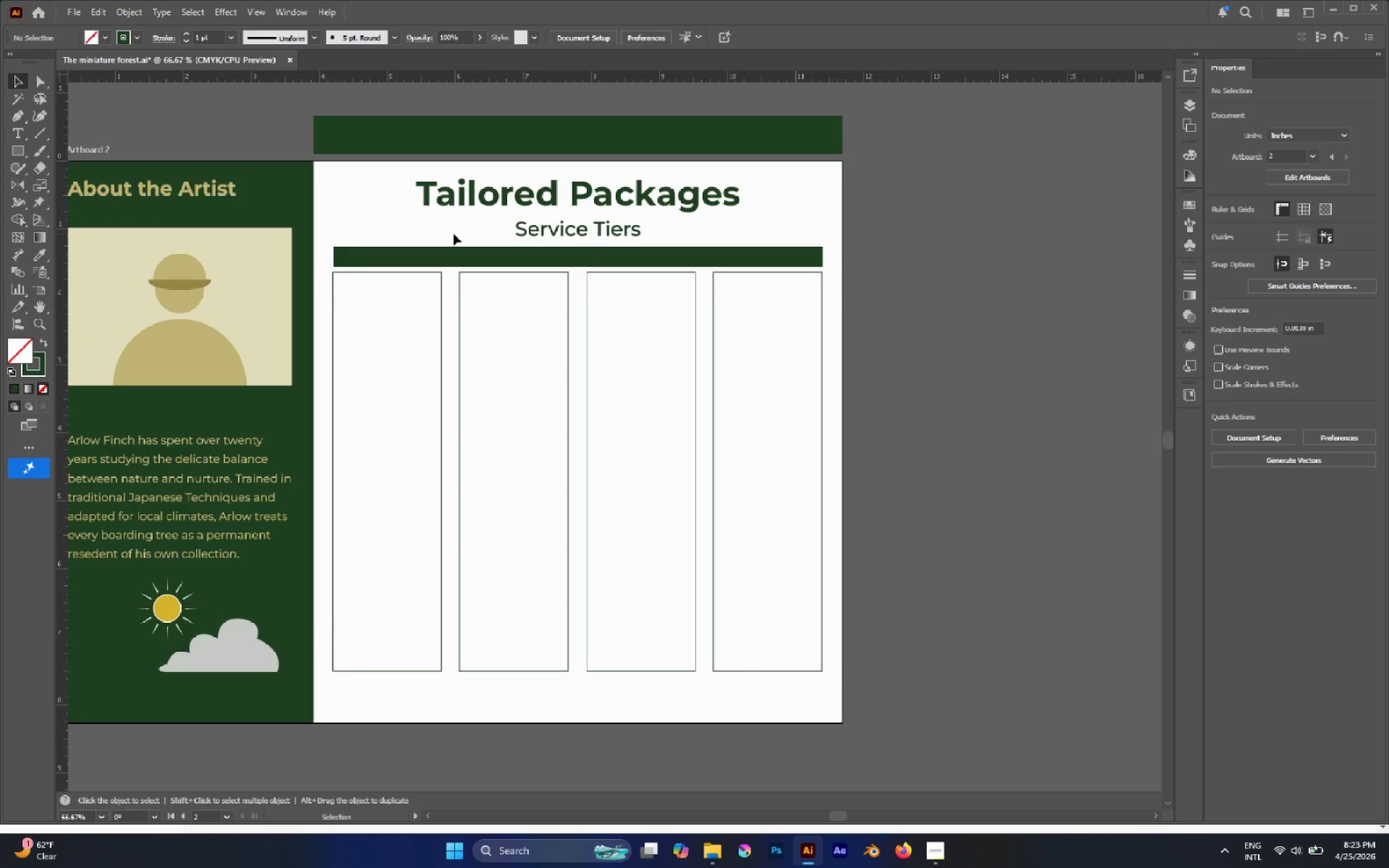 
key(Control+Semicolon)
 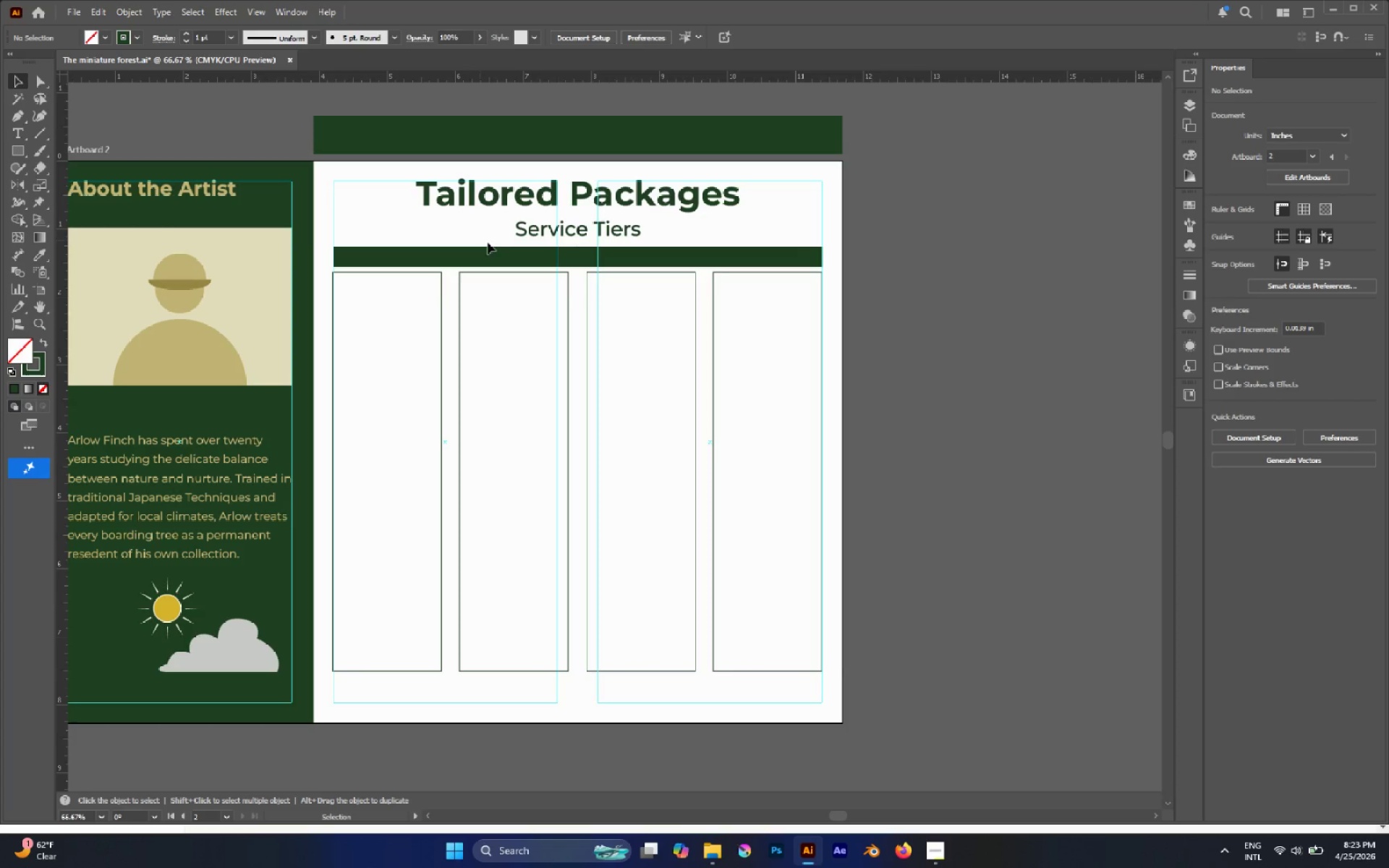 
left_click([529, 271])
 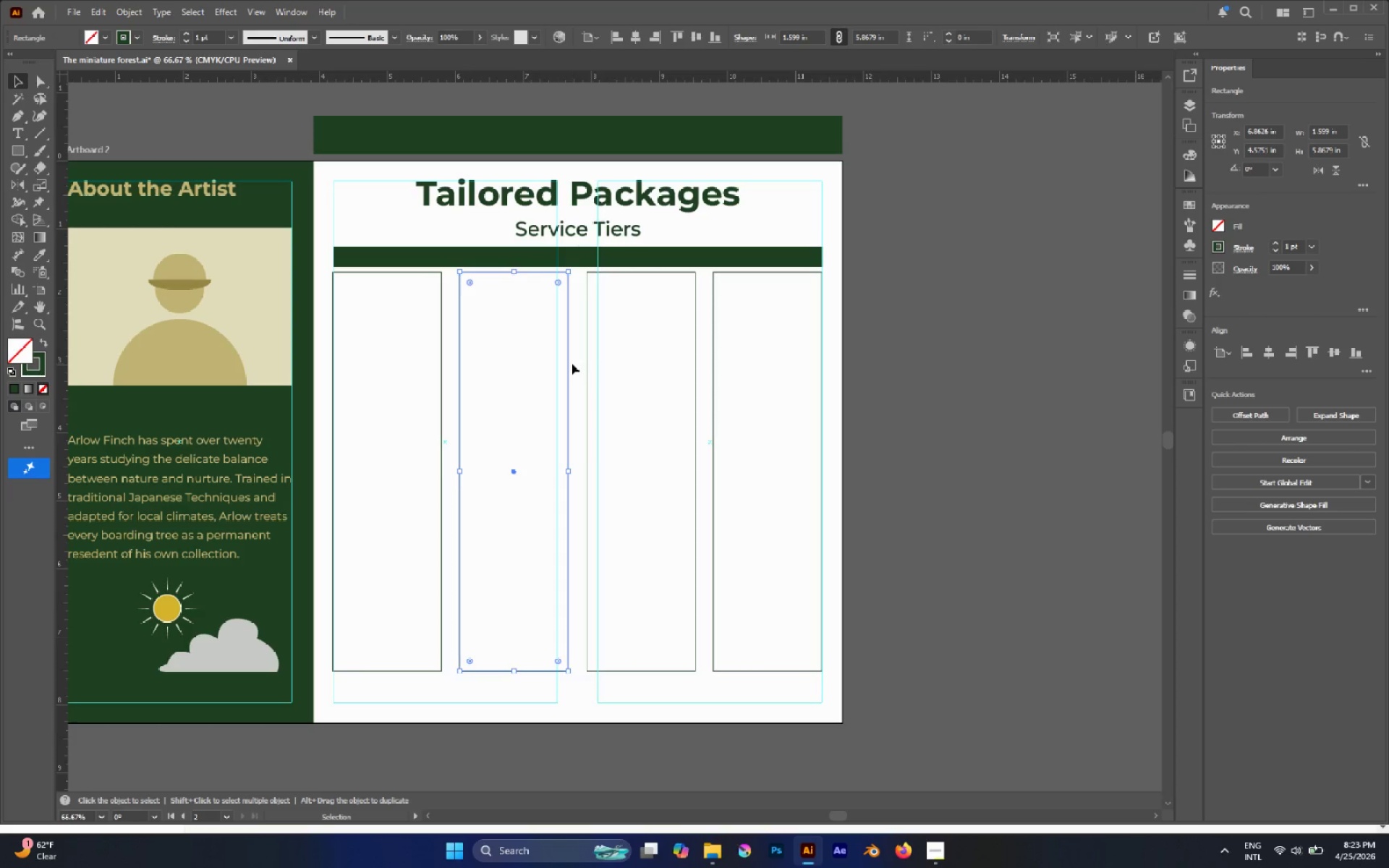 
left_click_drag(start_coordinate=[570, 362], to_coordinate=[558, 363])
 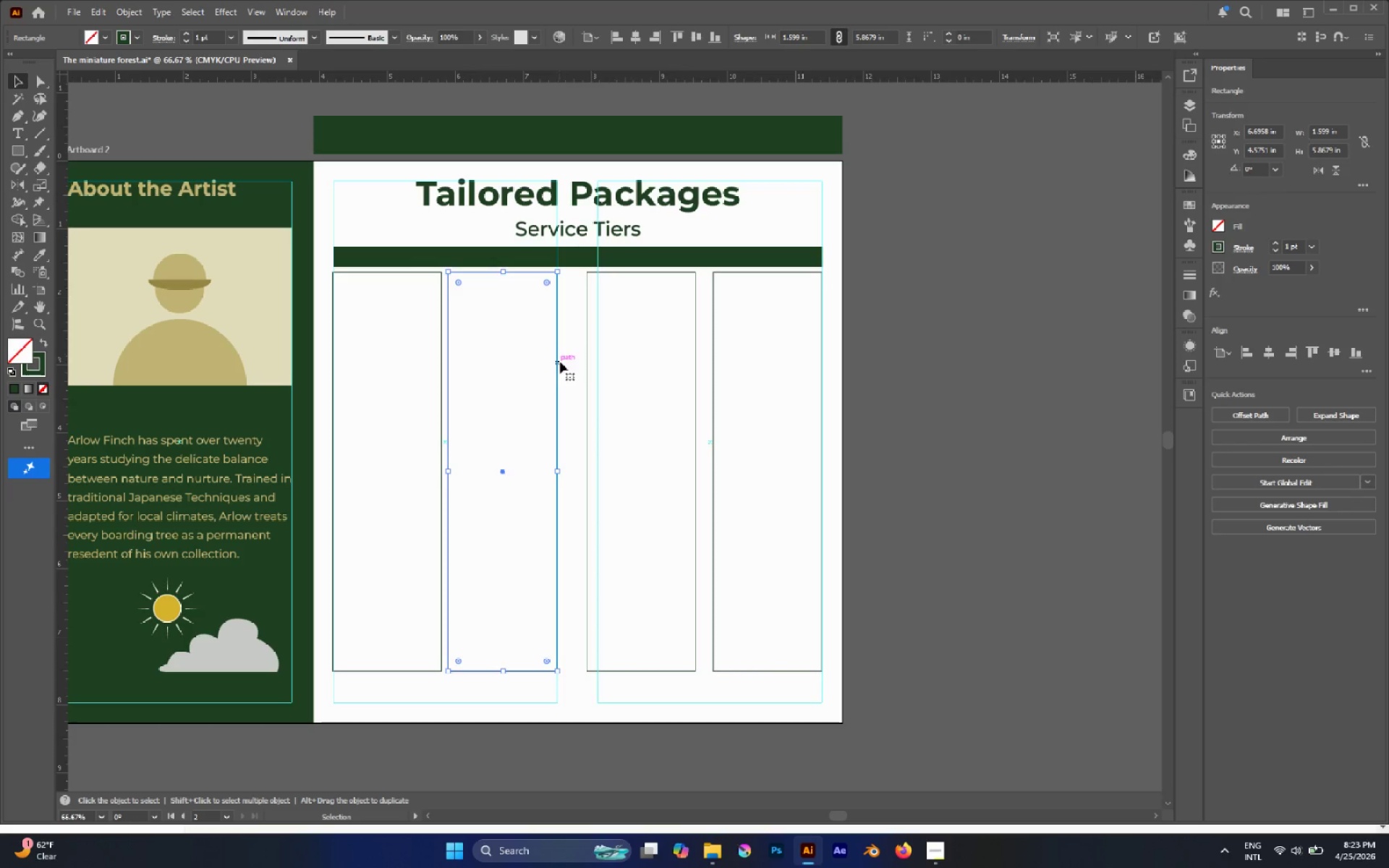 
hold_key(key=ShiftLeft, duration=2.16)
 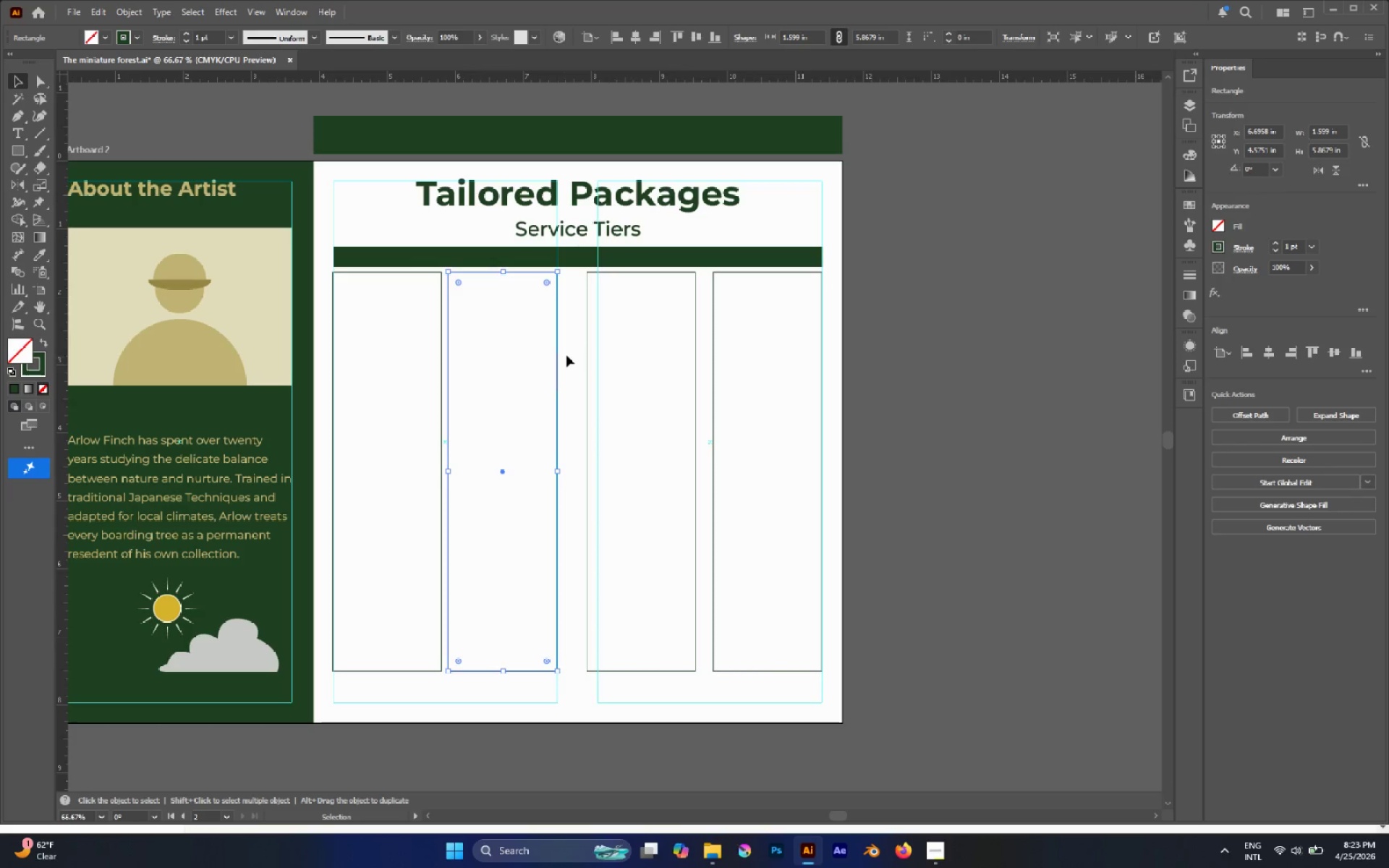 
left_click([569, 354])
 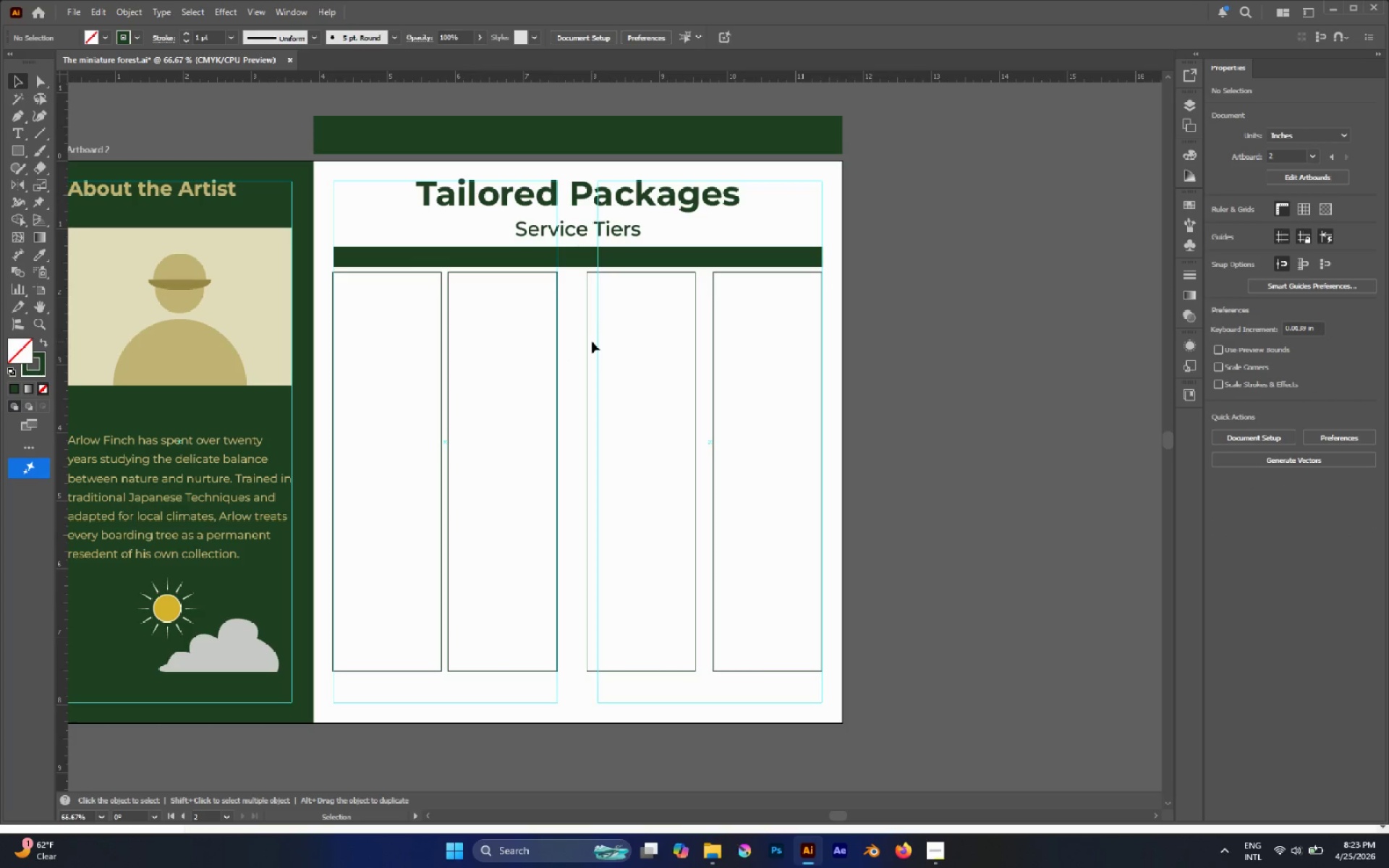 
left_click([587, 340])
 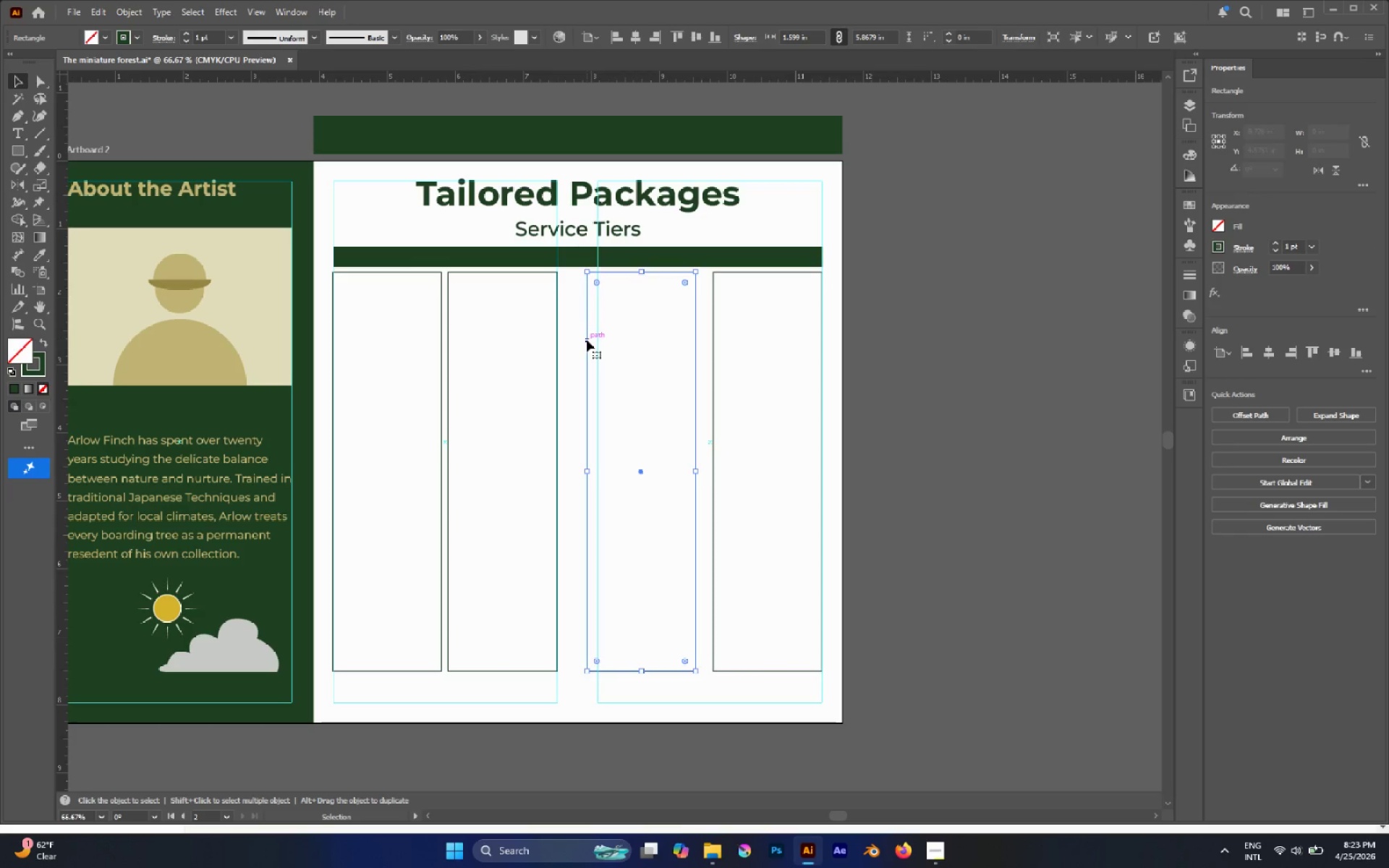 
left_click_drag(start_coordinate=[587, 340], to_coordinate=[599, 340])
 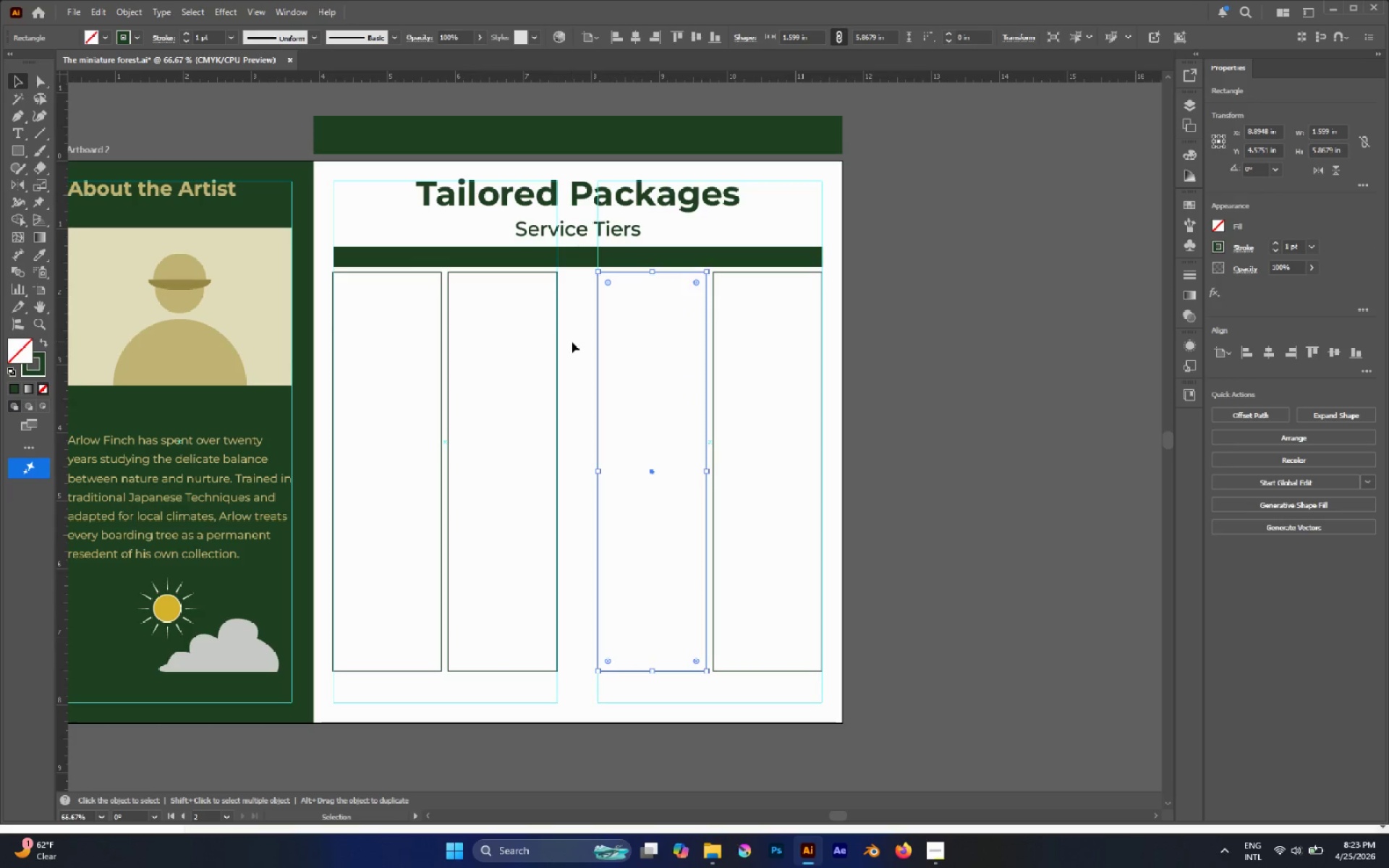 
hold_key(key=ShiftLeft, duration=1.33)
 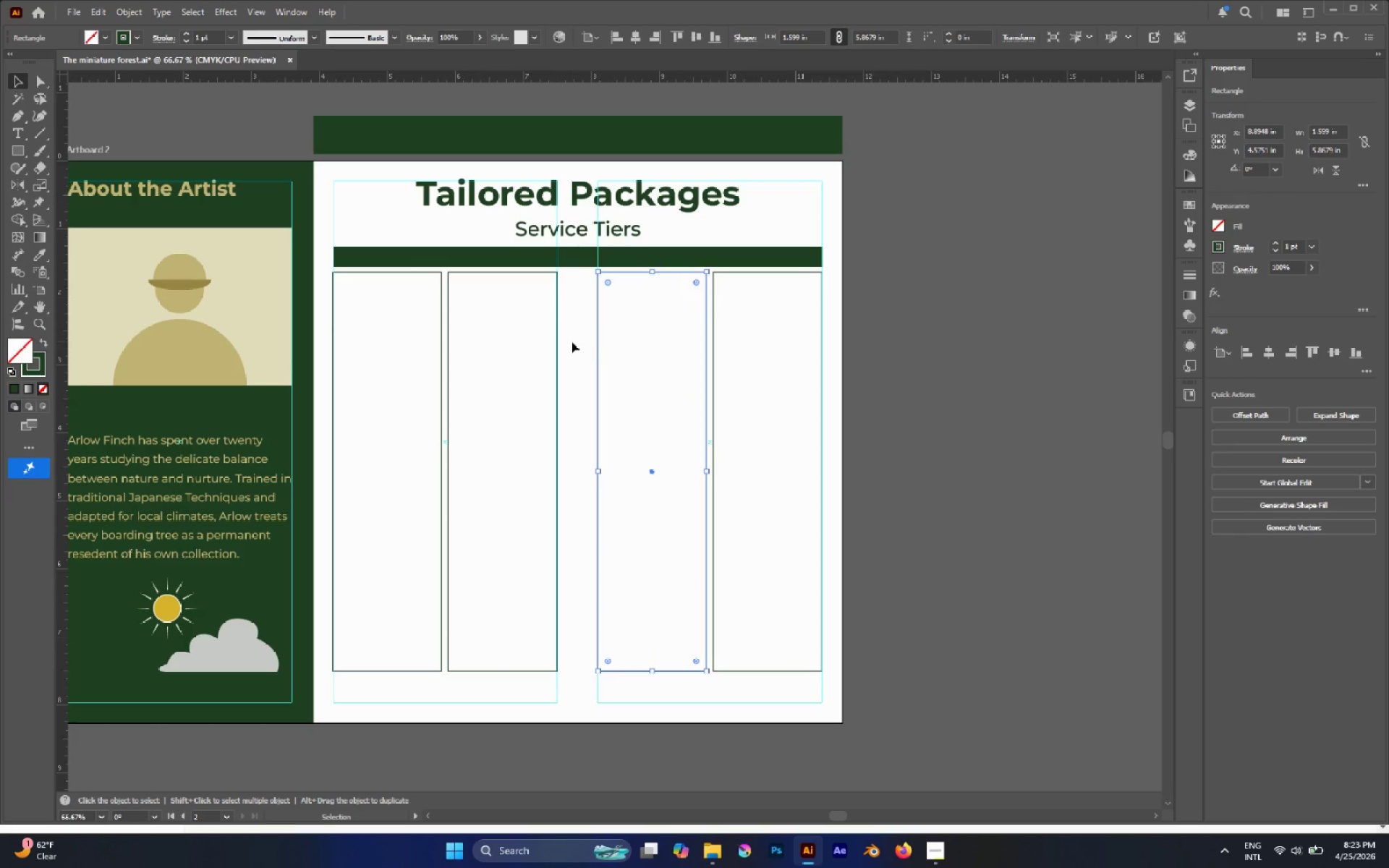 
left_click([572, 341])
 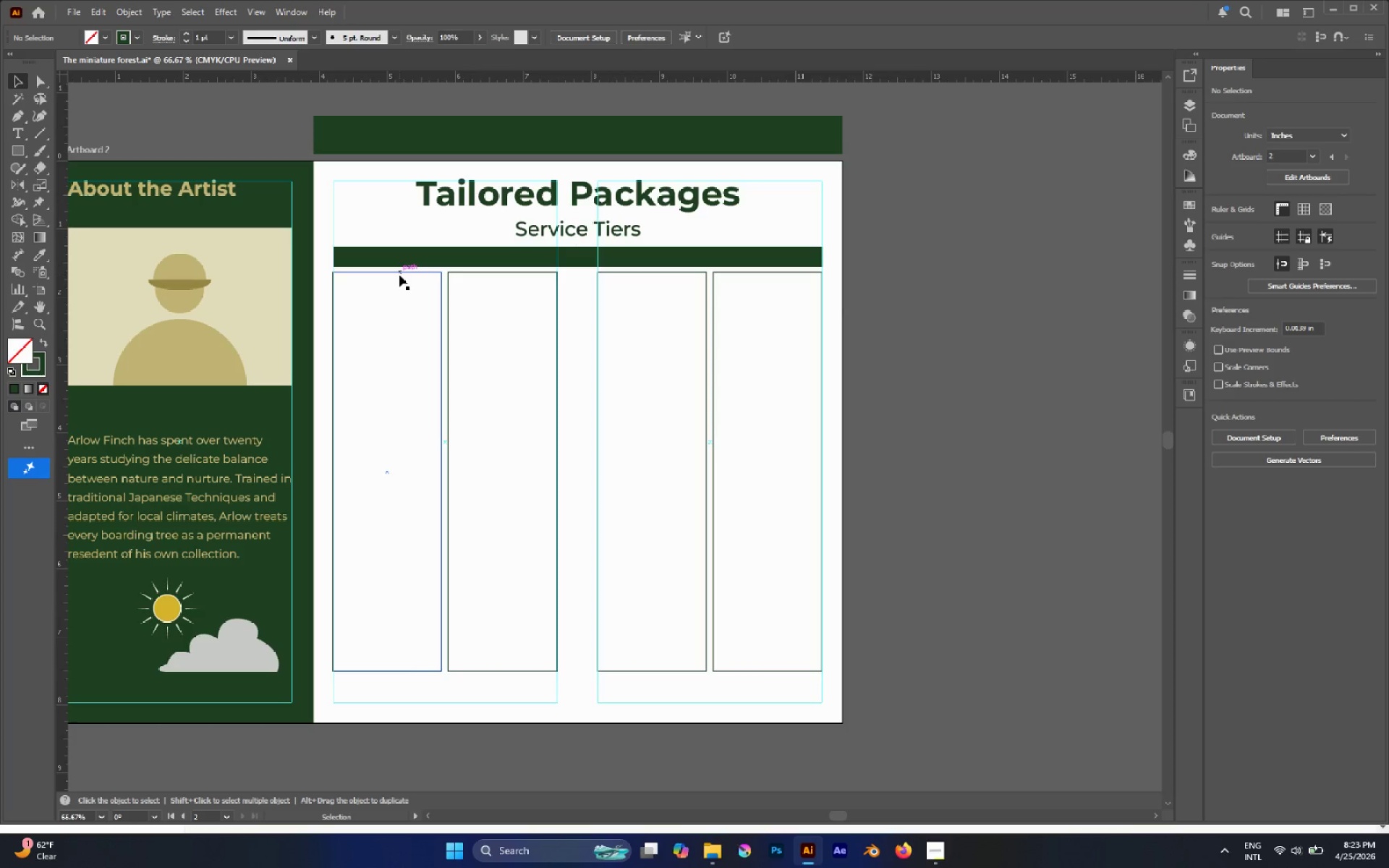 
wait(7.36)
 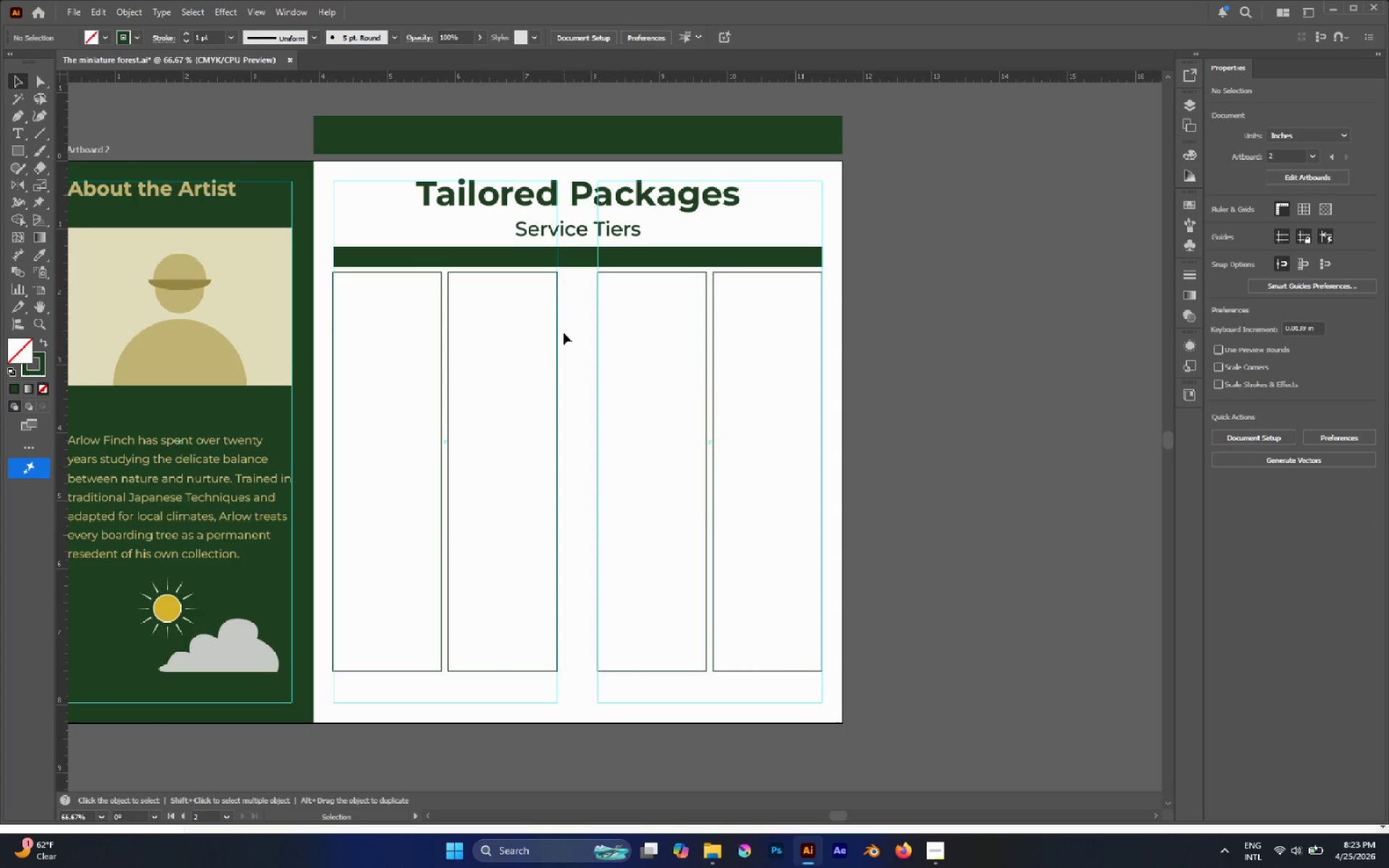 
key(M)
 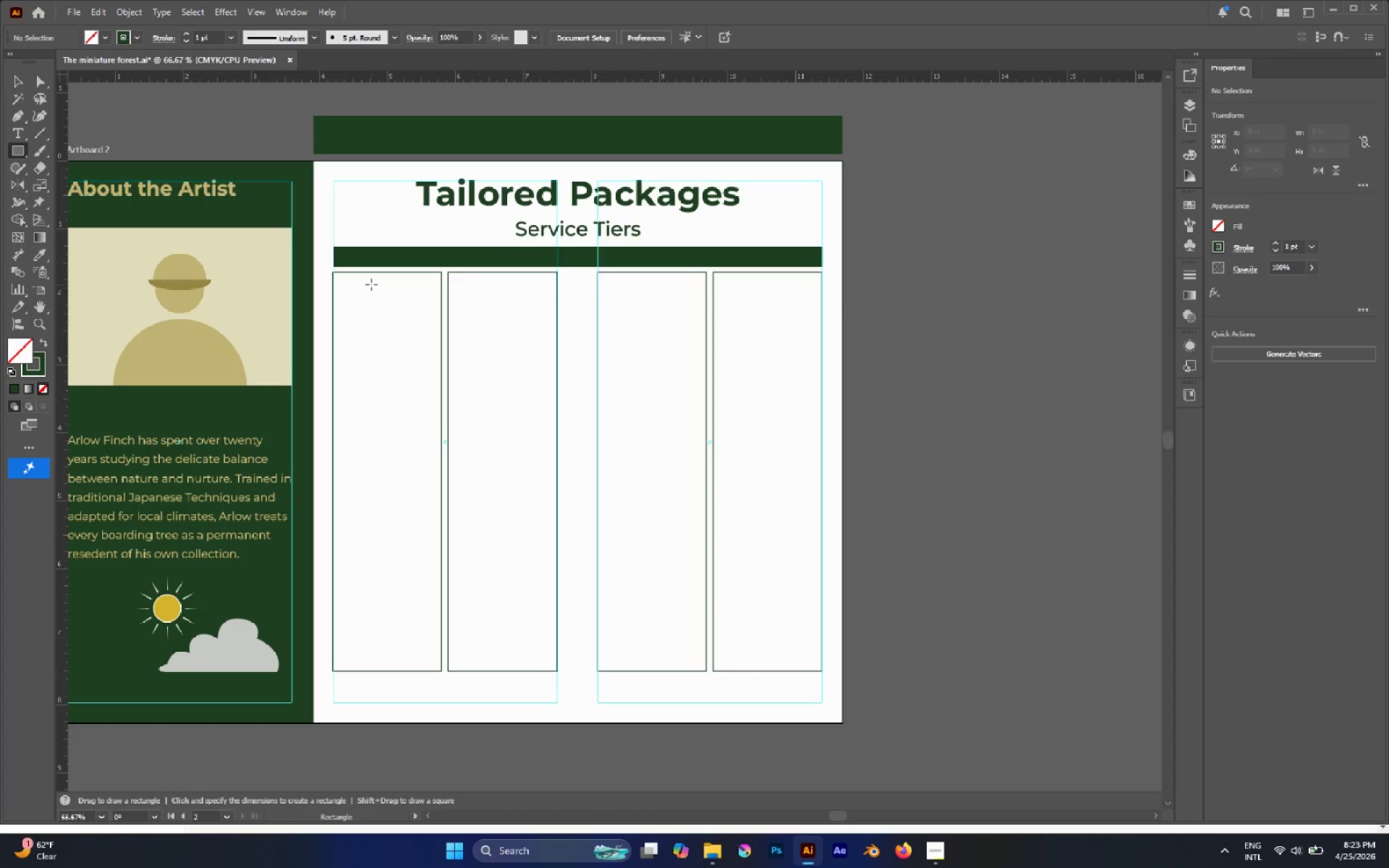 
key(Break)
 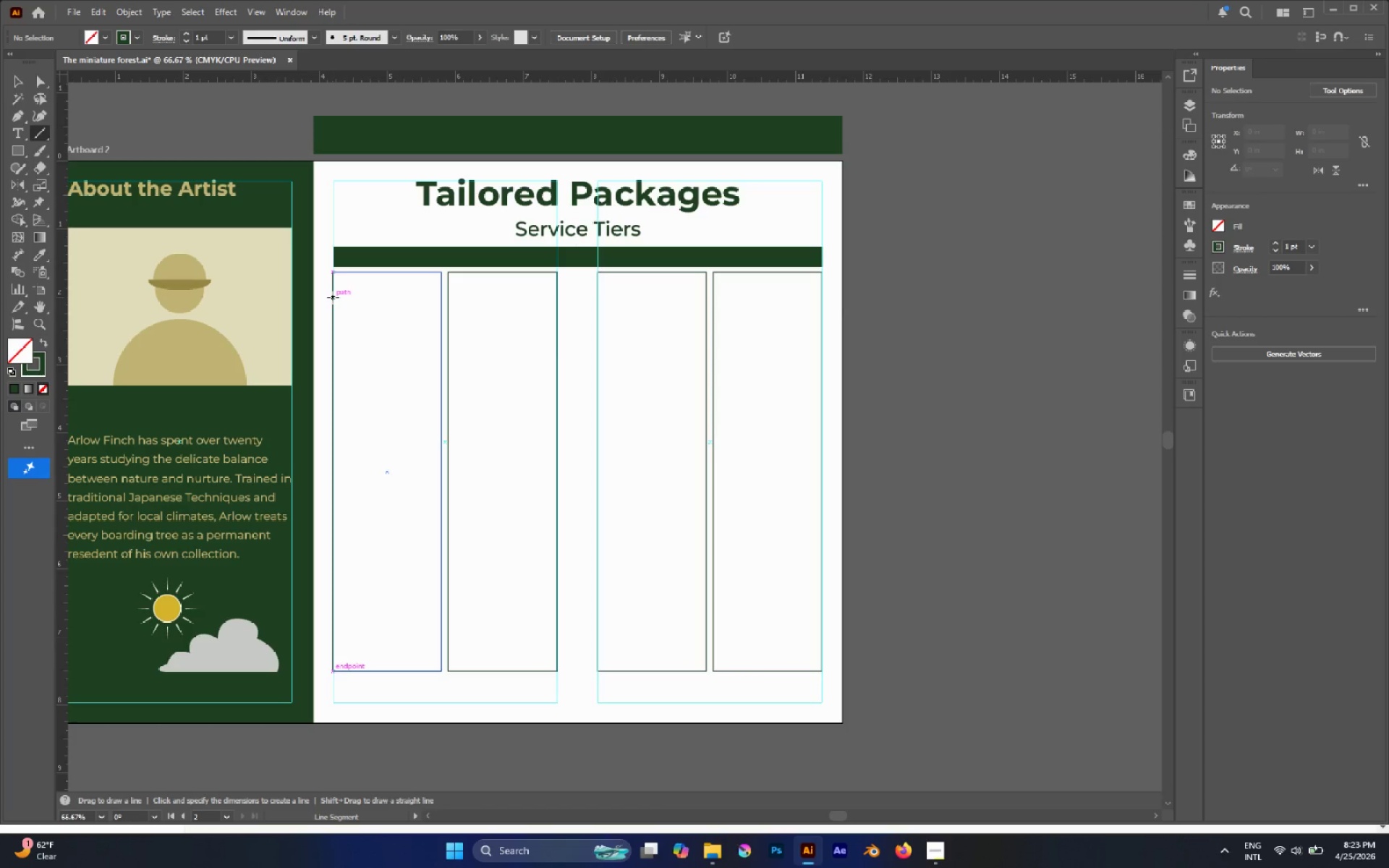 
left_click([333, 297])
 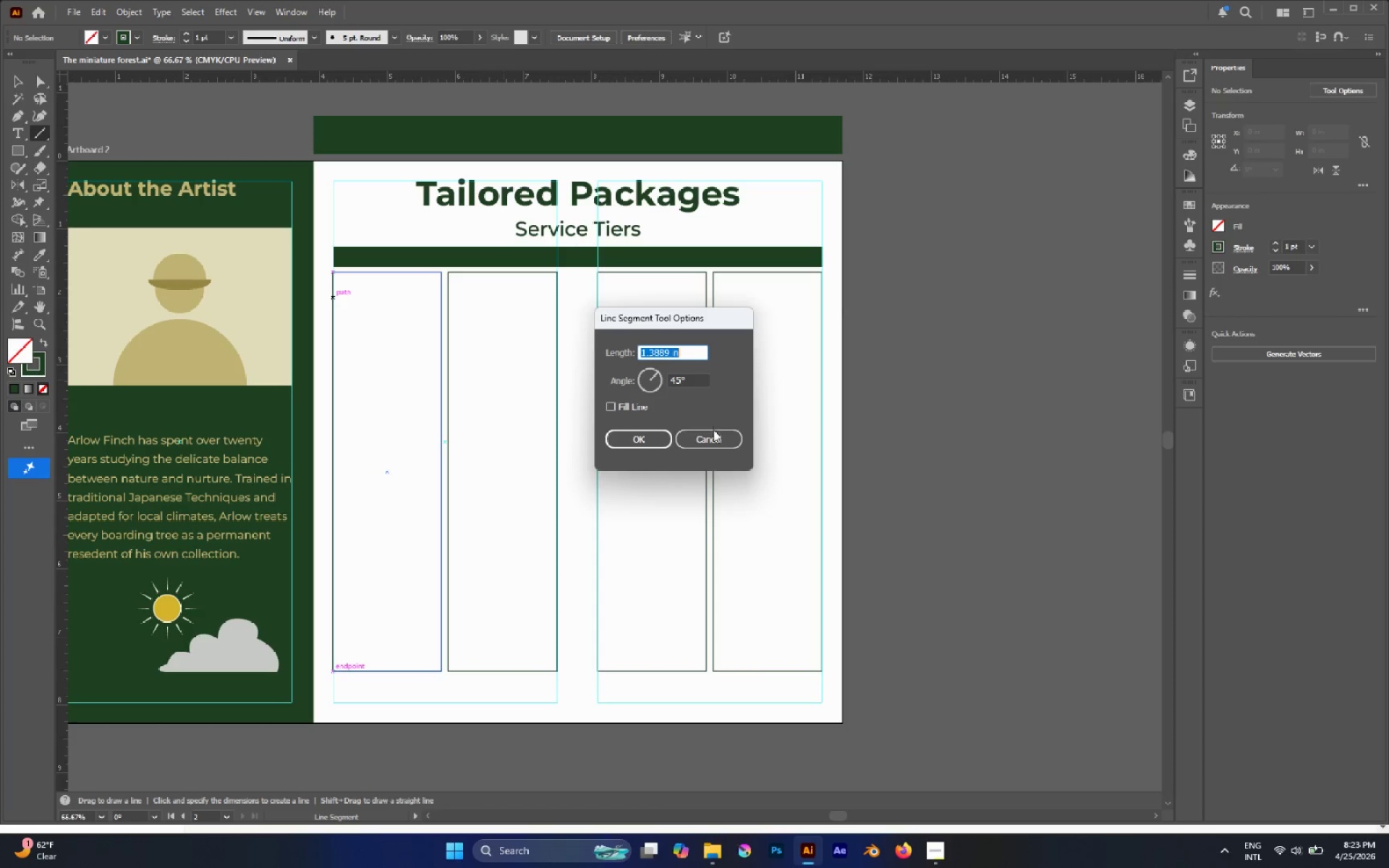 
left_click([715, 439])
 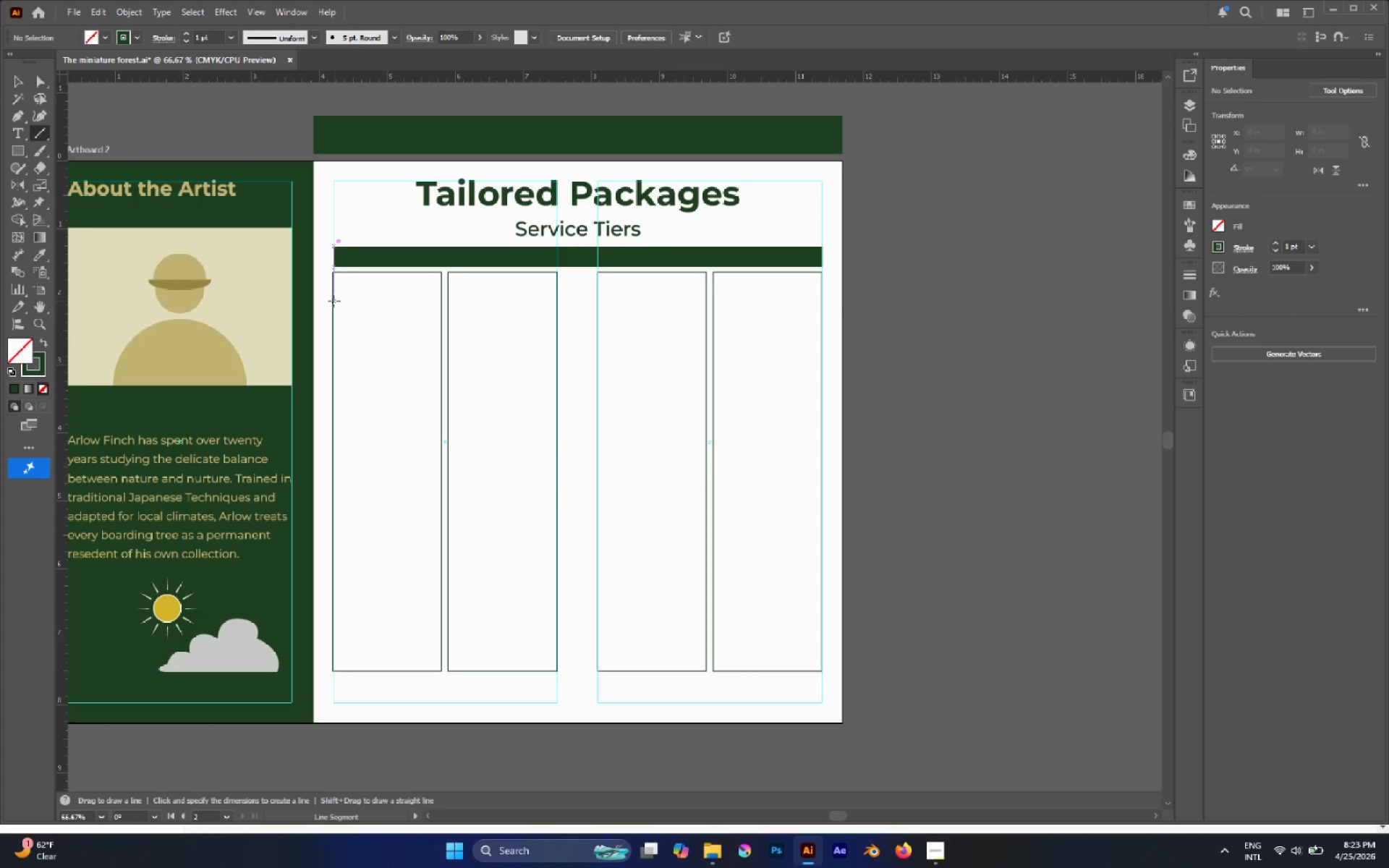 
left_click_drag(start_coordinate=[332, 300], to_coordinate=[823, 327])
 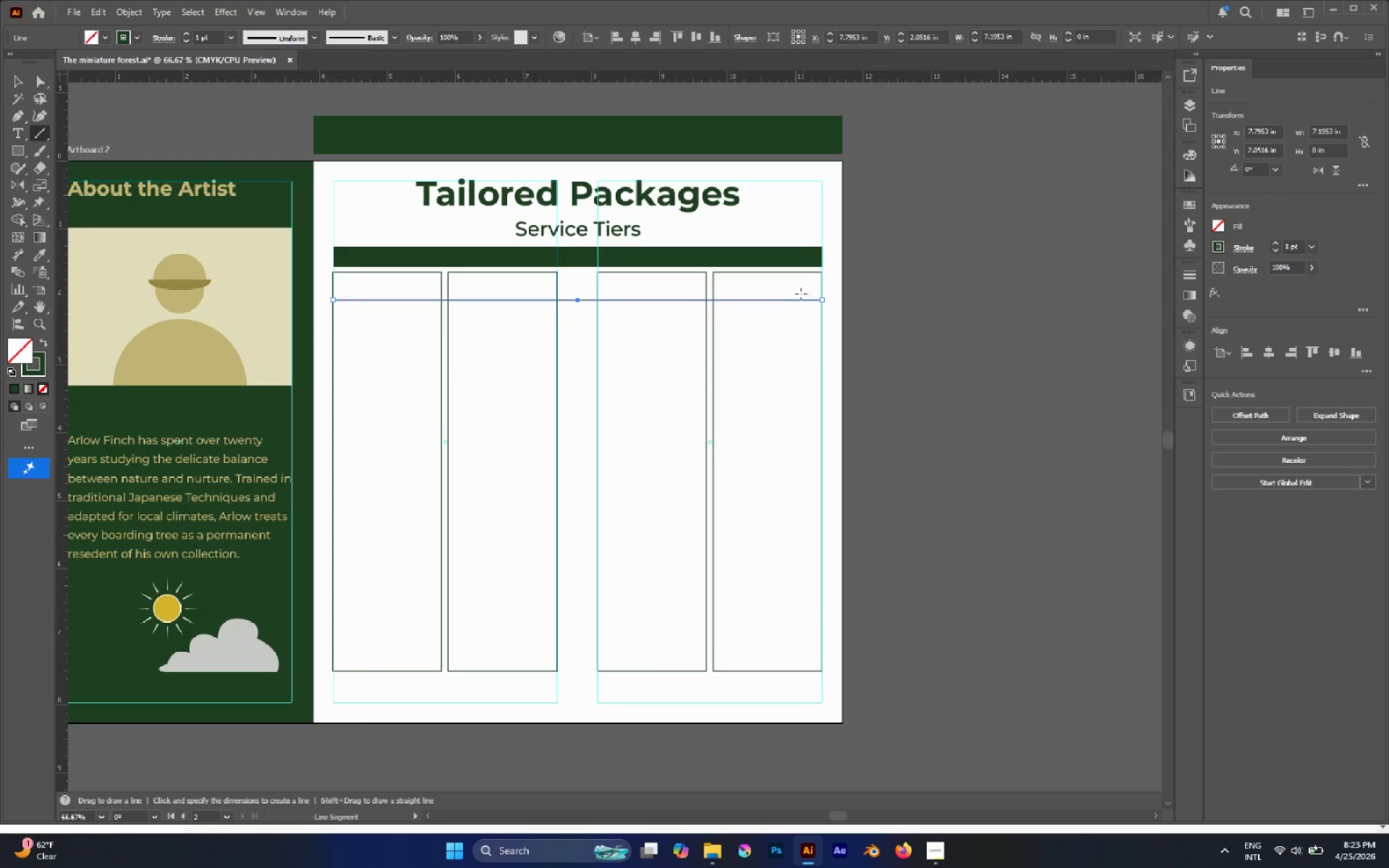 
hold_key(key=ShiftLeft, duration=2.23)
 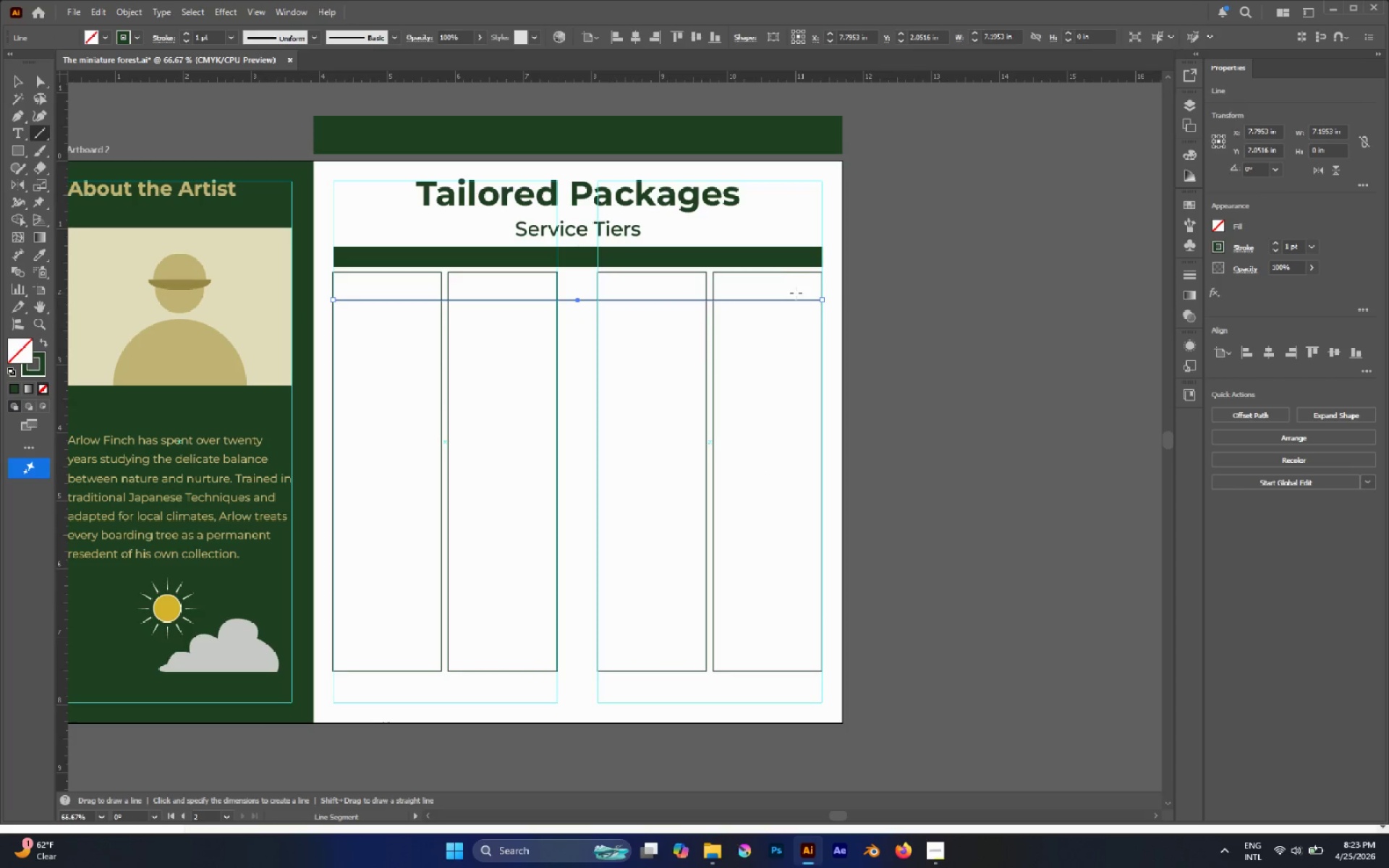 
key(V)
 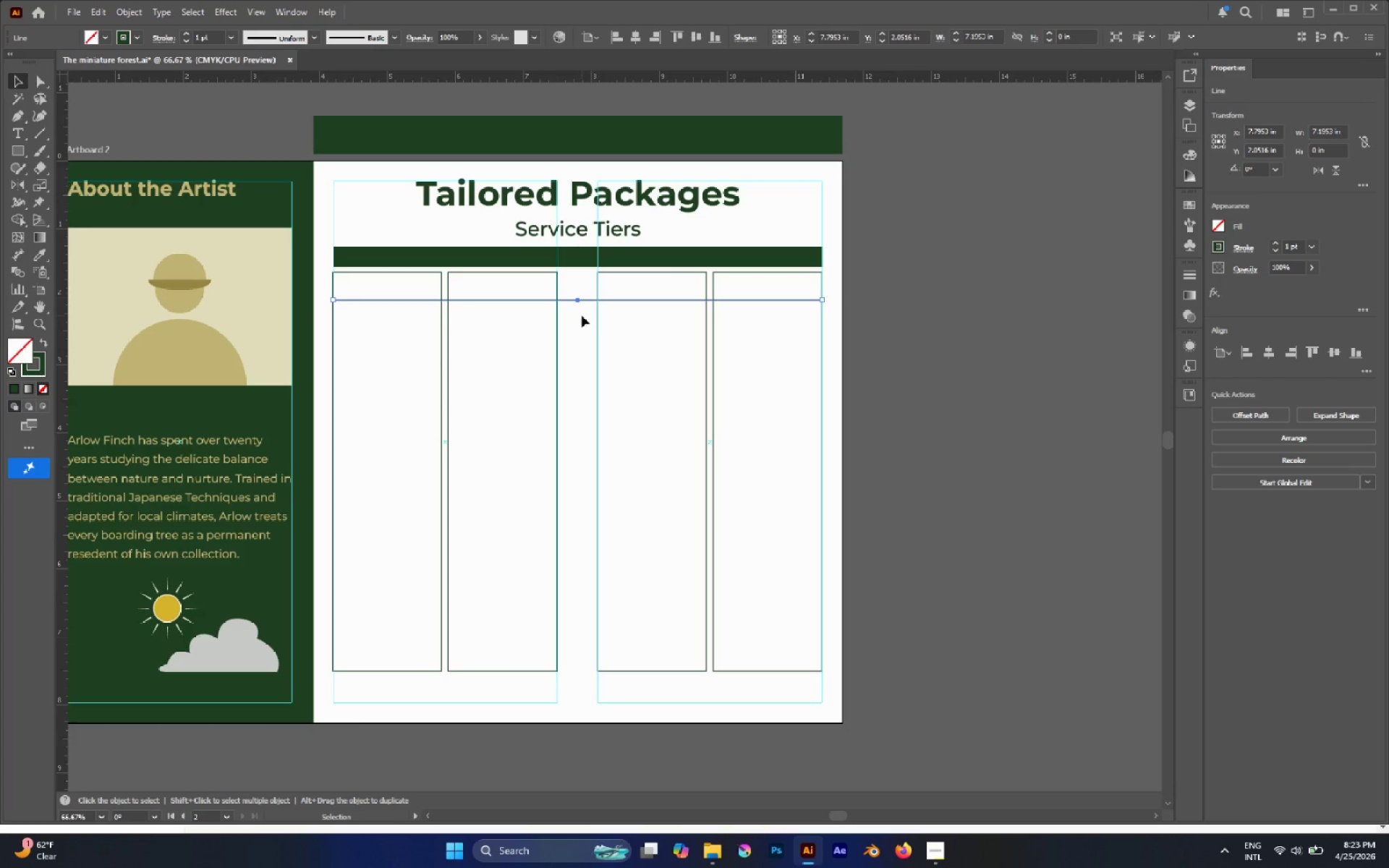 
wait(5.24)
 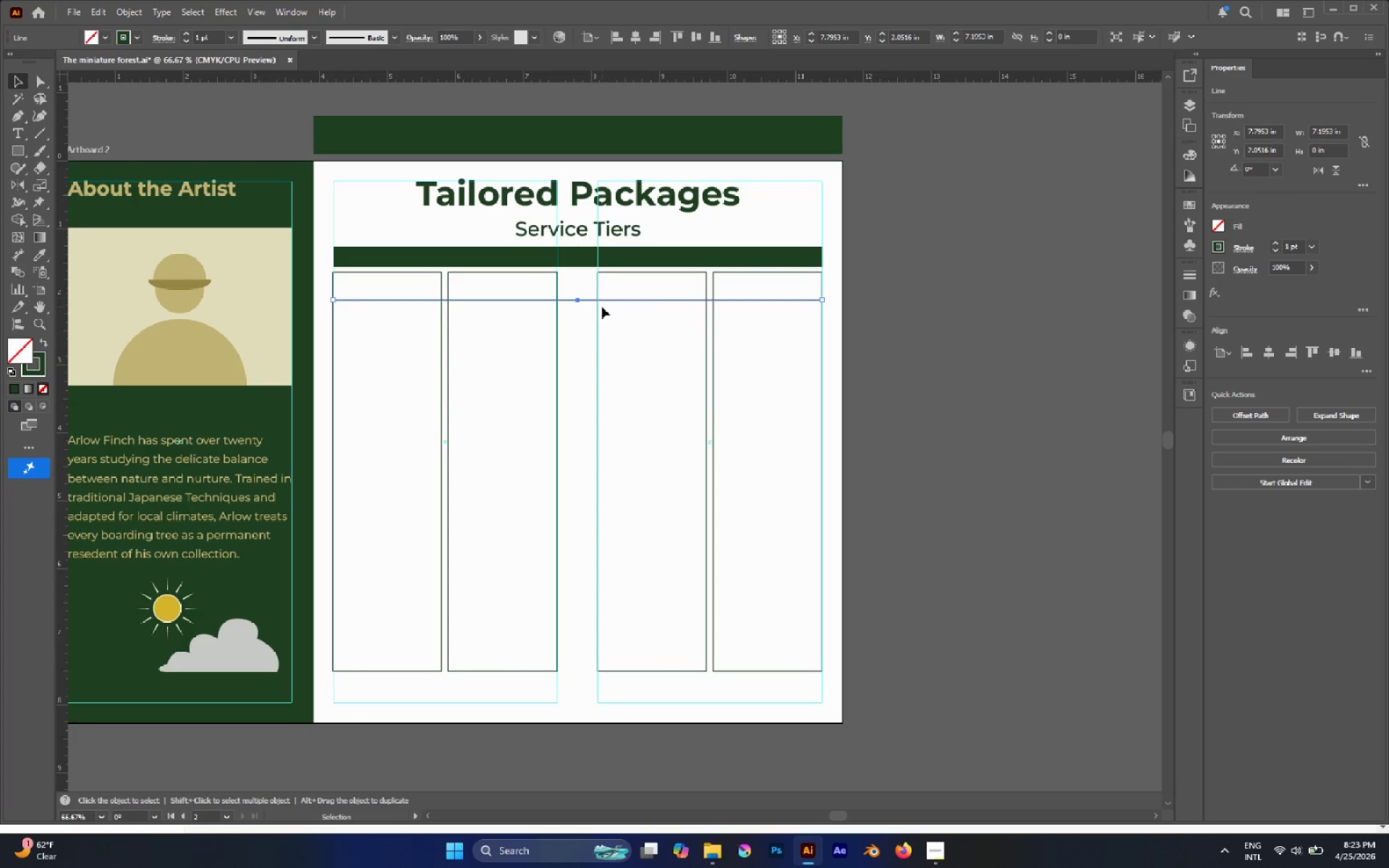 
left_click_drag(start_coordinate=[577, 302], to_coordinate=[585, 299])
 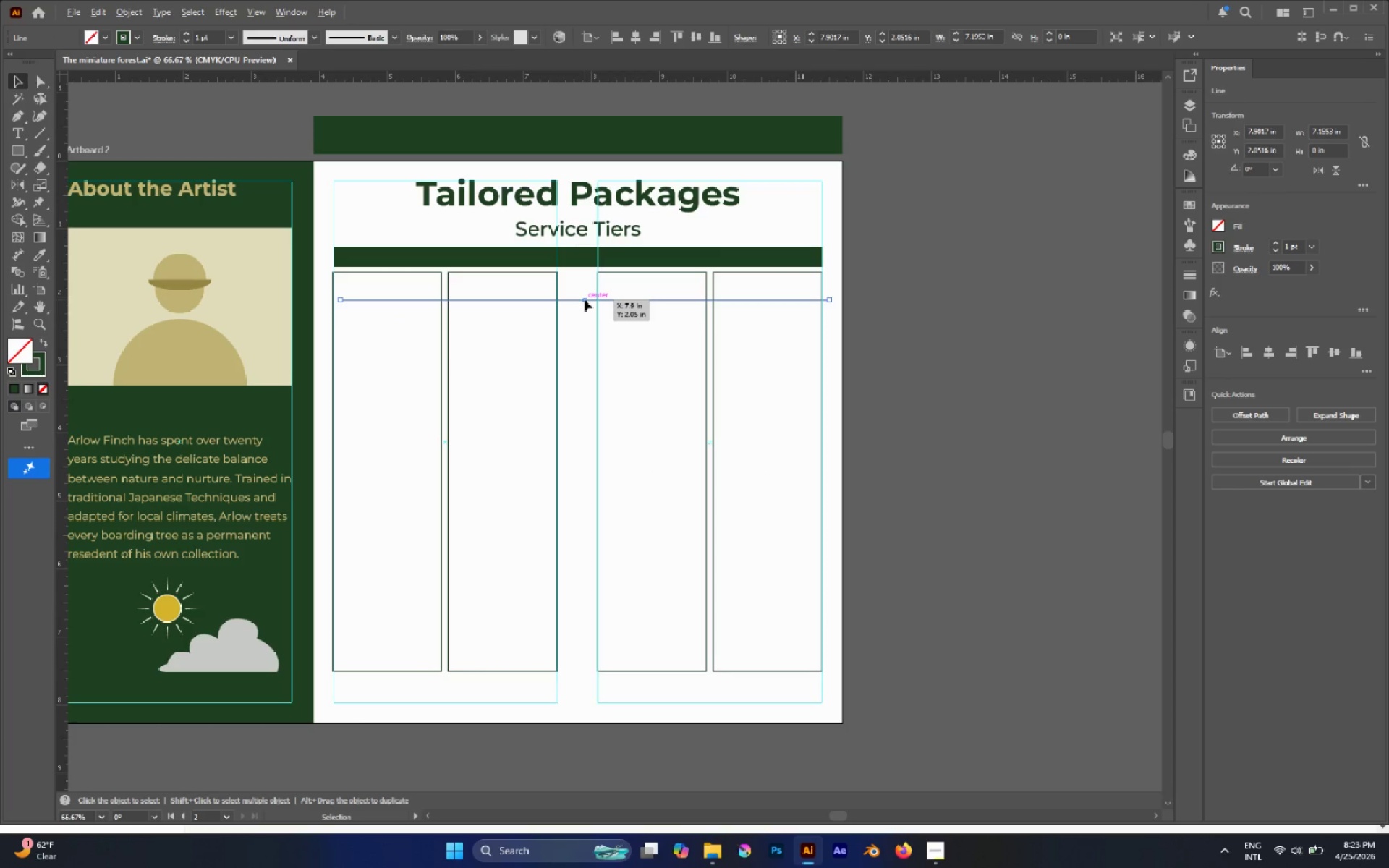 
hold_key(key=ShiftLeft, duration=1.77)
 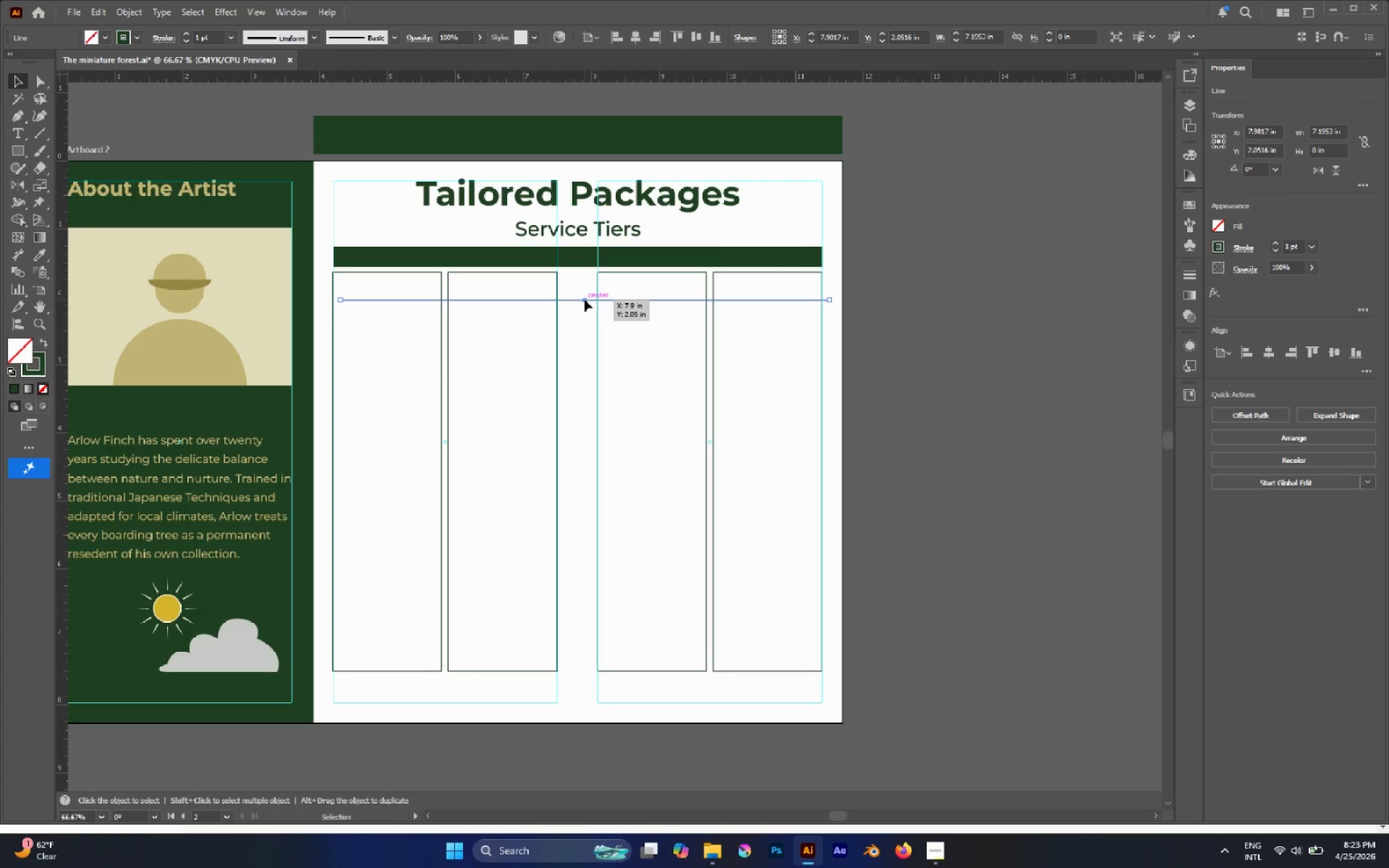 
hold_key(key=AltLeft, duration=3.27)
 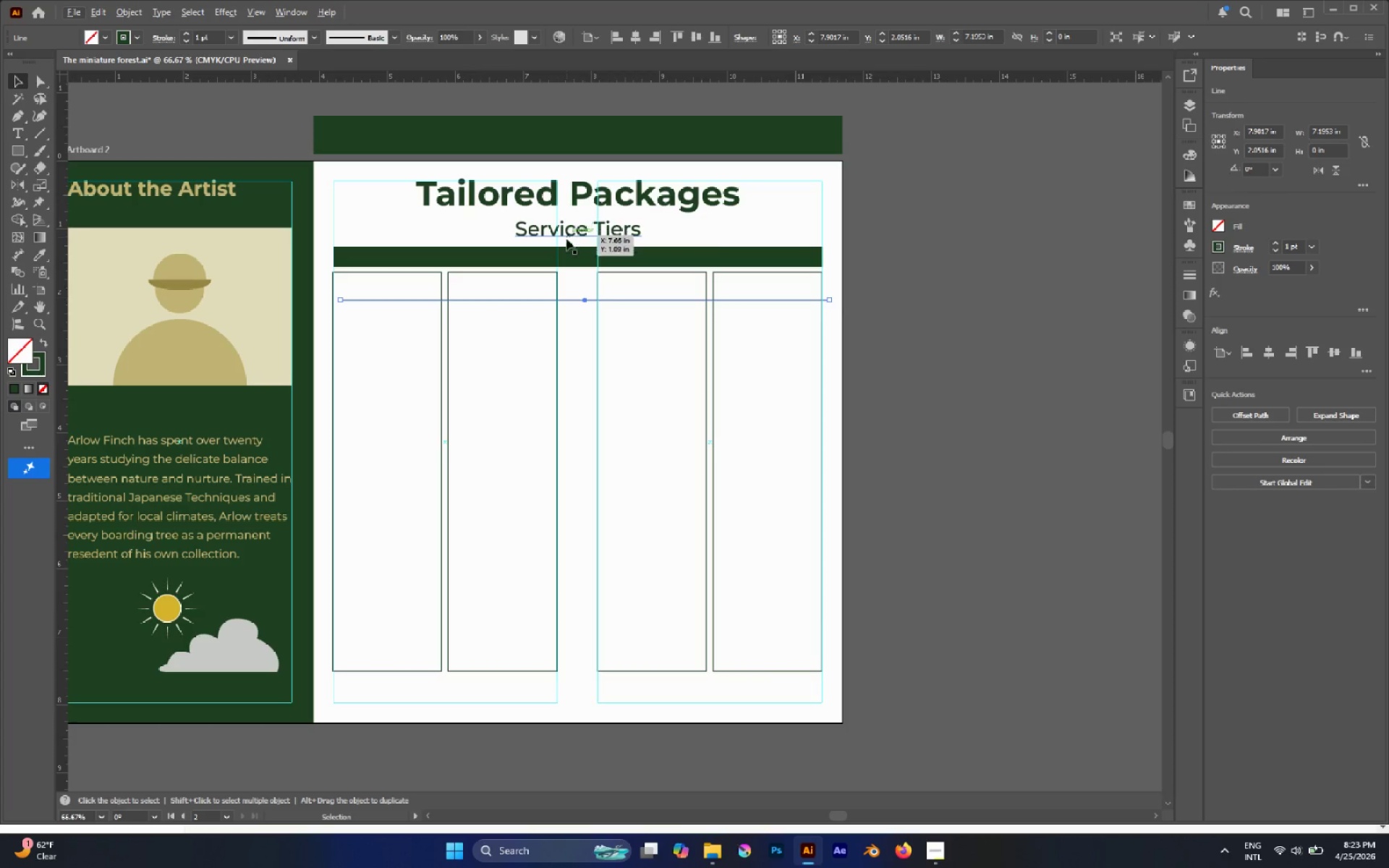 
left_click([569, 252])
 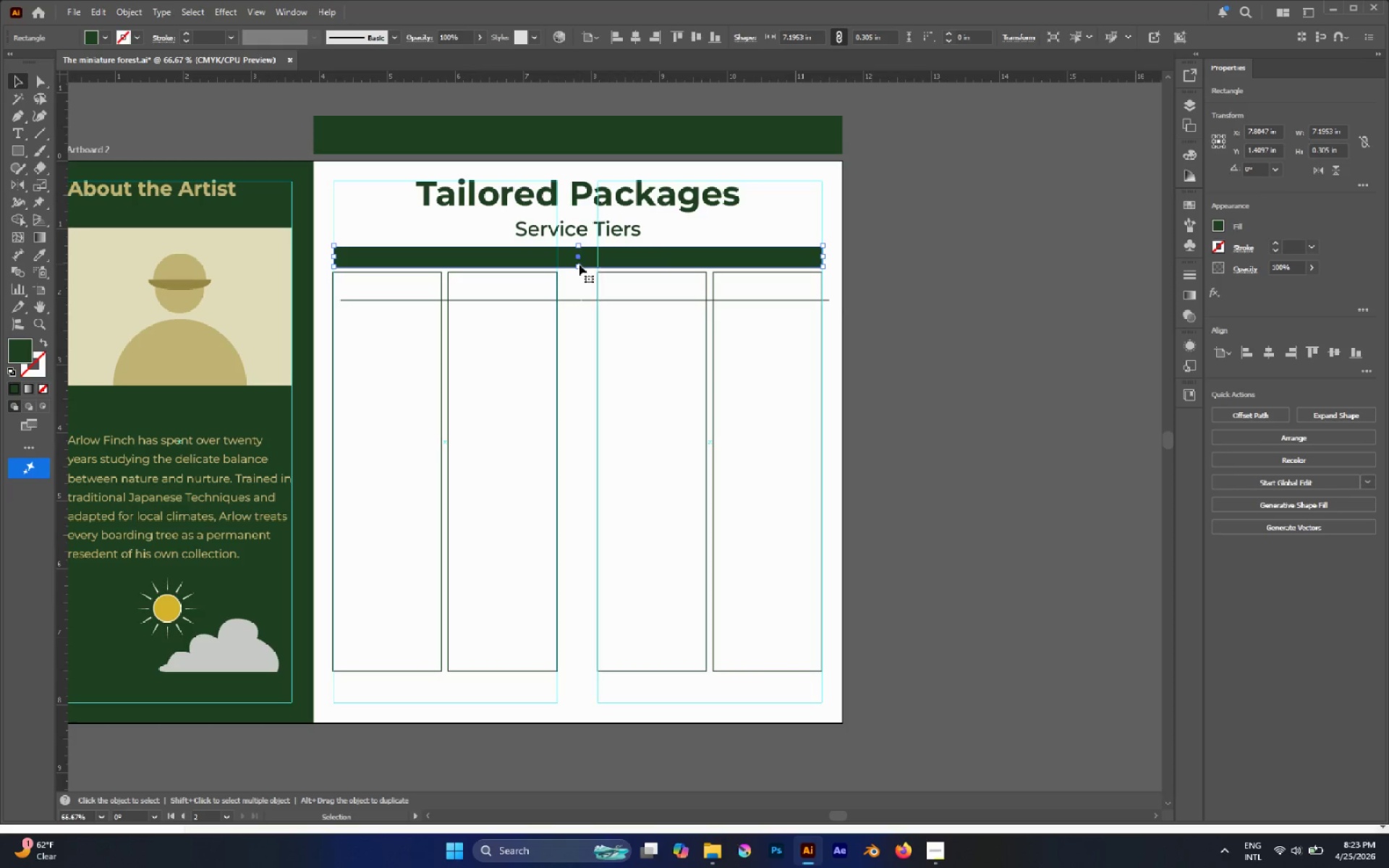 
left_click_drag(start_coordinate=[579, 266], to_coordinate=[580, 273])
 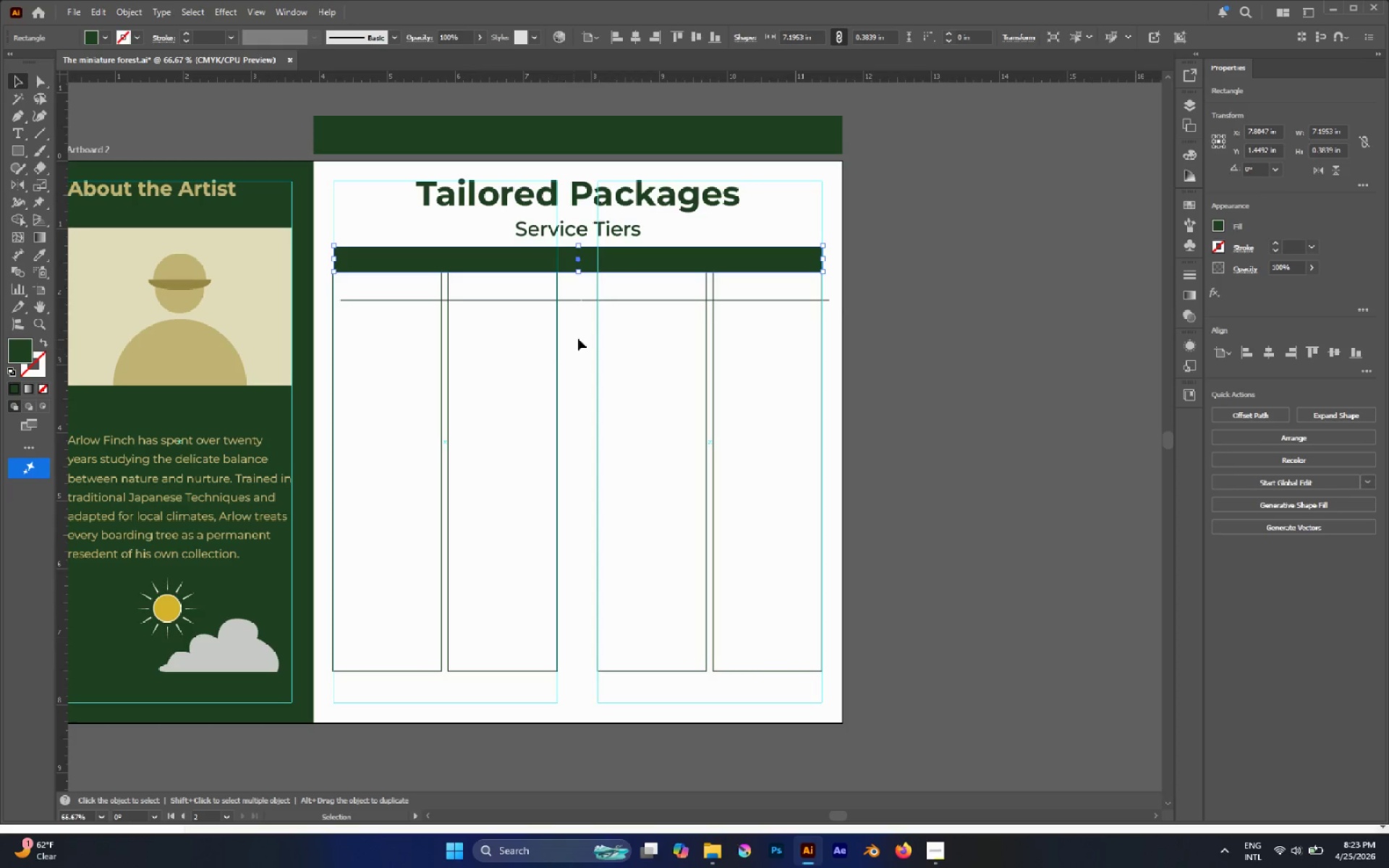 
left_click([582, 338])
 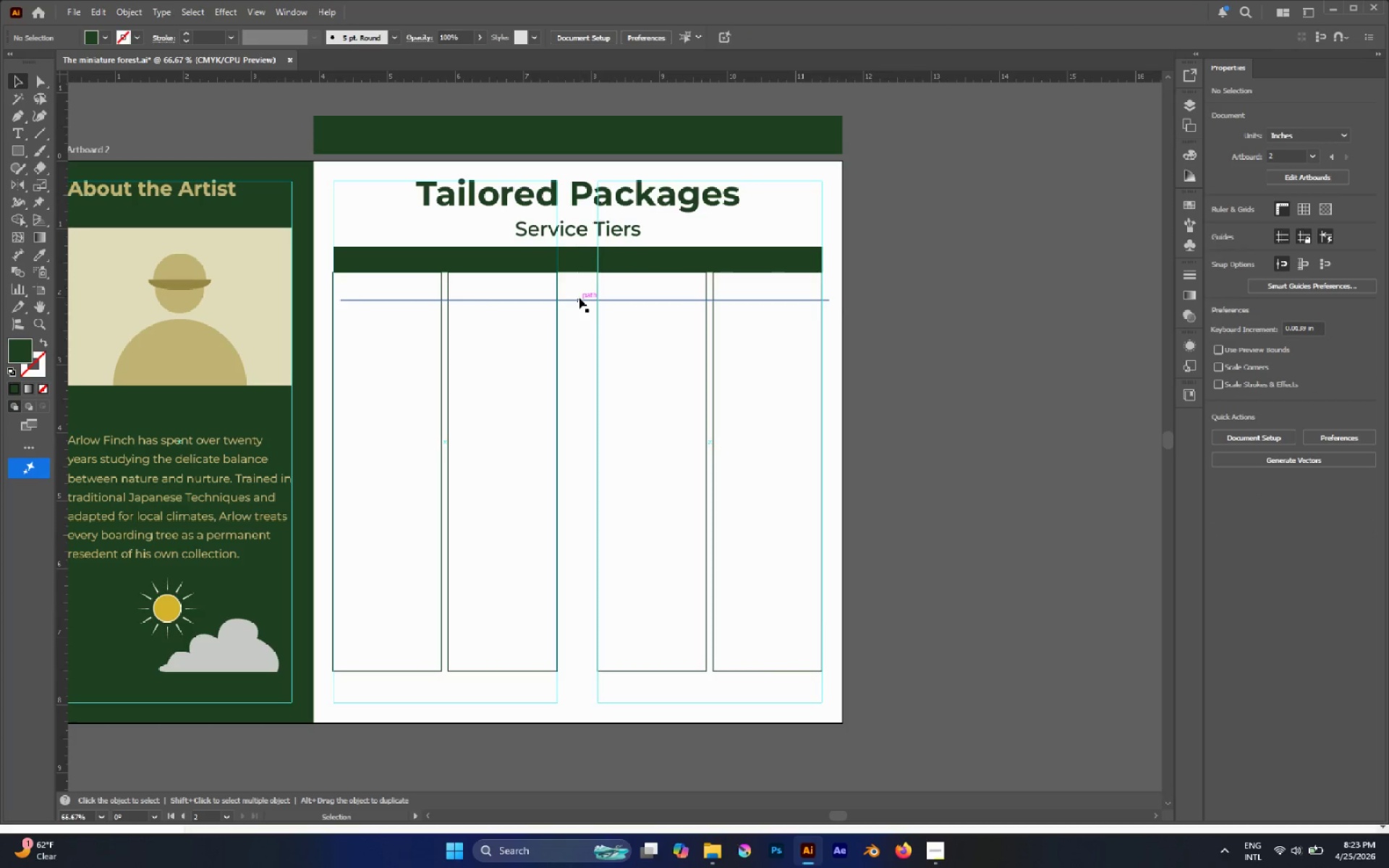 
left_click([579, 299])
 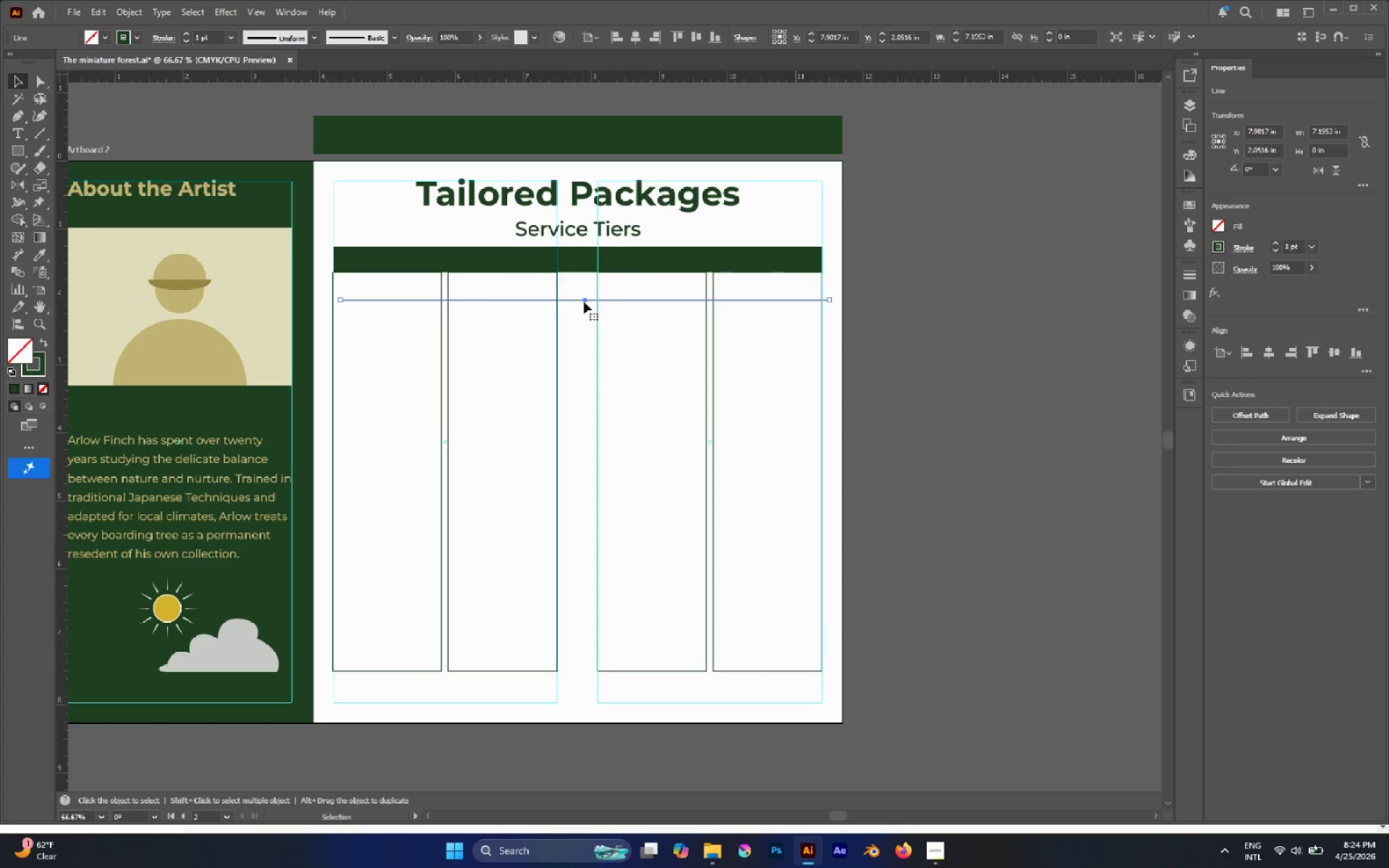 
left_click_drag(start_coordinate=[584, 302], to_coordinate=[592, 345])
 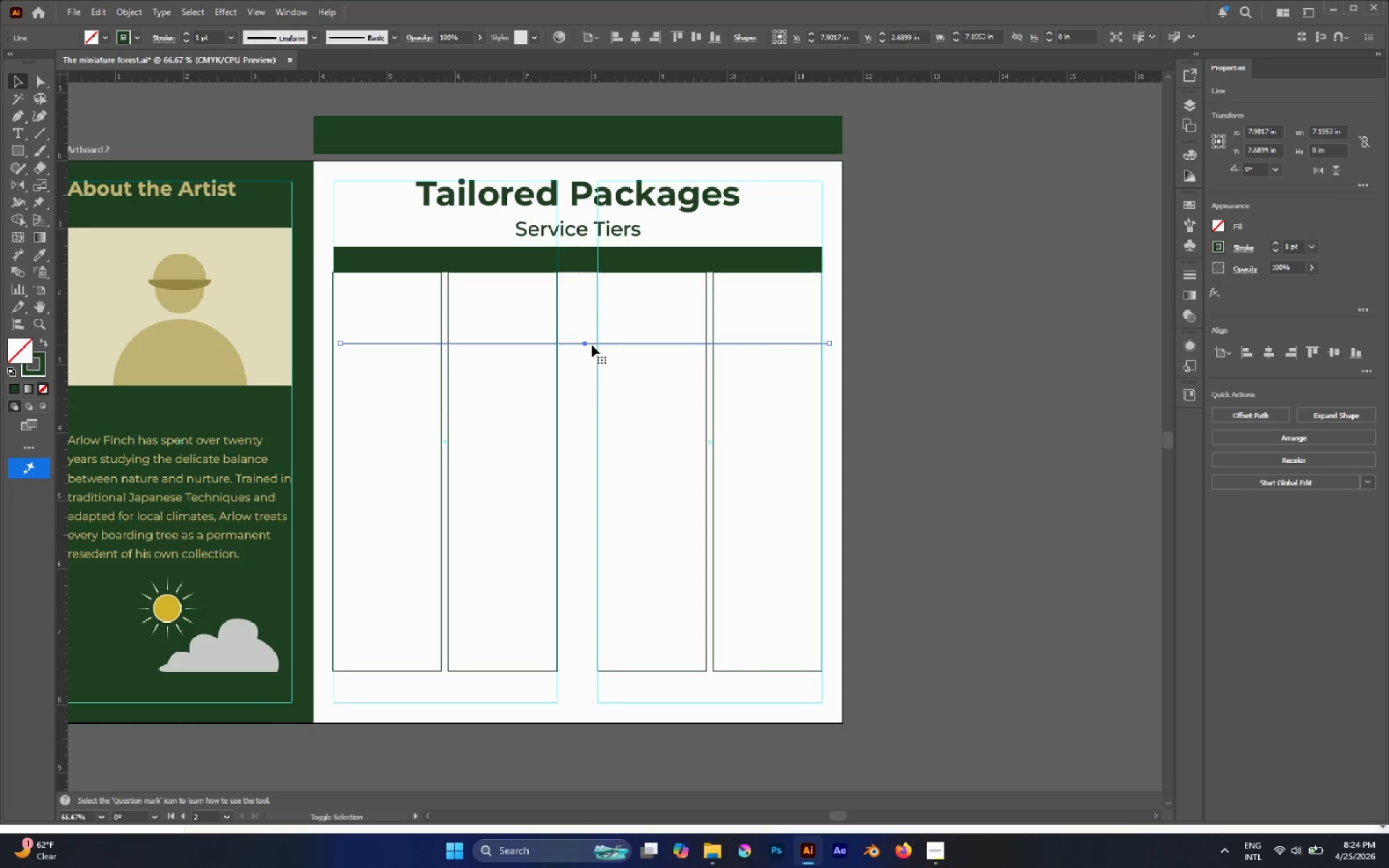 
hold_key(key=ShiftLeft, duration=1.11)
 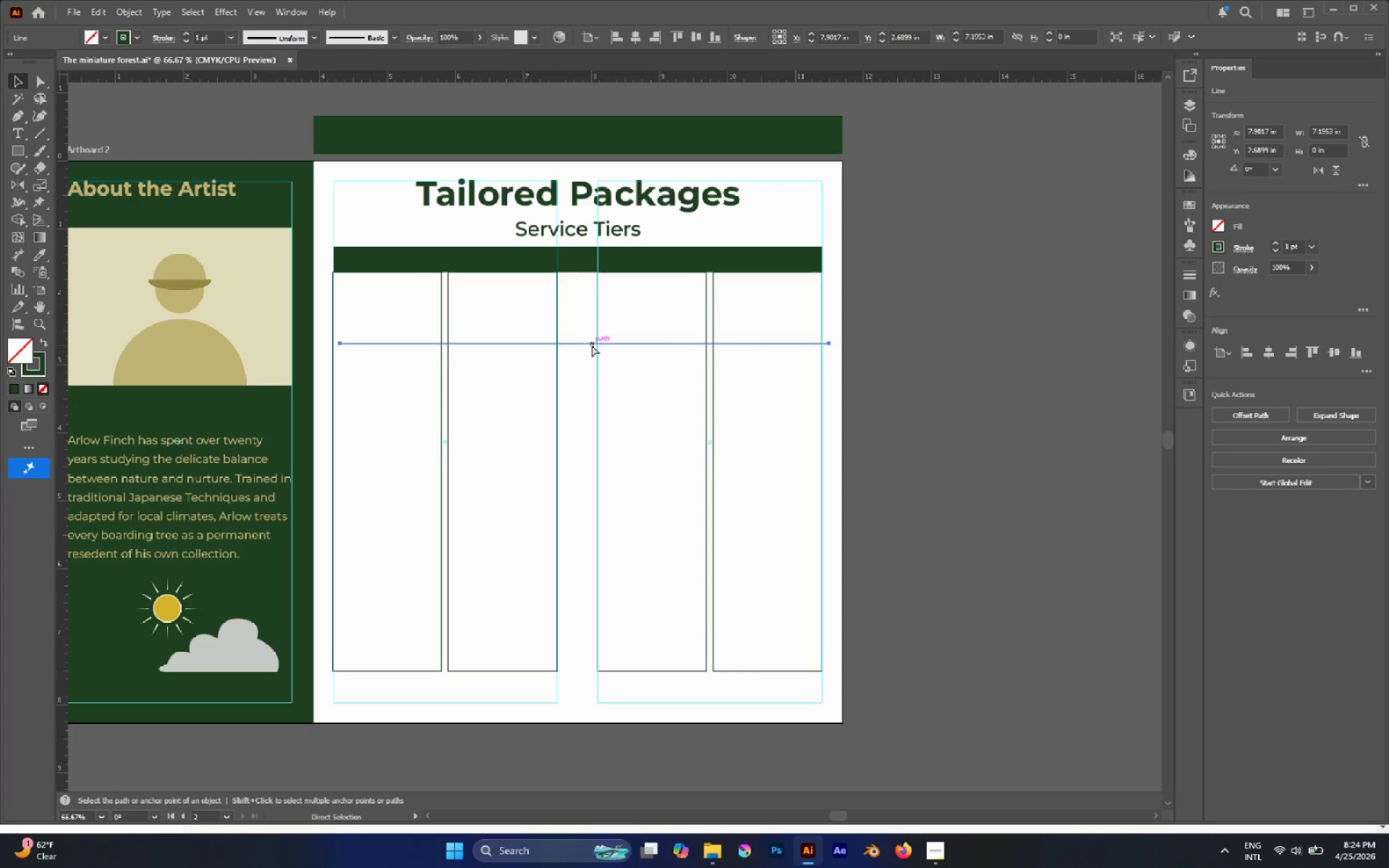 
key(Control+Z)
 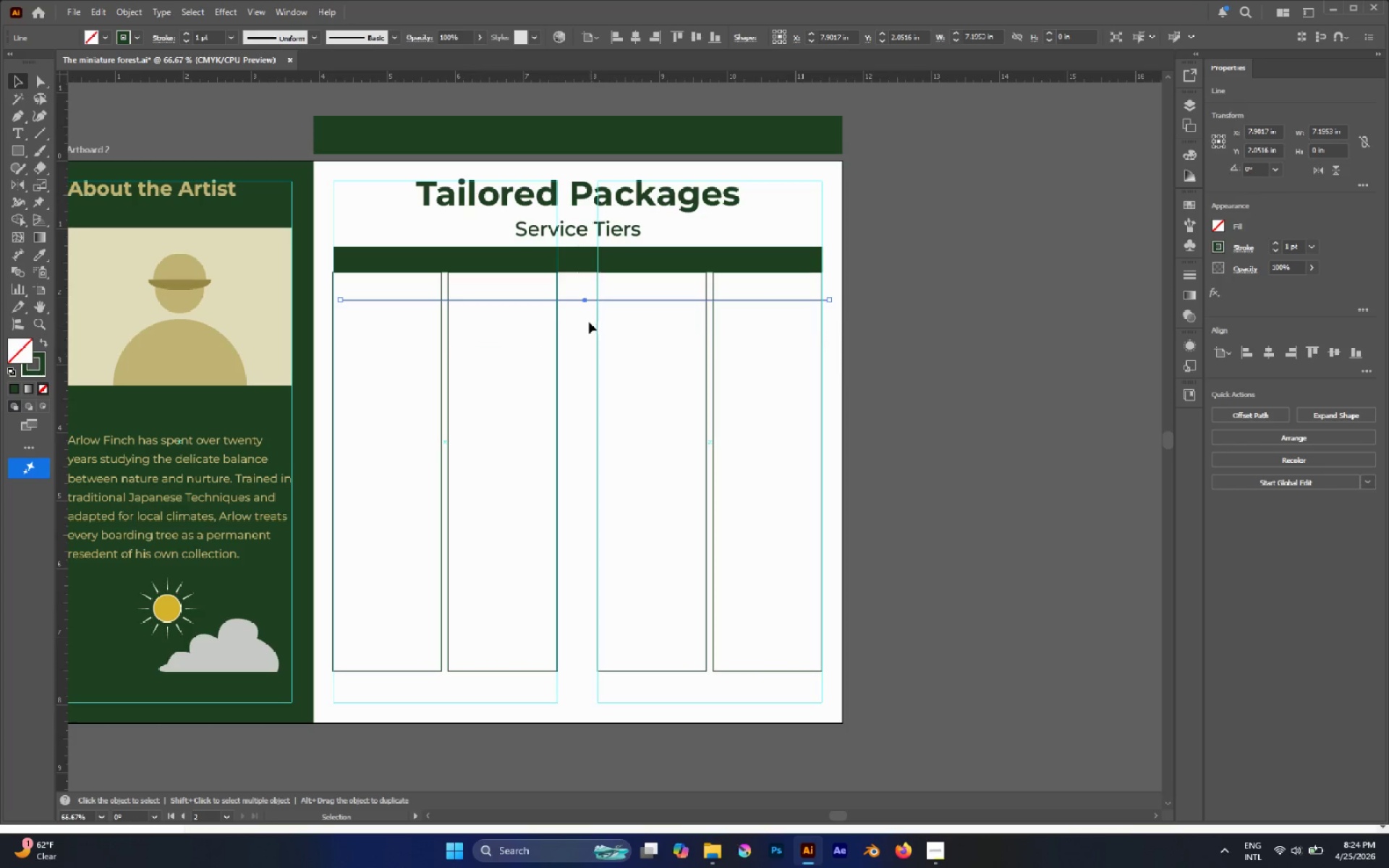 
hold_key(key=AltLeft, duration=3.17)
left_click_drag(start_coordinate=[585, 299], to_coordinate=[570, 670])
 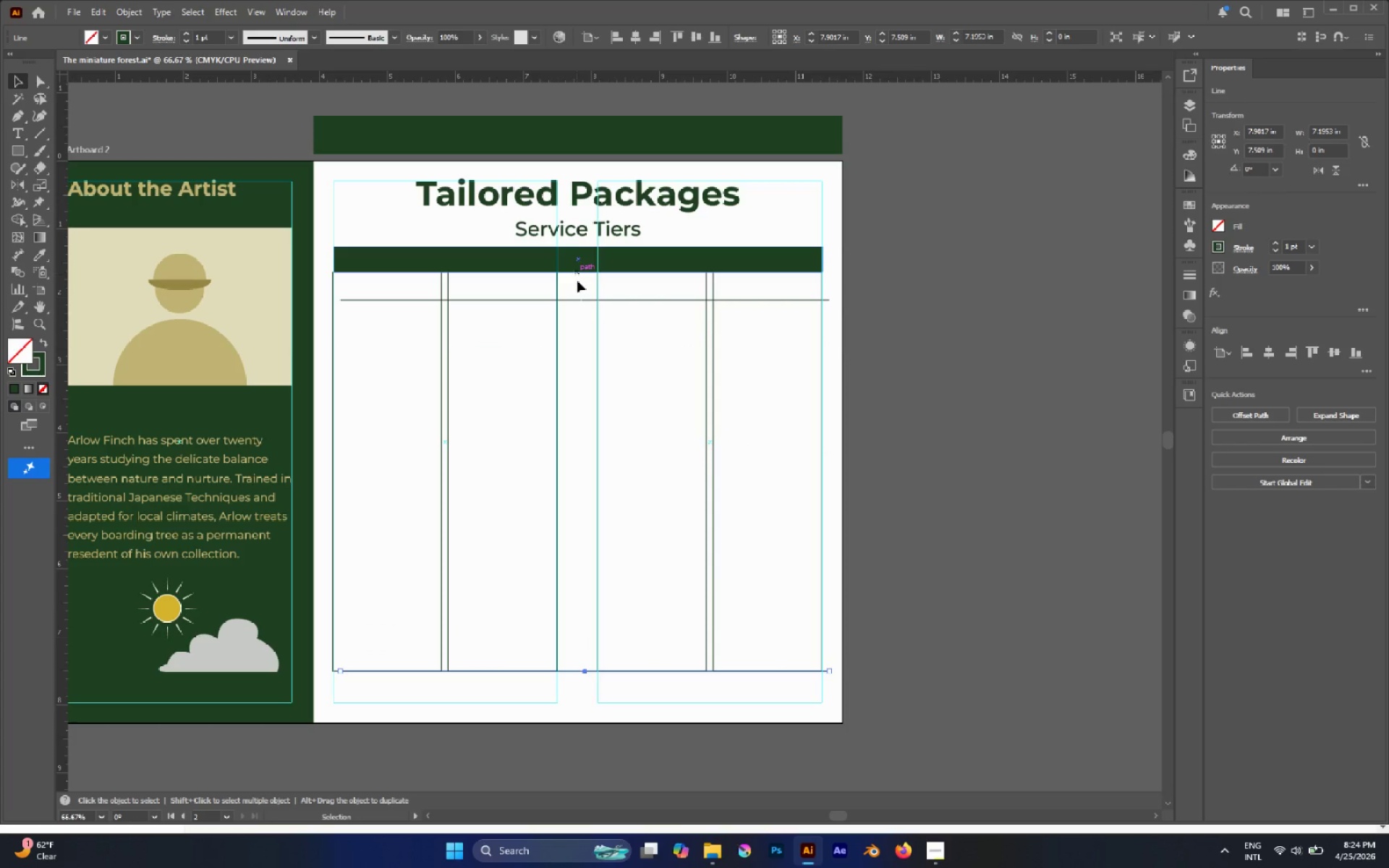 
hold_key(key=ShiftLeft, duration=2.42)
 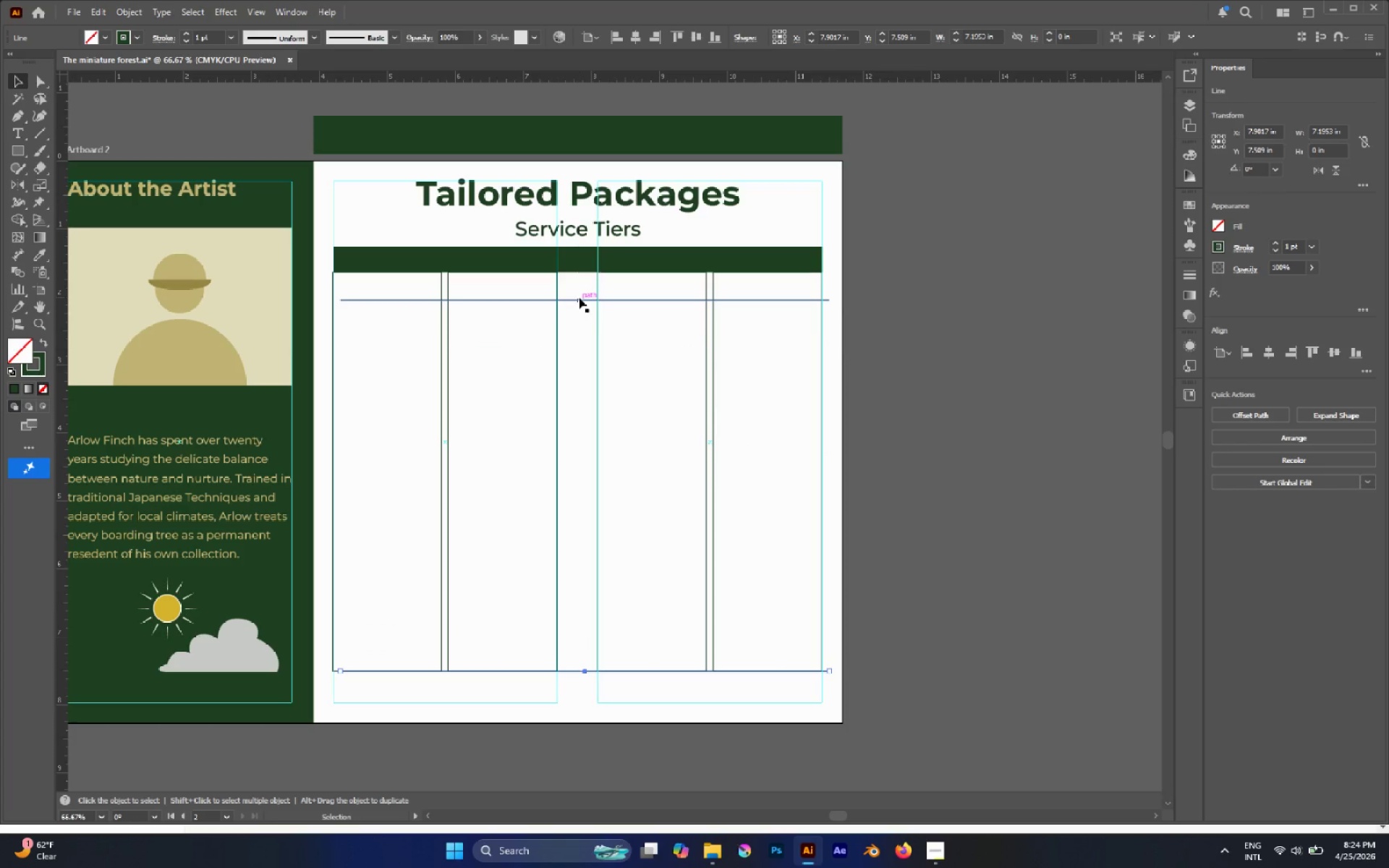 
left_click_drag(start_coordinate=[579, 297], to_coordinate=[577, 273])
 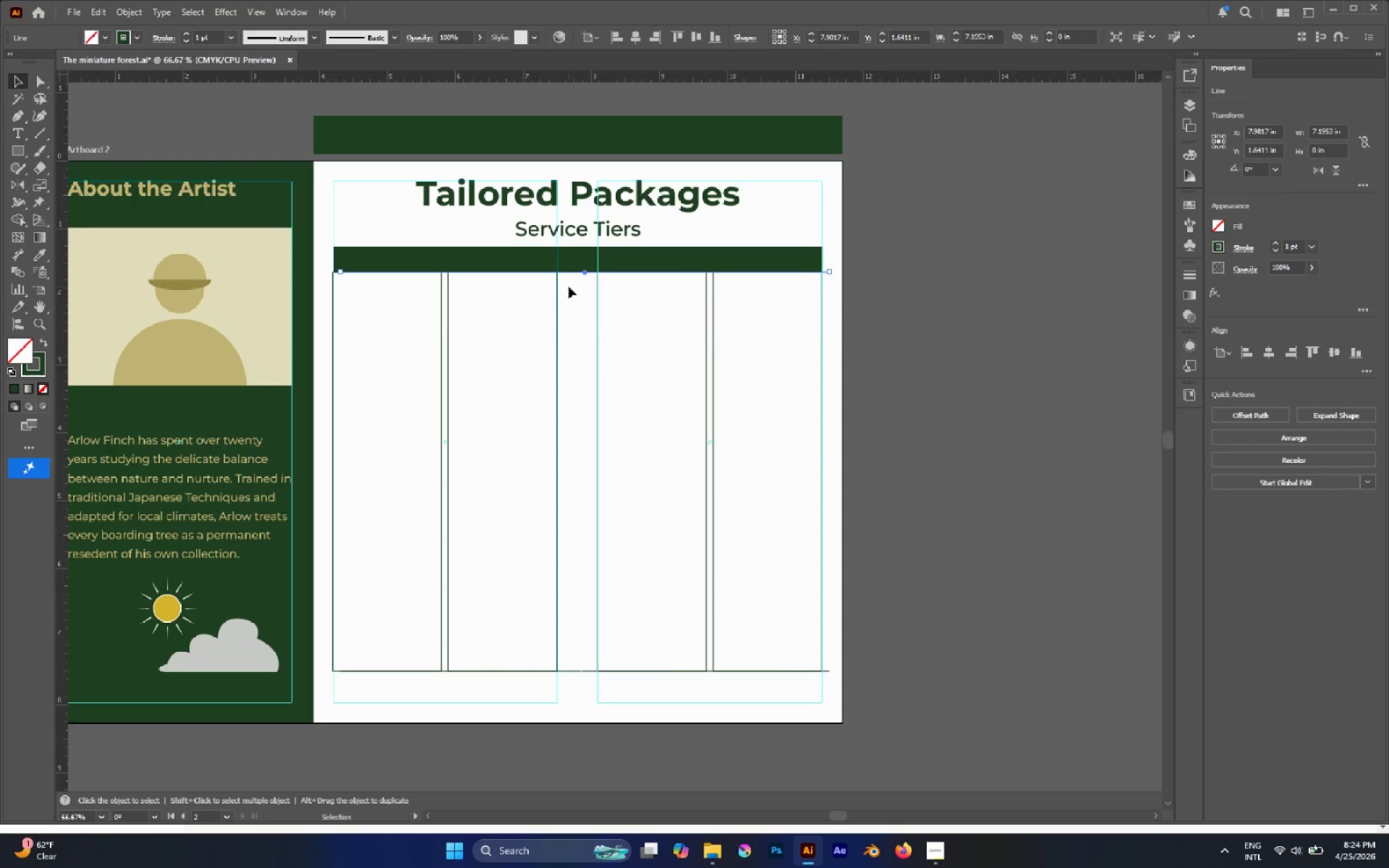 
hold_key(key=ShiftLeft, duration=1.31)
 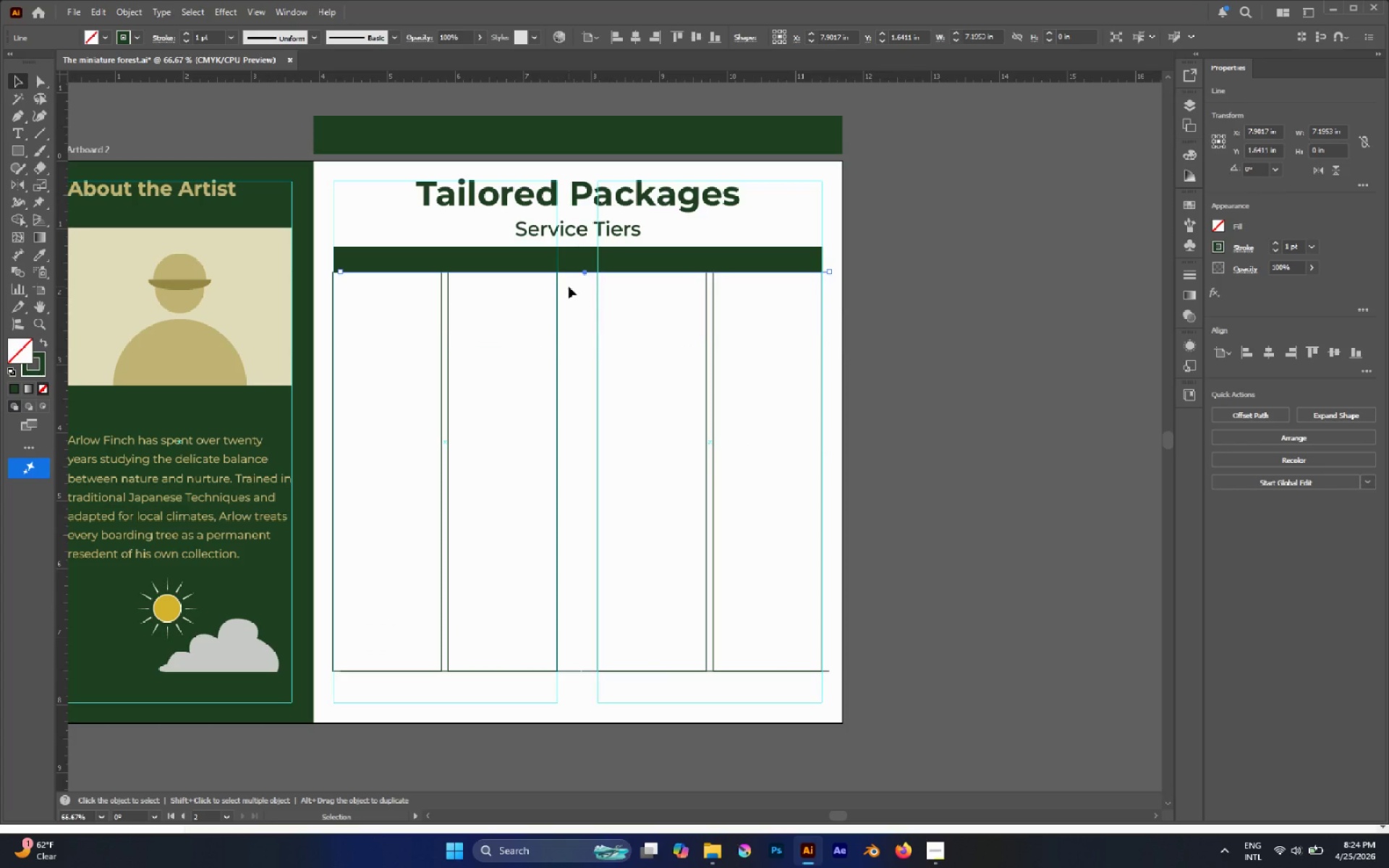 
key(W)
 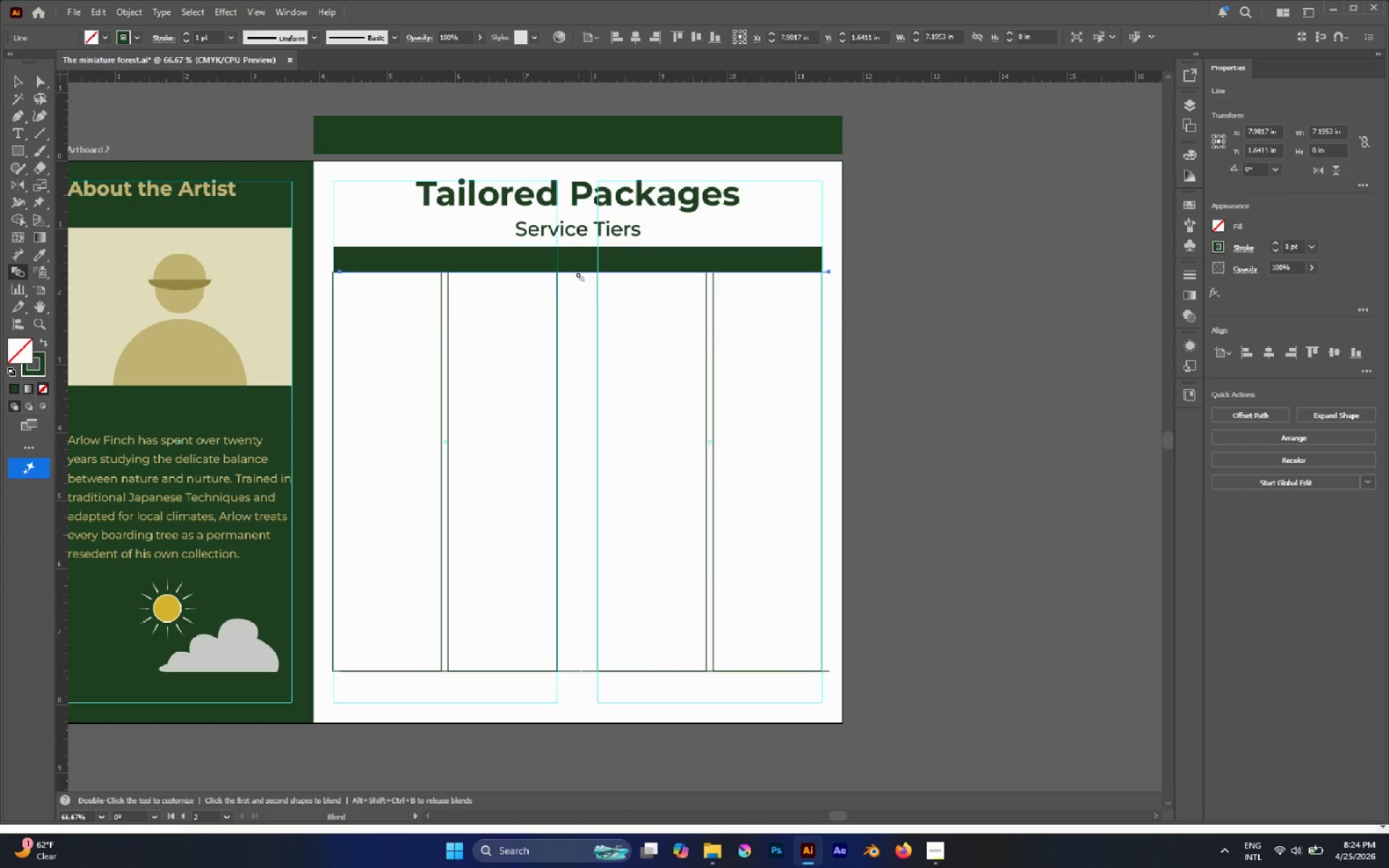 
left_click([577, 275])
 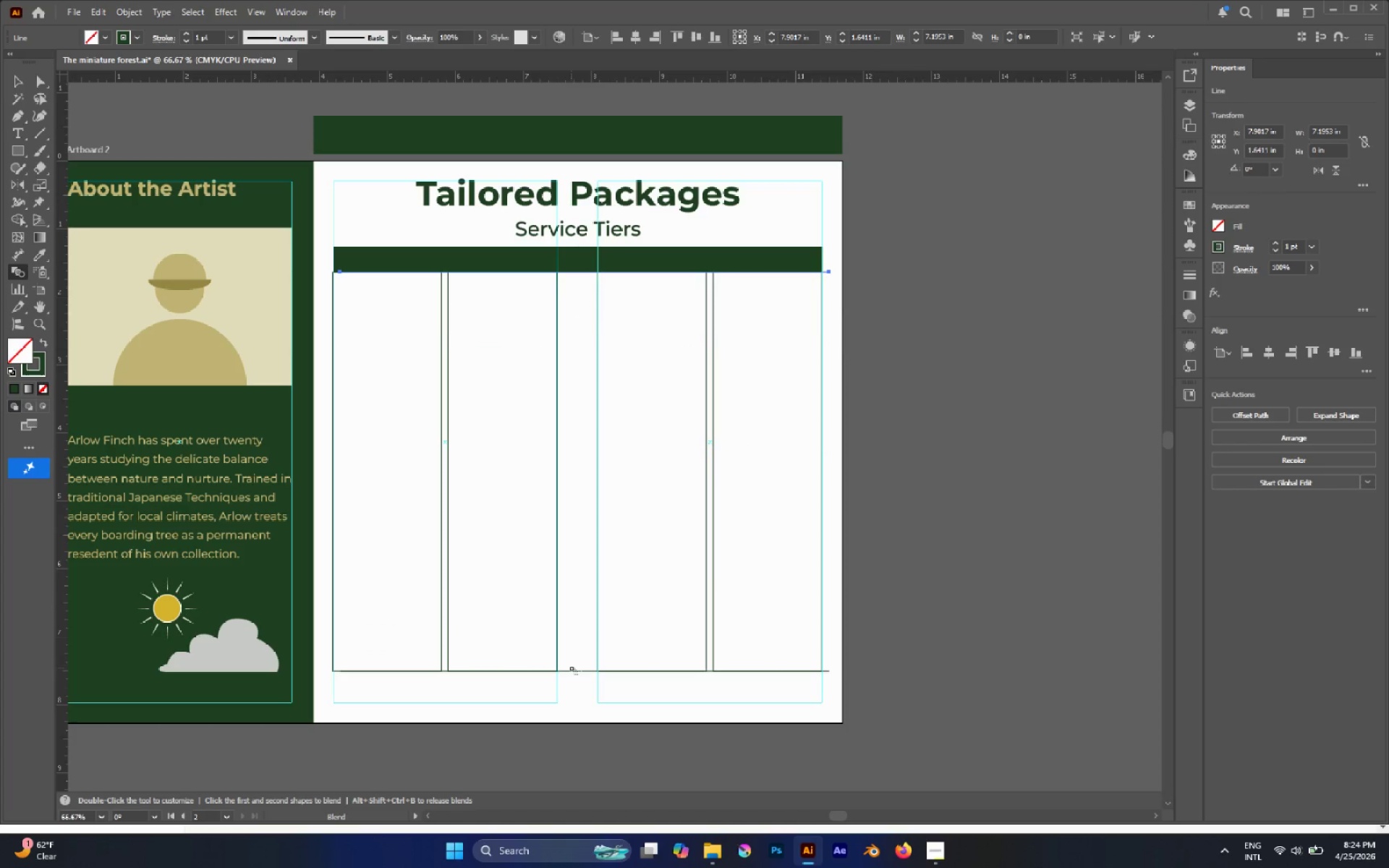 
left_click([576, 673])
 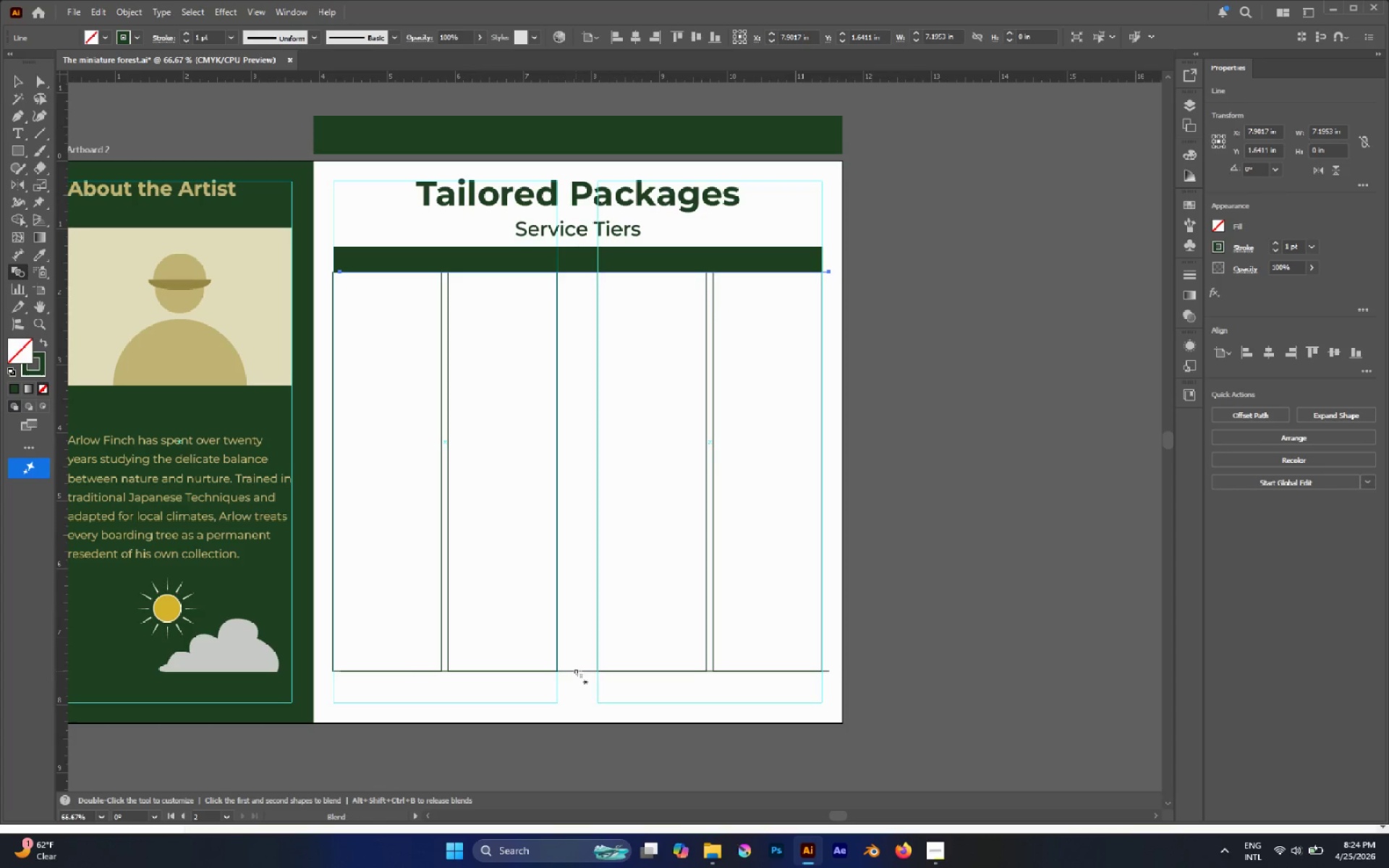 
left_click([576, 671])
 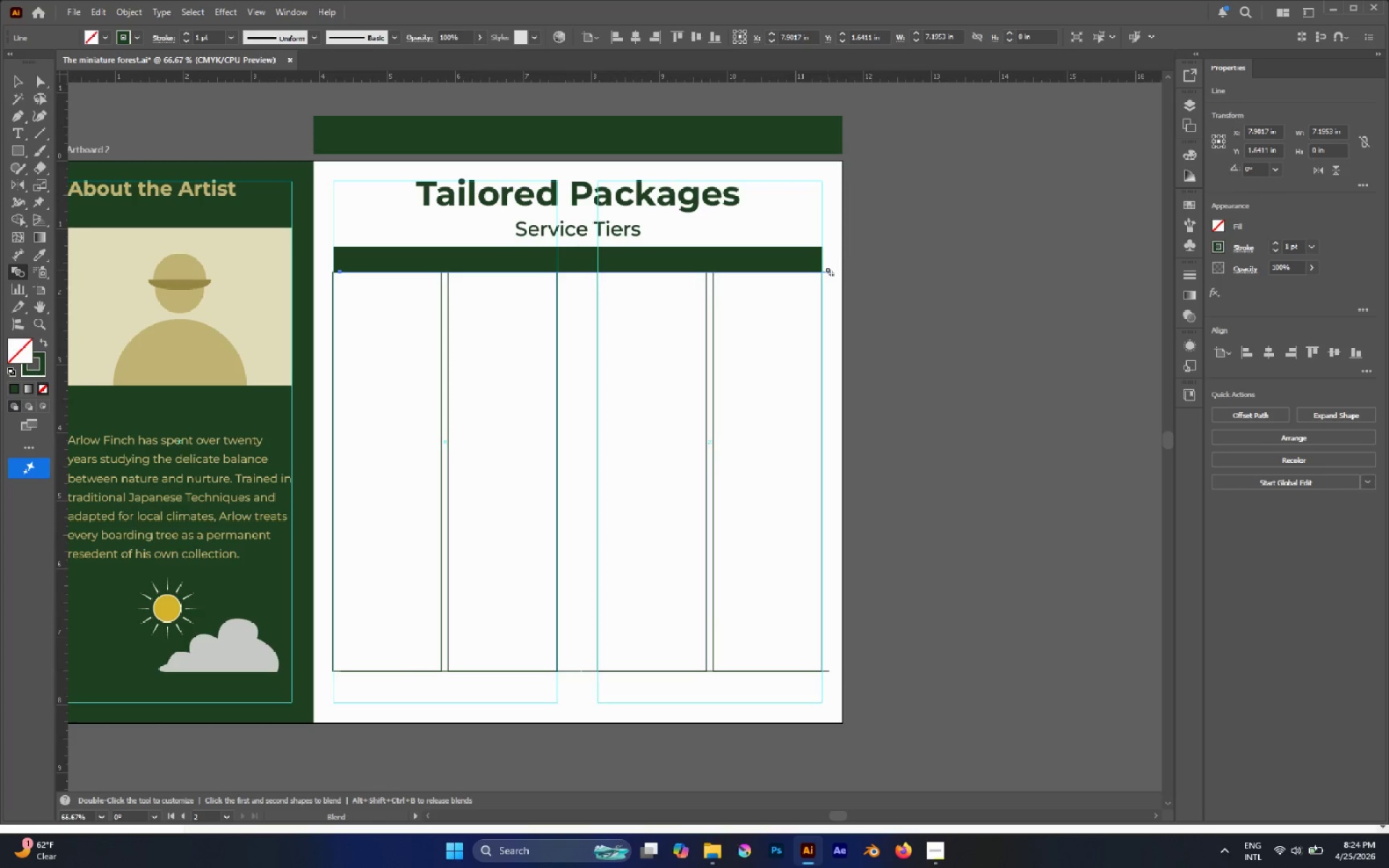 
left_click([827, 273])
 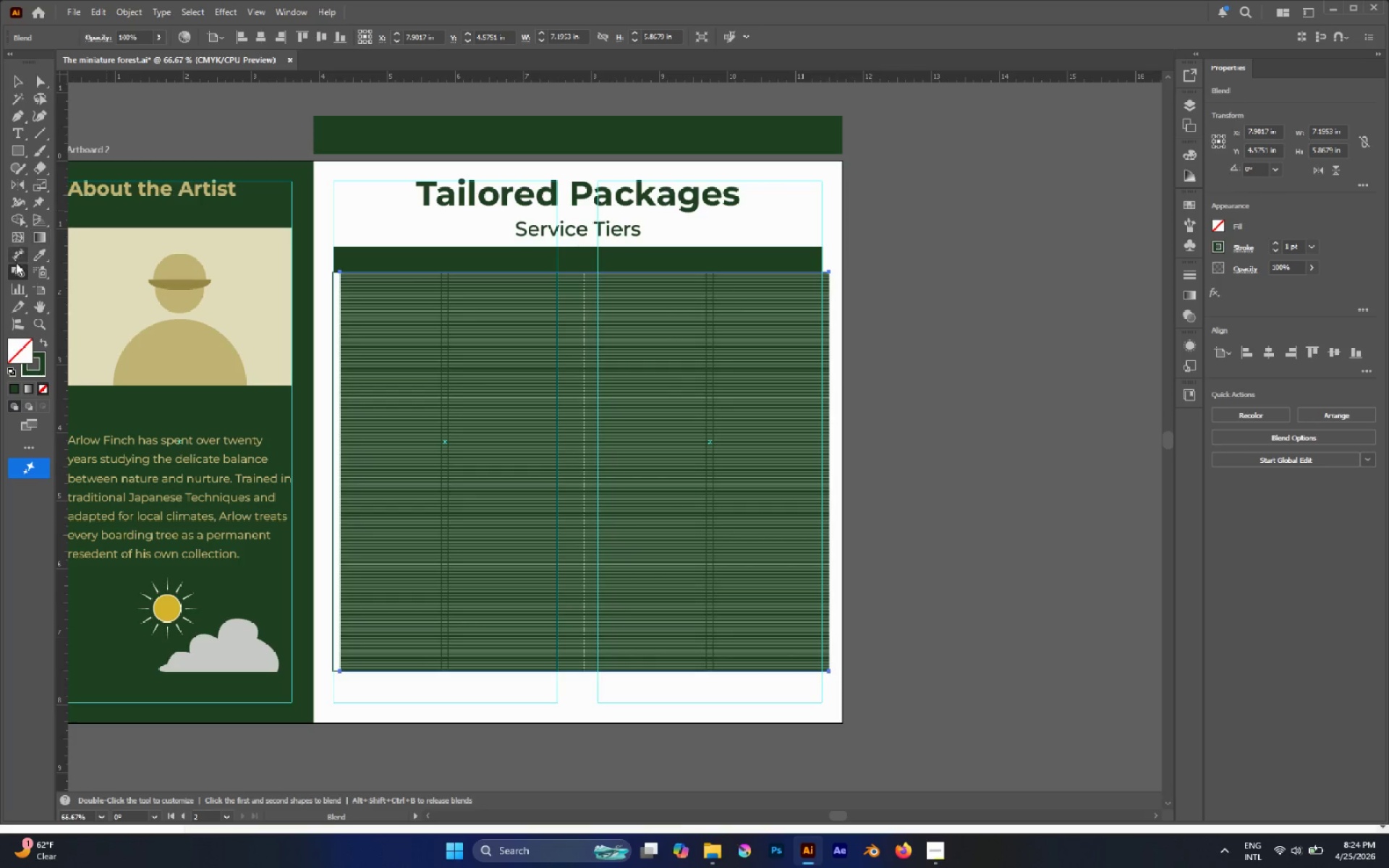 
double_click([16, 269])
 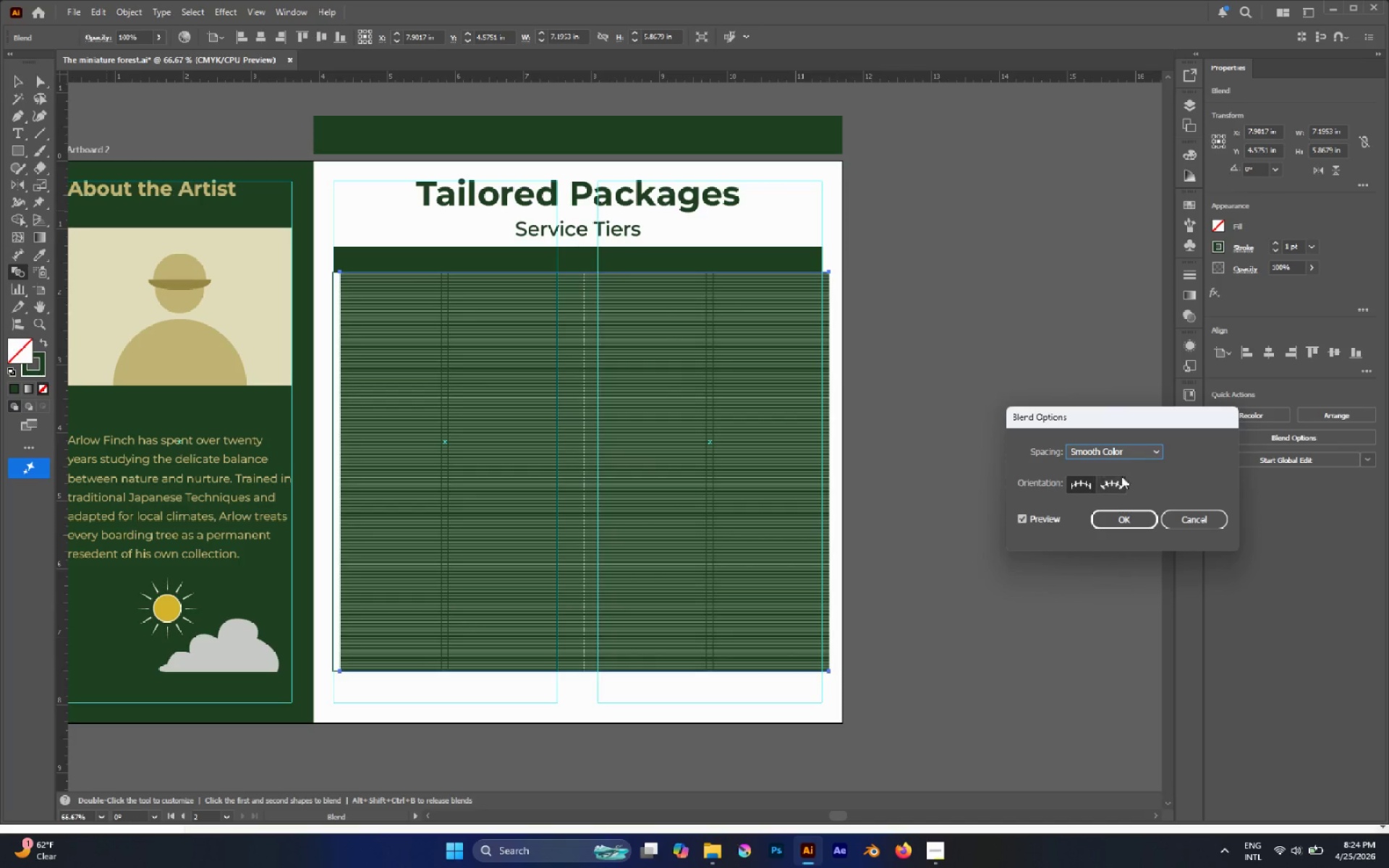 
left_click([1112, 454])
 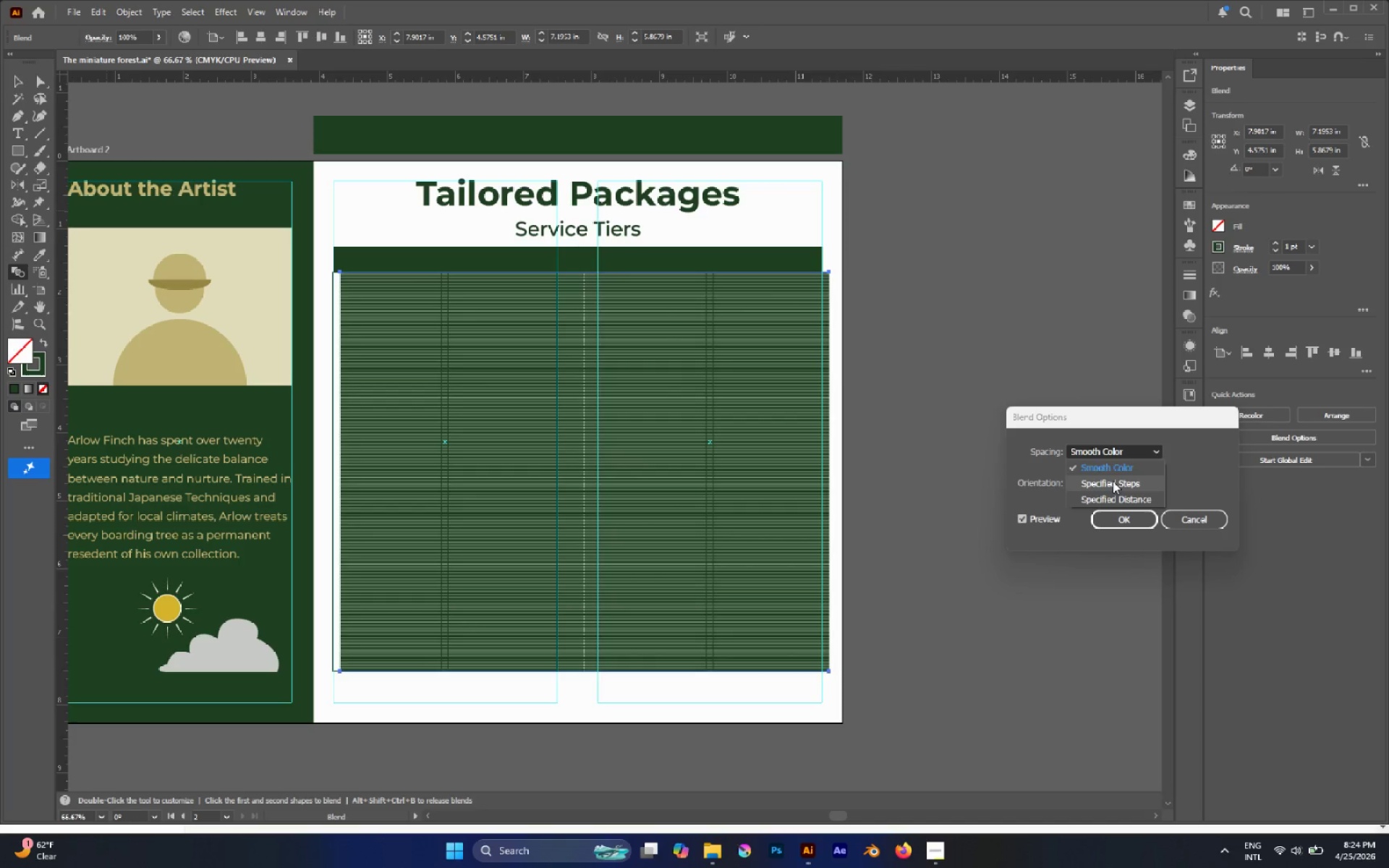 
left_click([1113, 481])
 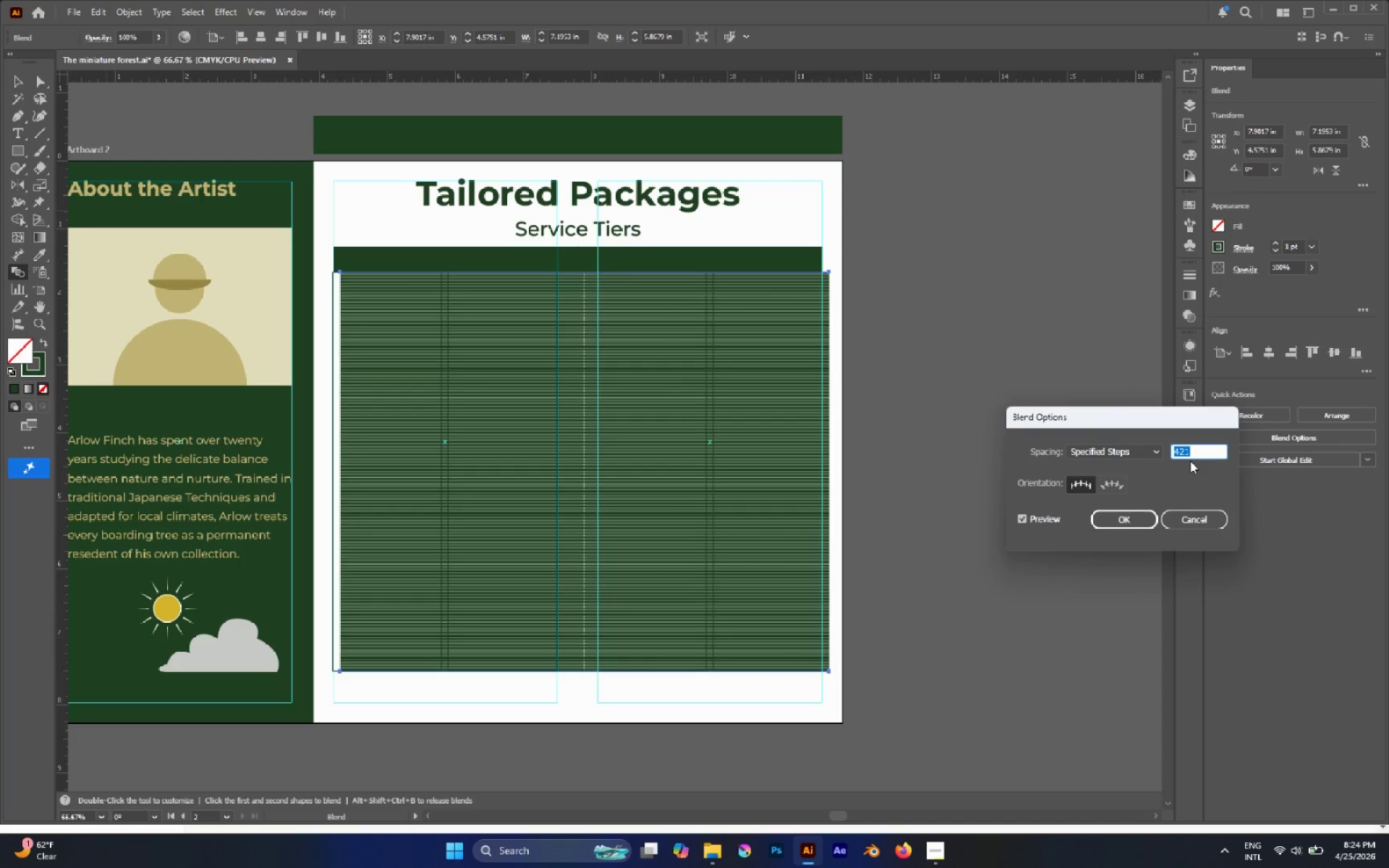 
key(3)
 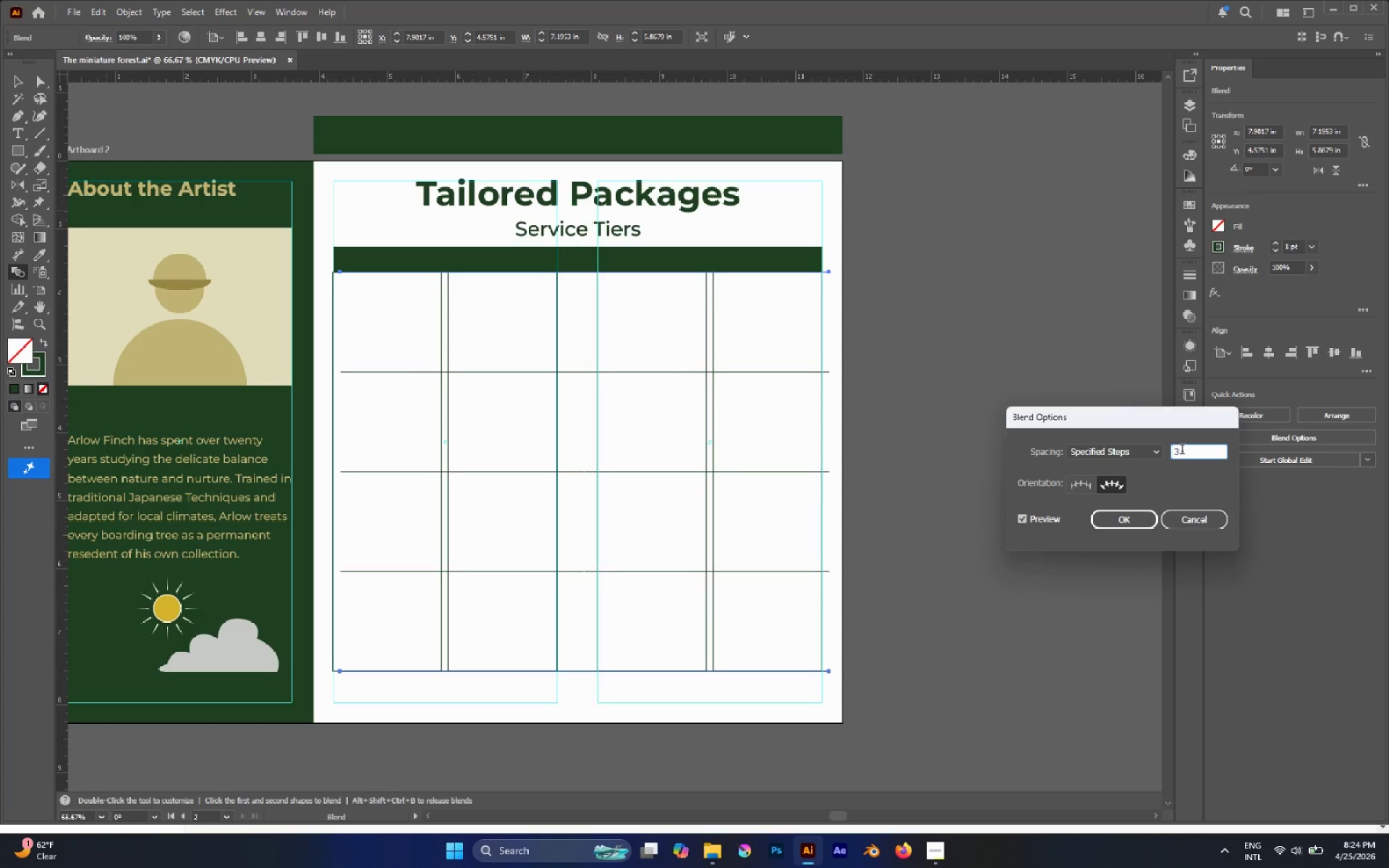 
wait(5.14)
 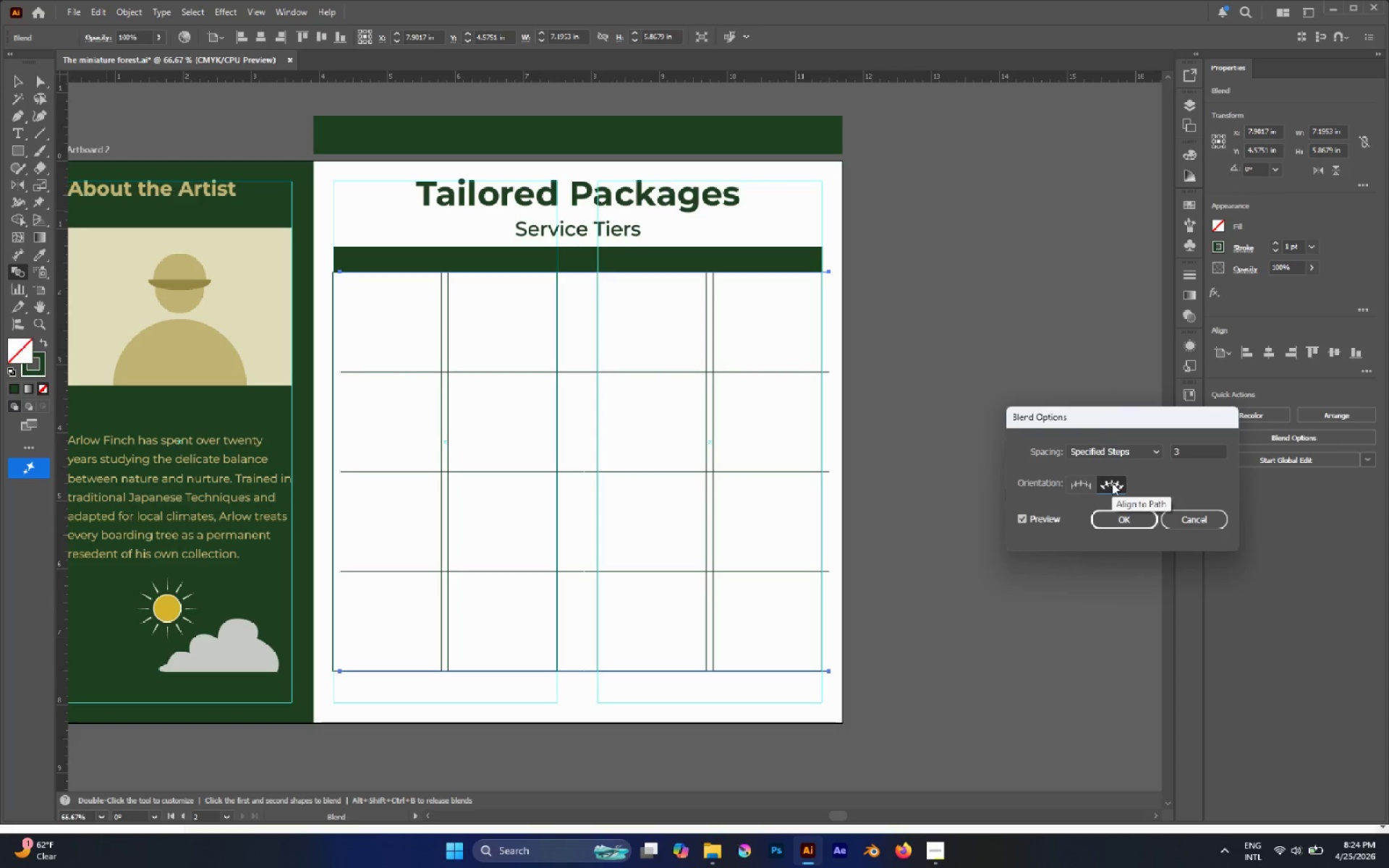 
scroll: coordinate [1182, 451], scroll_direction: up, amount: 1.0
 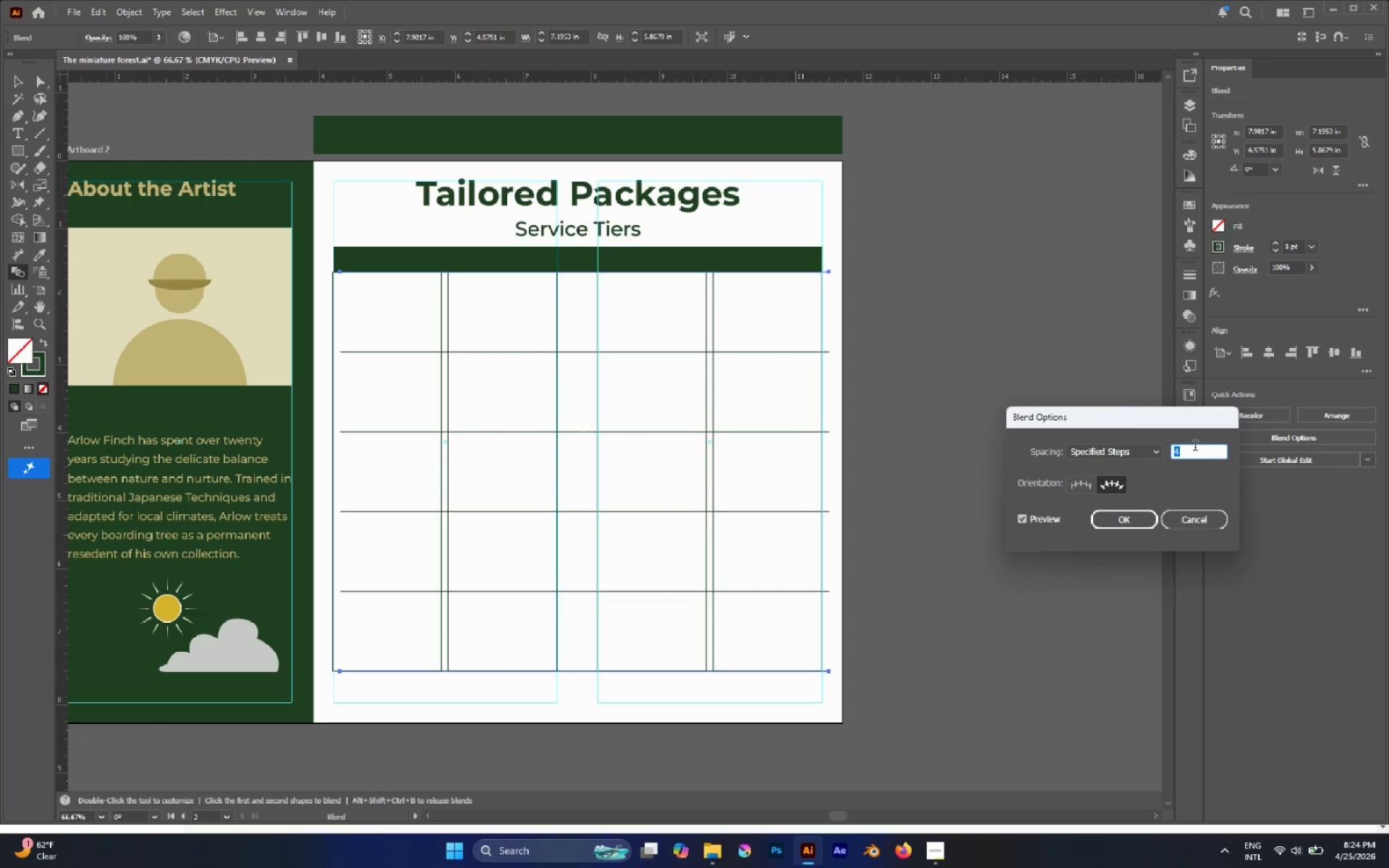 
left_click([1130, 515])
 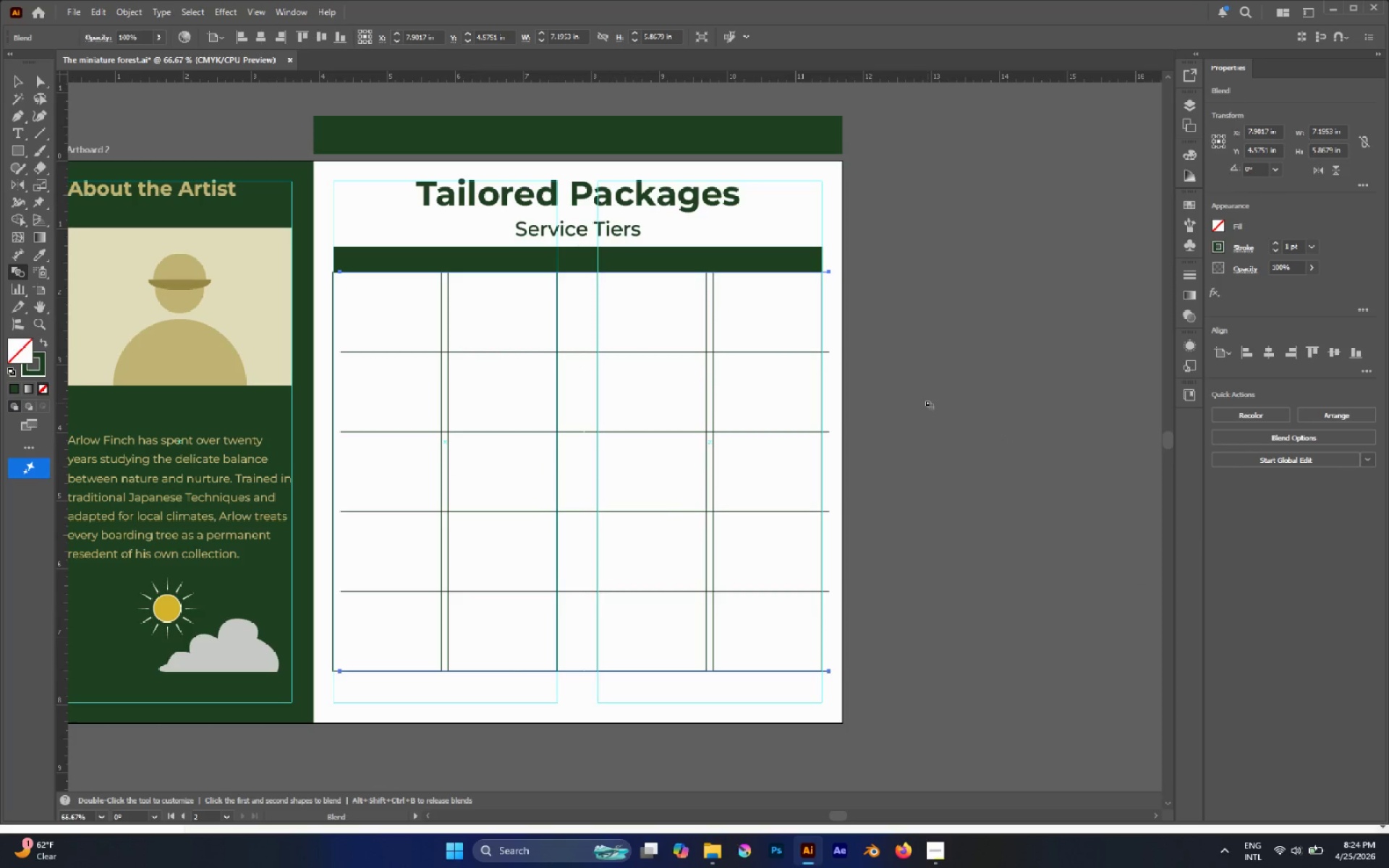 
key(V)
 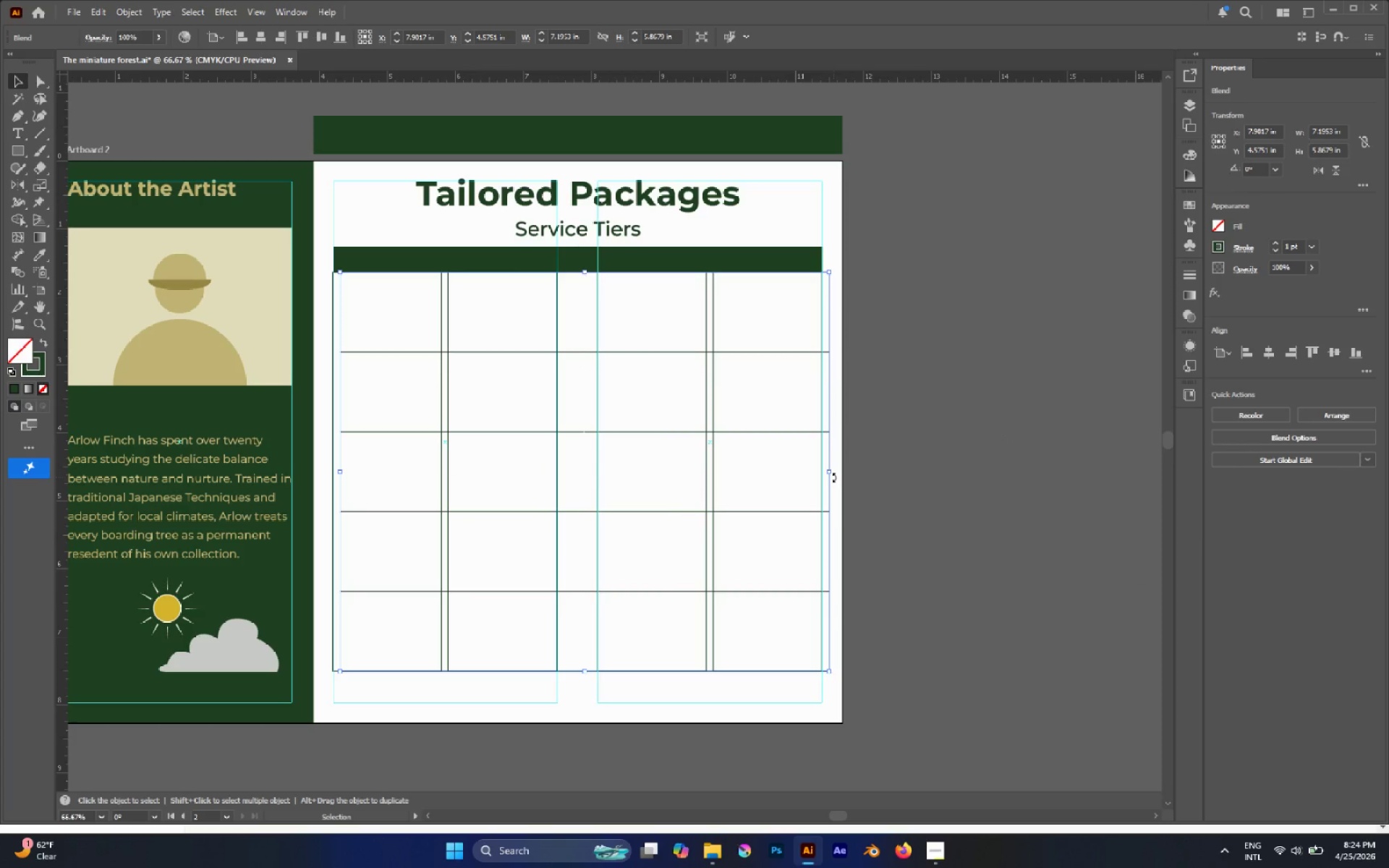 
left_click_drag(start_coordinate=[831, 472], to_coordinate=[823, 472])
 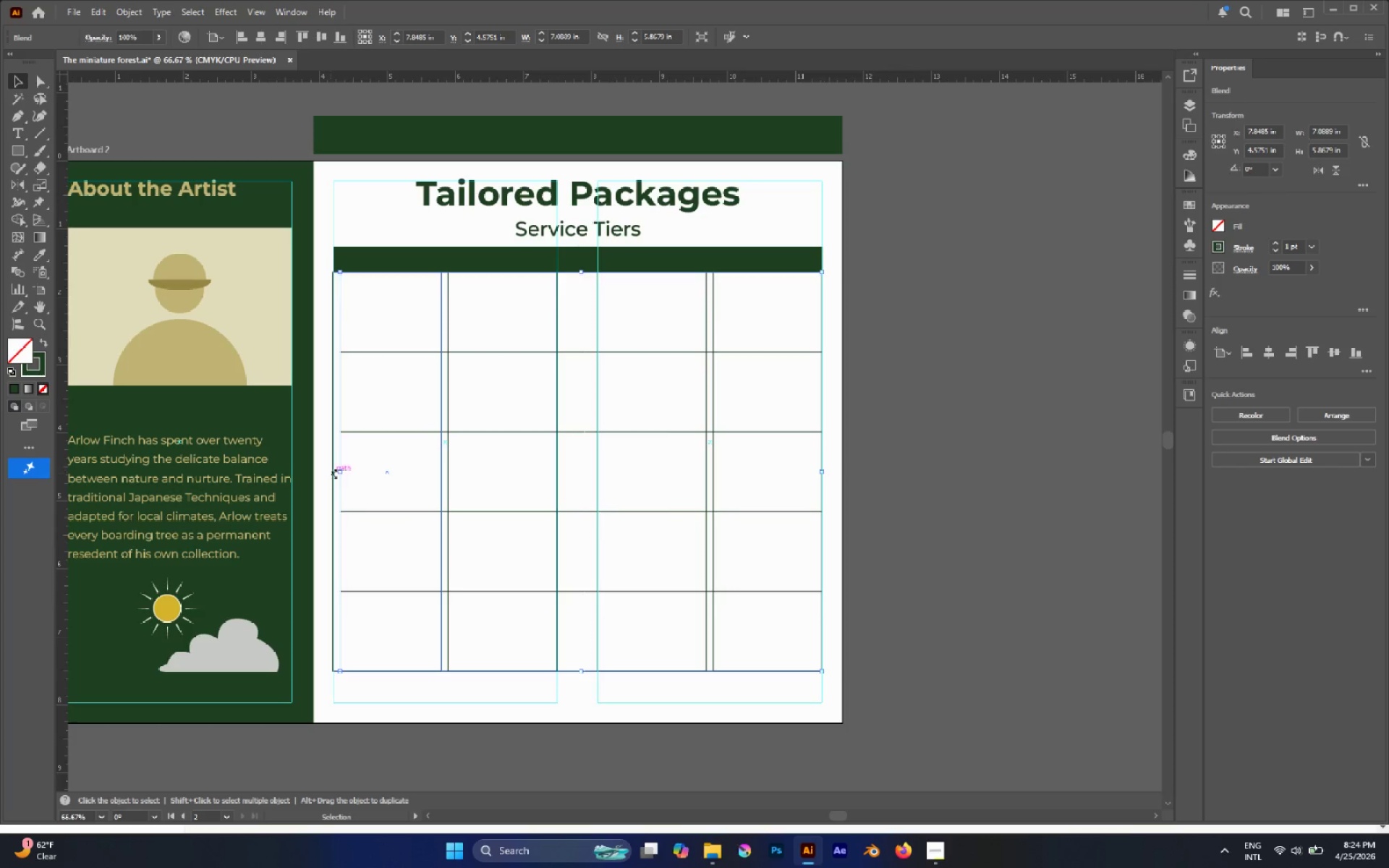 
left_click_drag(start_coordinate=[344, 475], to_coordinate=[330, 472])
 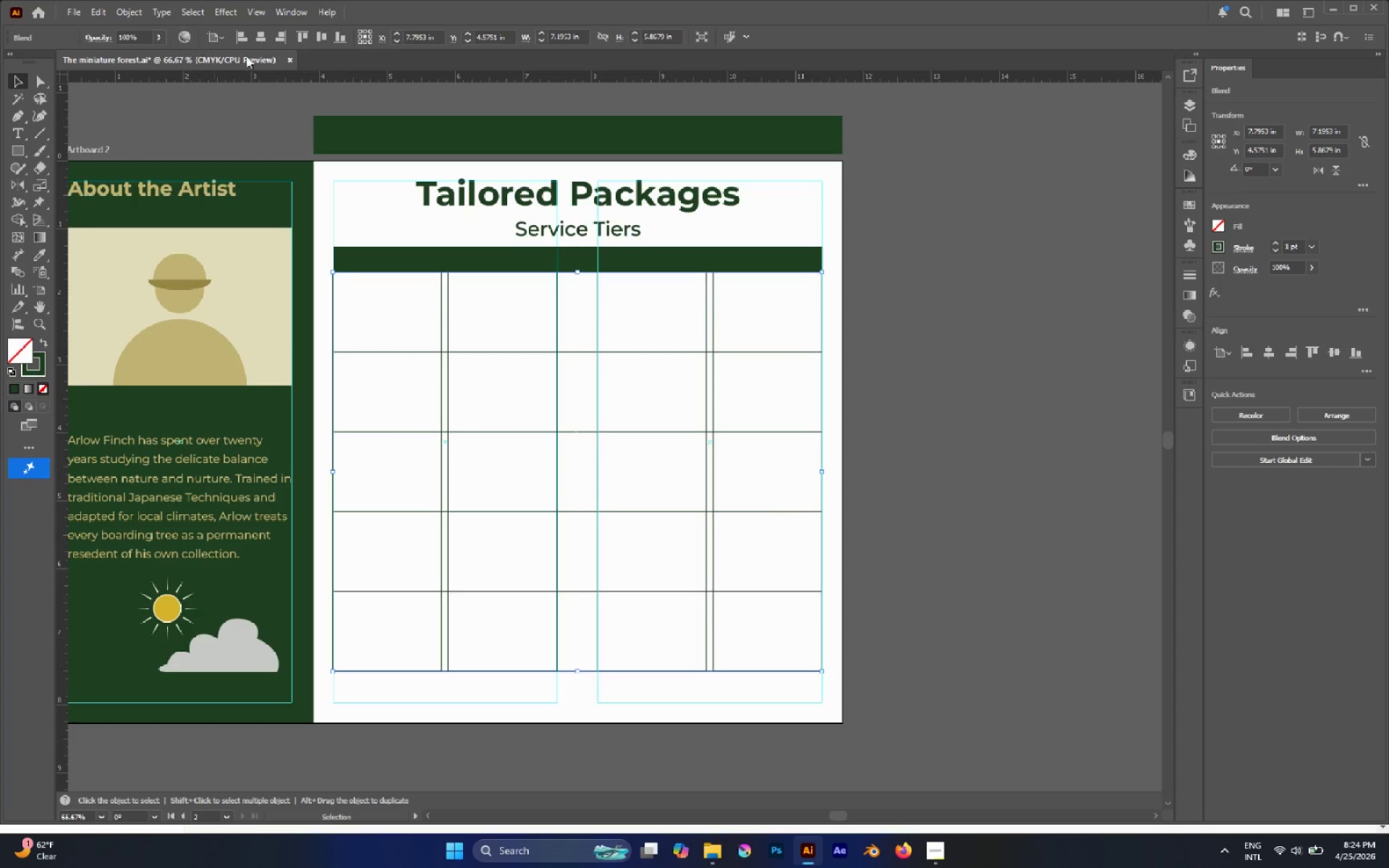 
left_click([296, 89])
 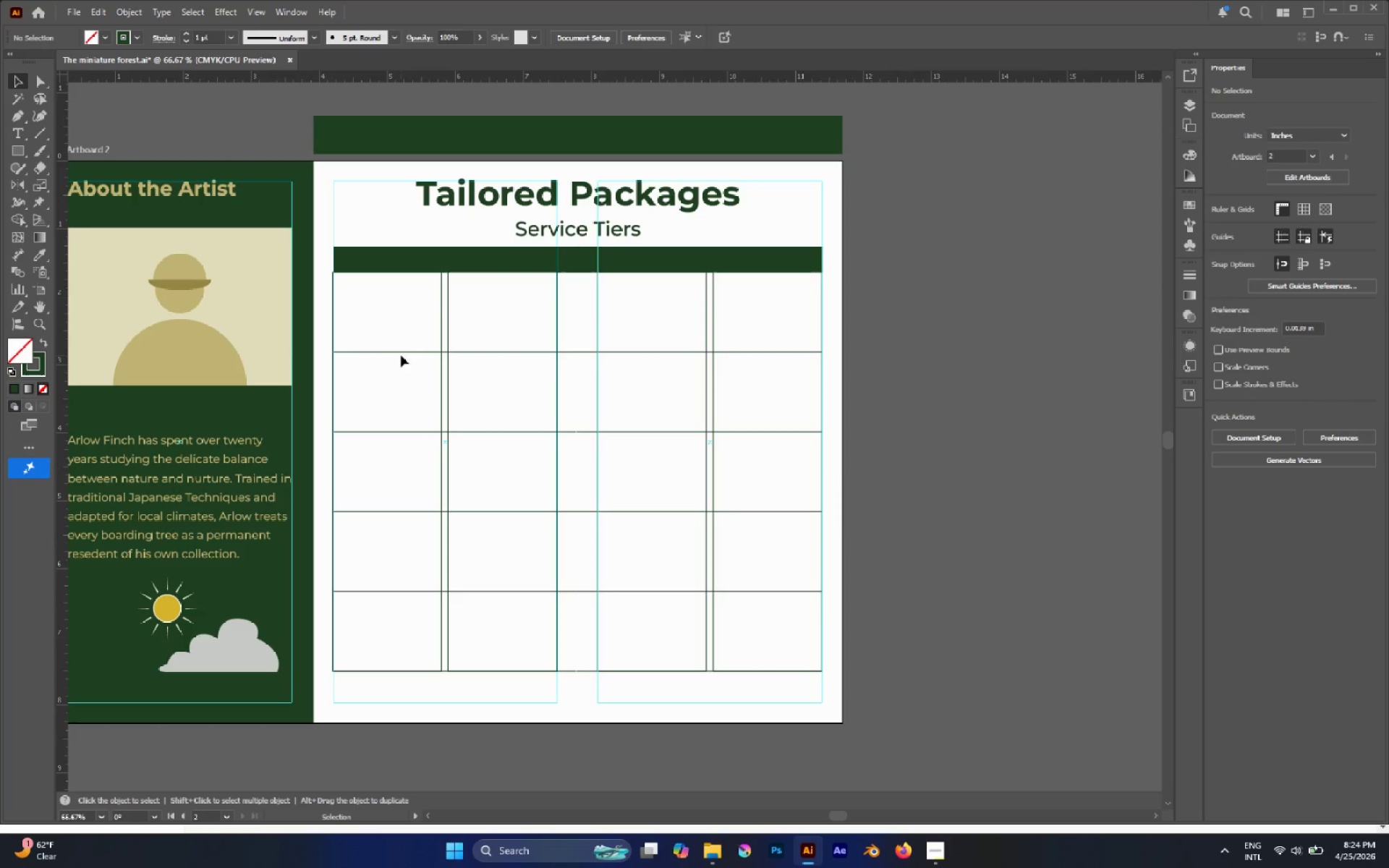 
left_click([398, 352])
 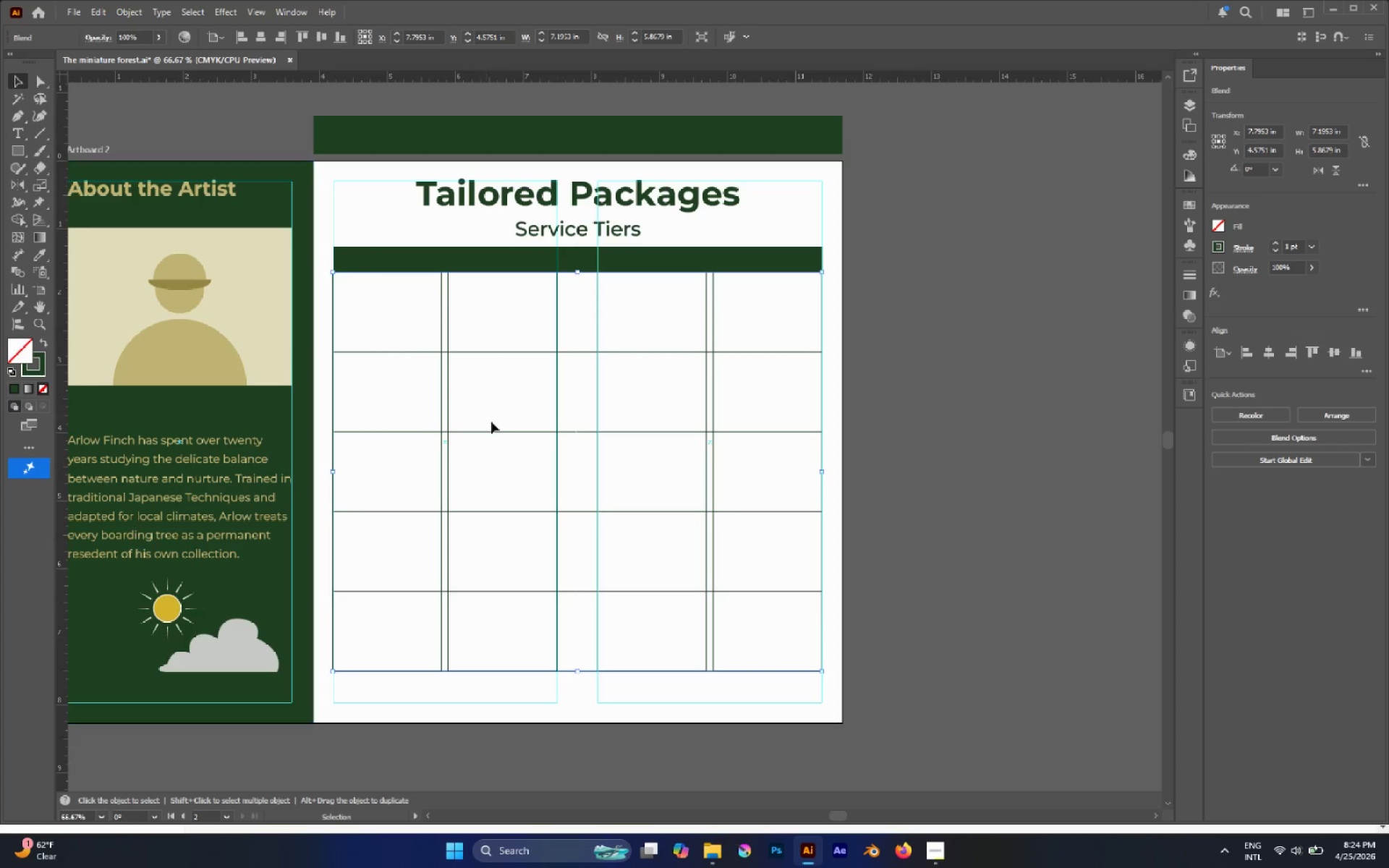 
left_click([494, 407])
 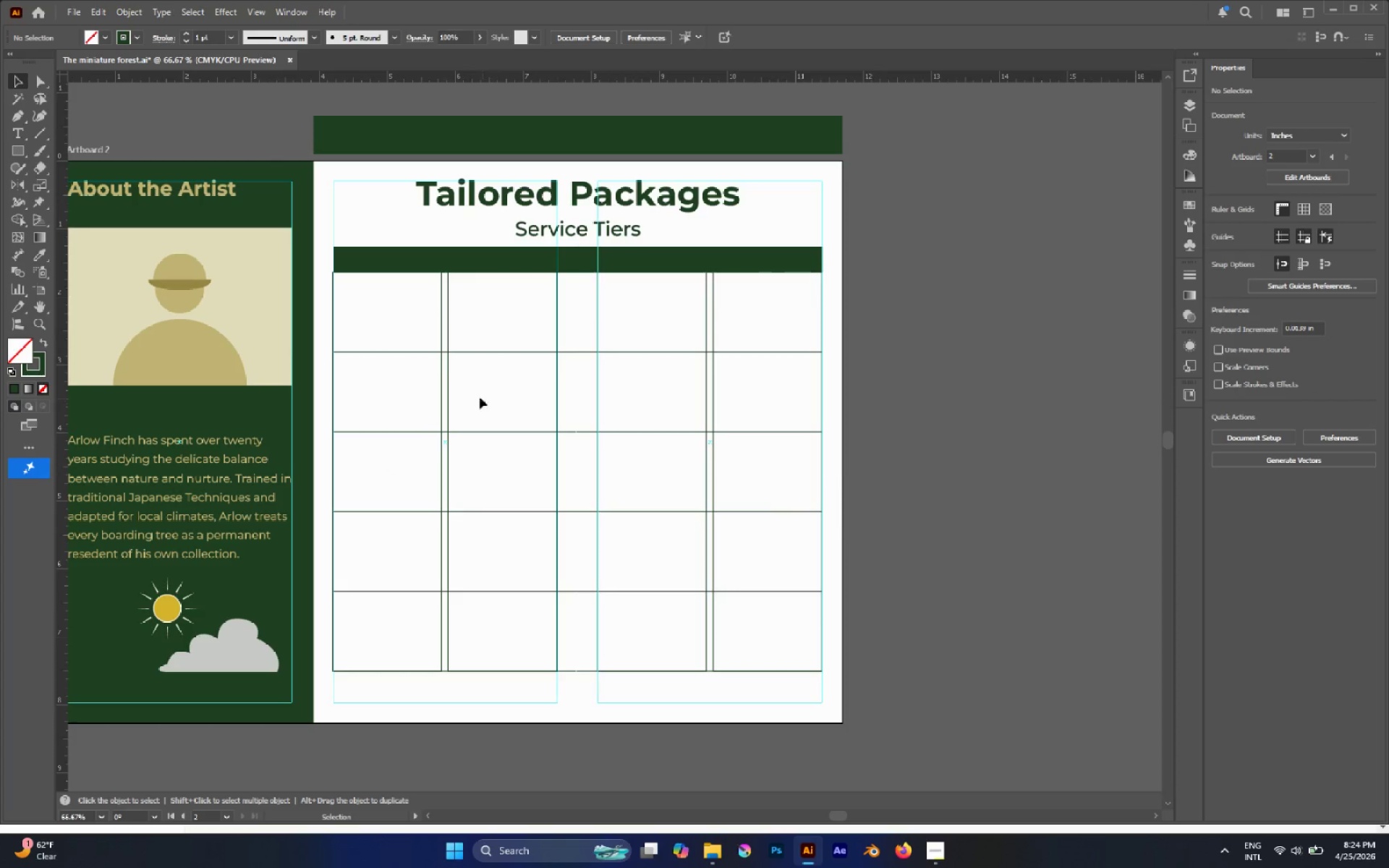 
hold_key(key=AltLeft, duration=1.42)
scroll: coordinate [370, 294], scroll_direction: none, amount: 0.0
 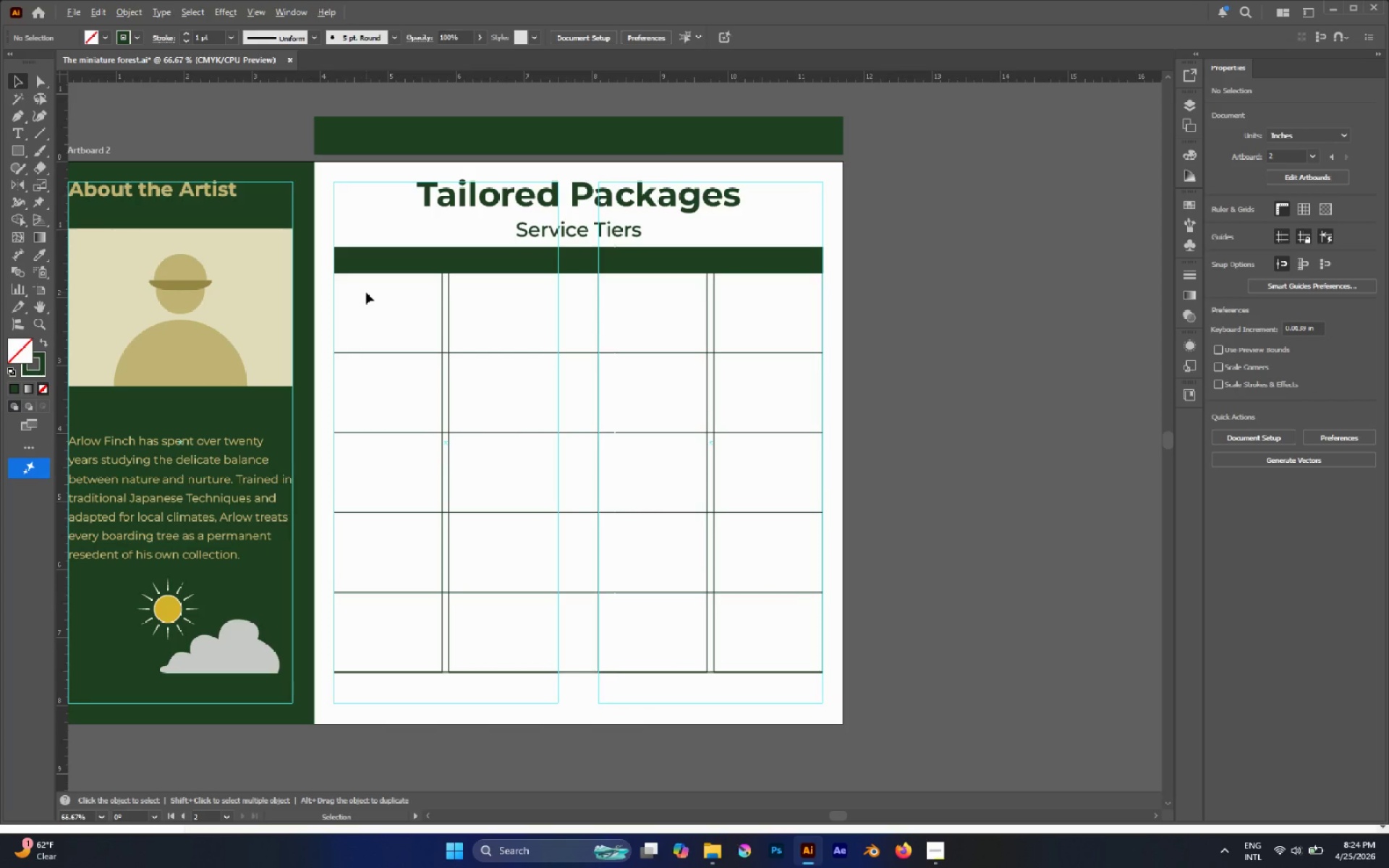 
scroll: coordinate [366, 292], scroll_direction: up, amount: 1.0
 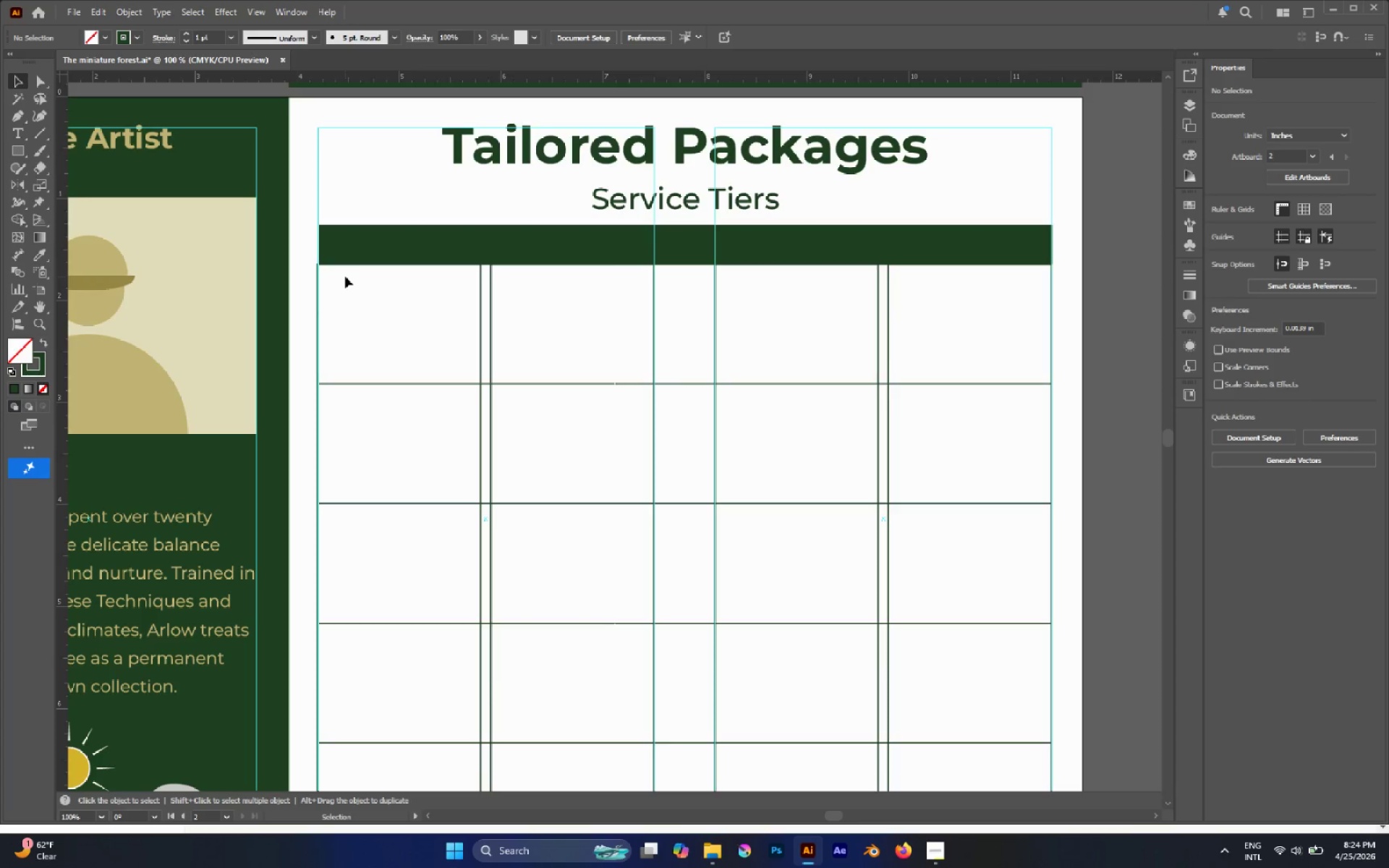 
hold_key(key=AltLeft, duration=0.69)
scroll: coordinate [303, 244], scroll_direction: up, amount: 3.0
 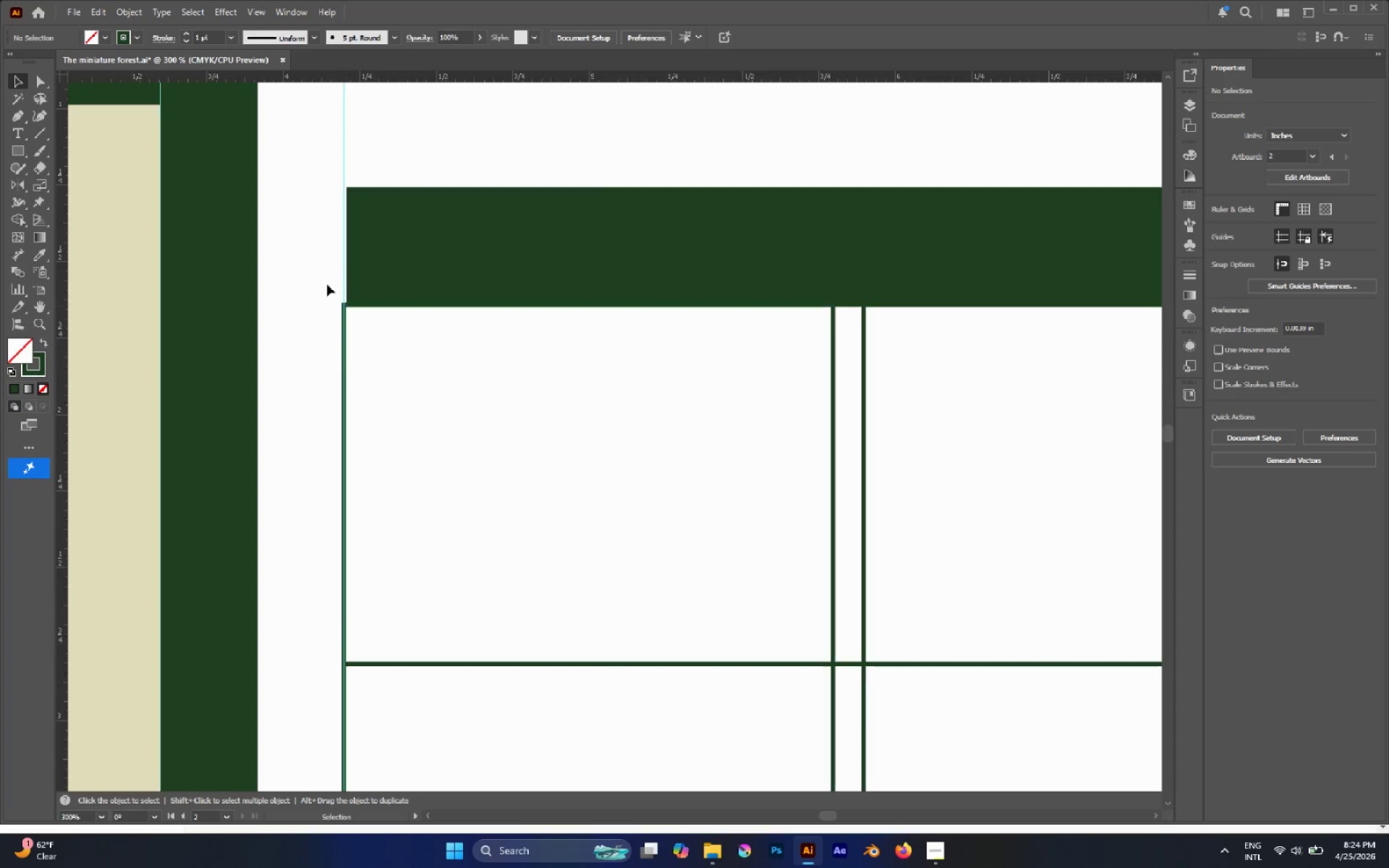 
left_click([359, 231])
 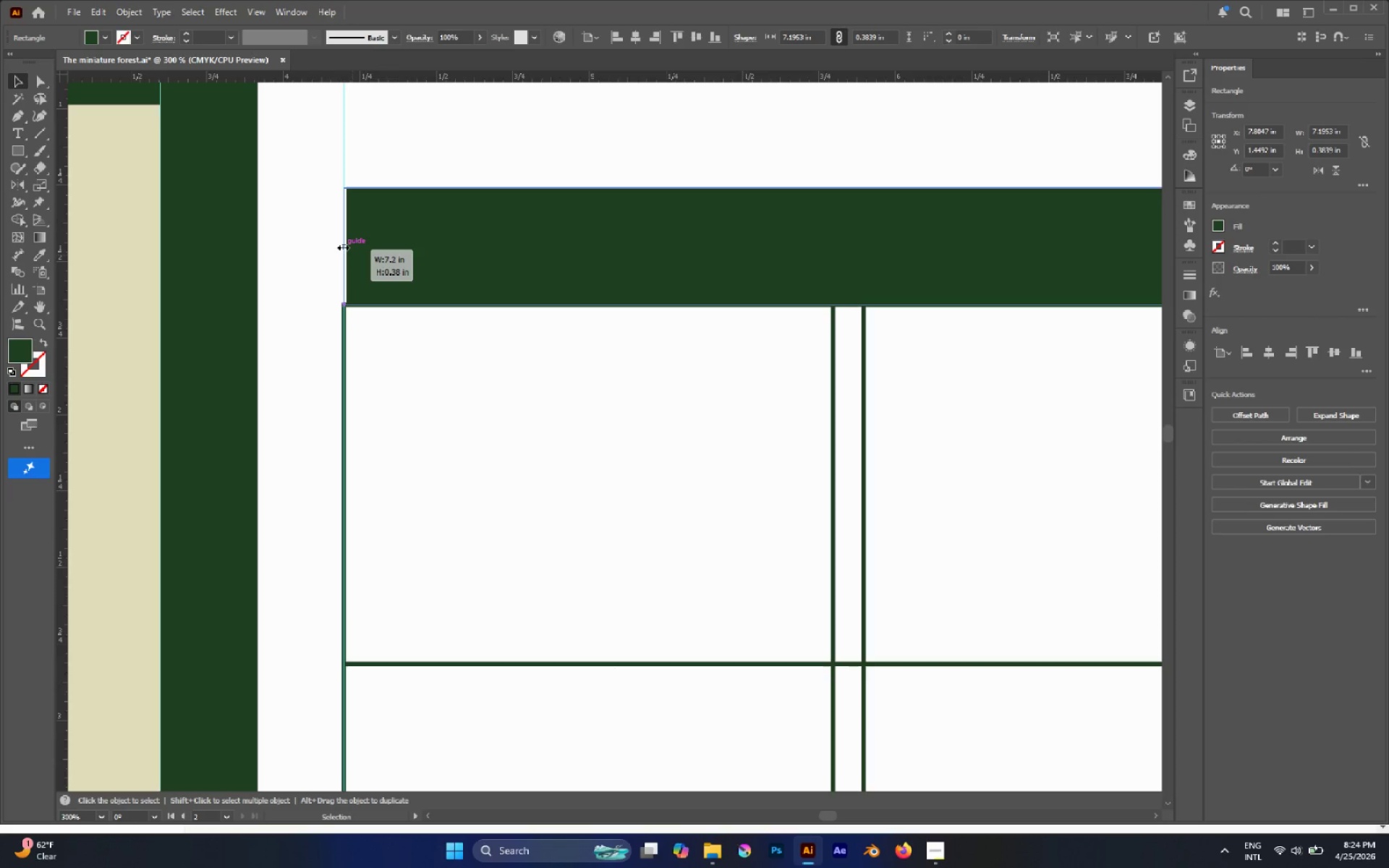 
left_click([341, 341])
 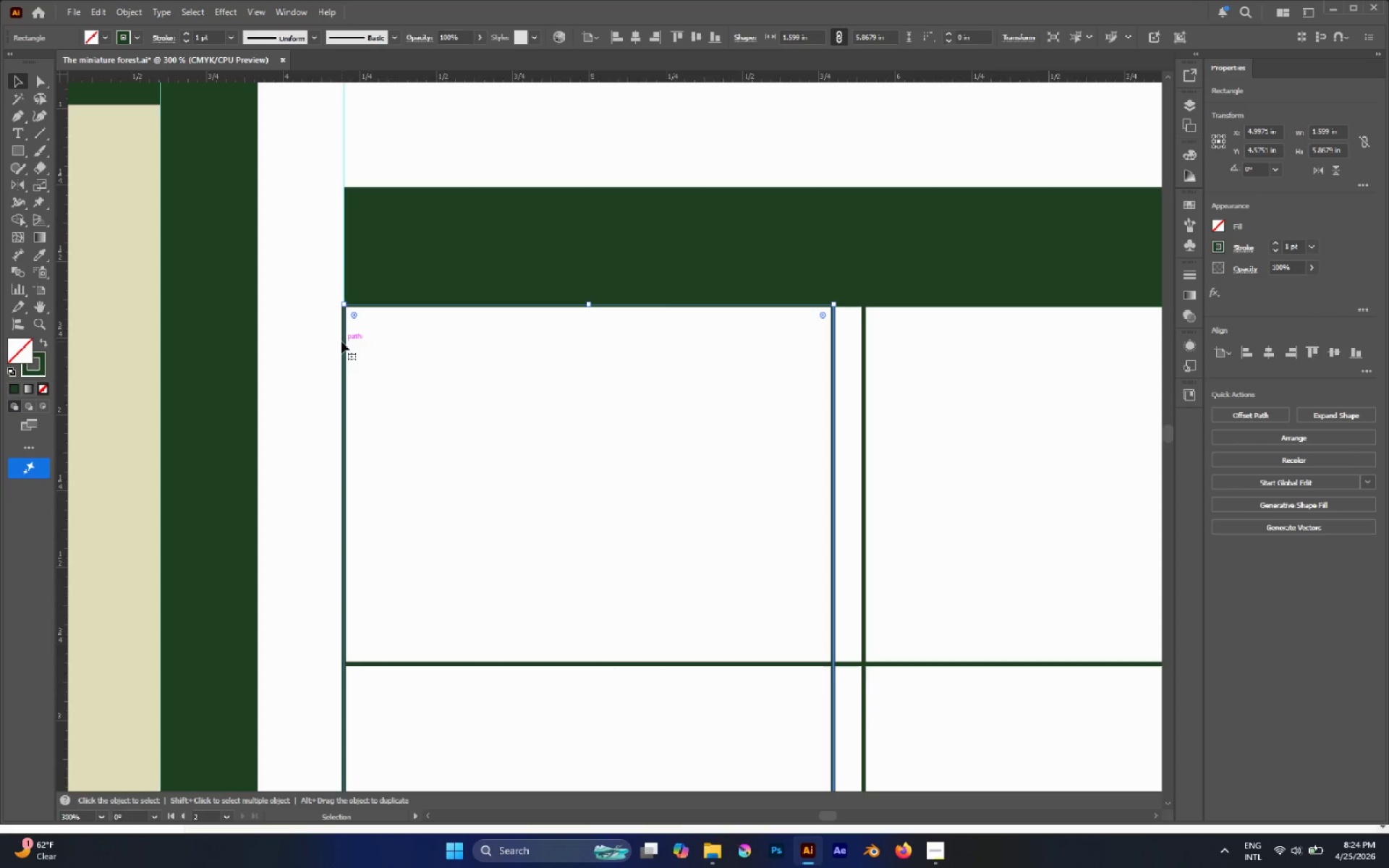 
hold_key(key=AltLeft, duration=0.52)
scroll: coordinate [339, 338], scroll_direction: down, amount: 4.0
 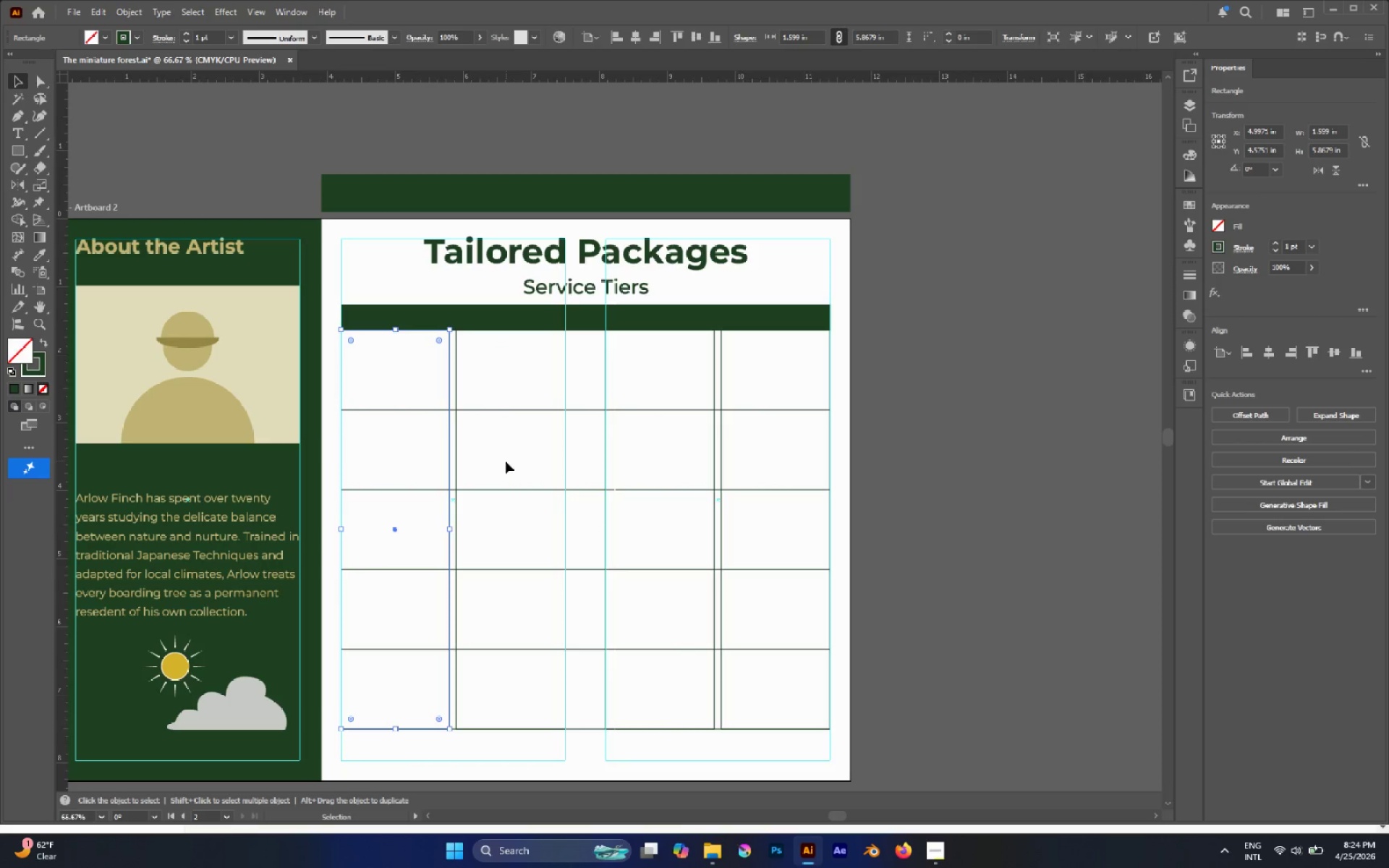 
key(Control+Semicolon)
 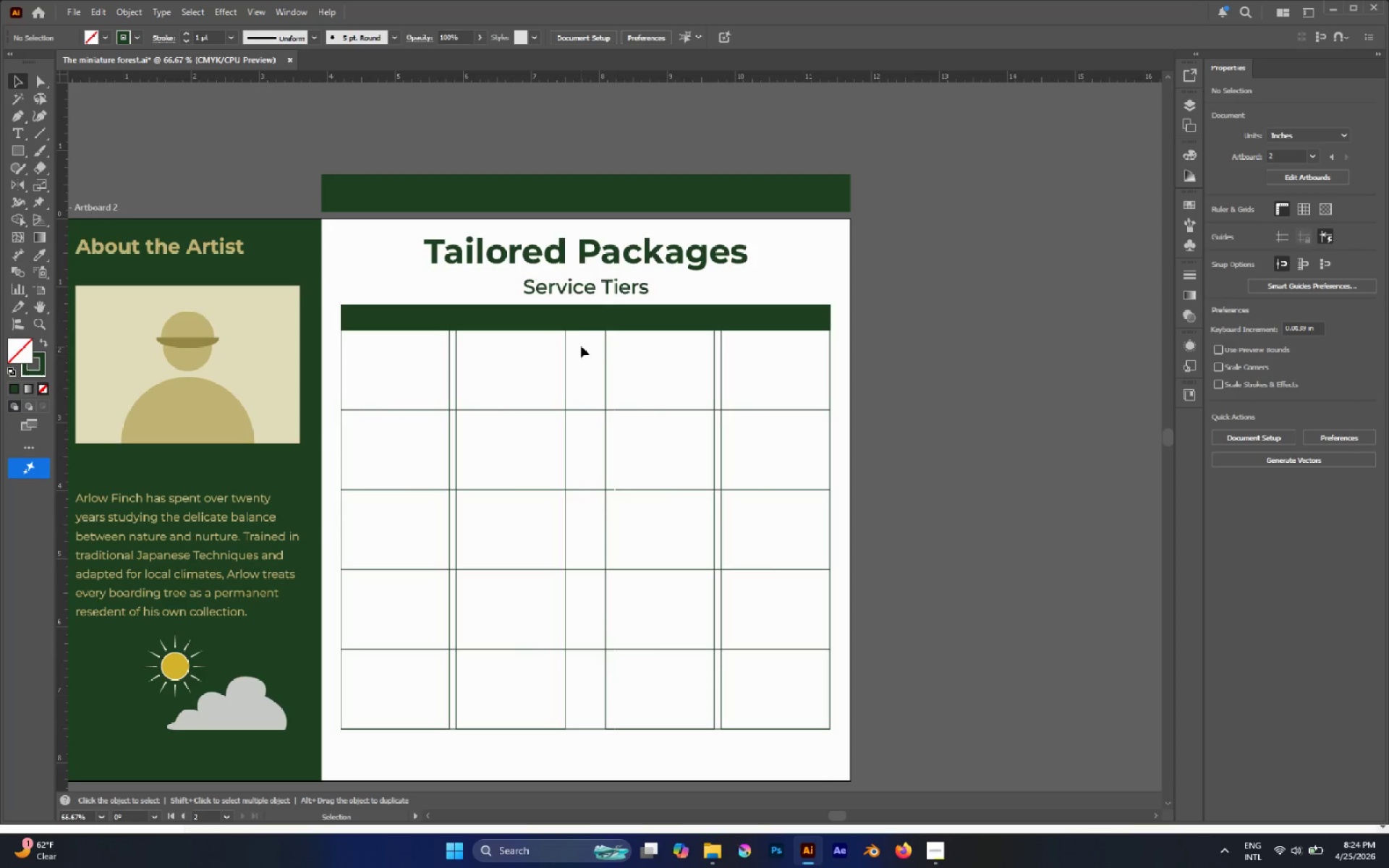 
left_click([581, 329])
 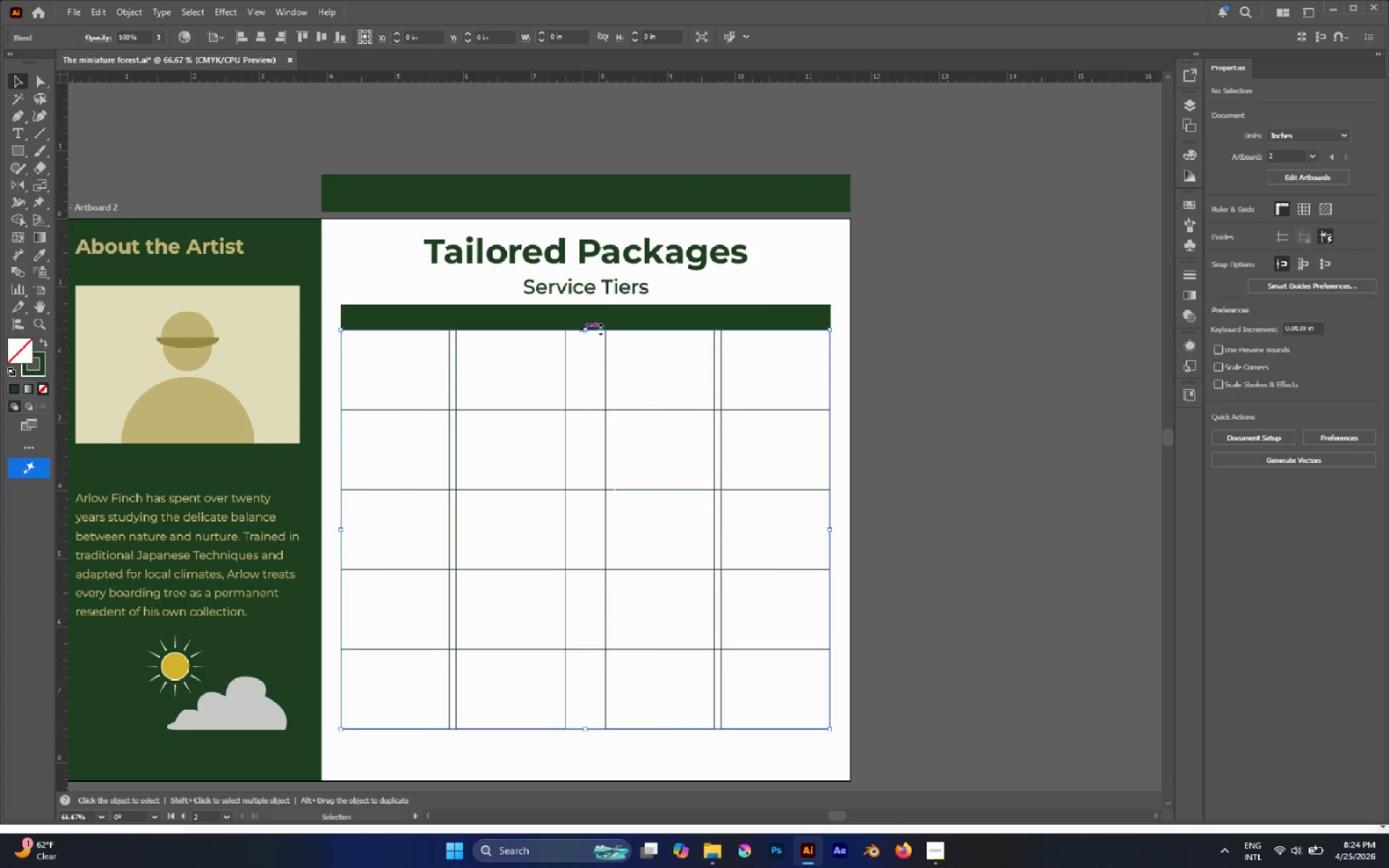 
hold_key(key=AltLeft, duration=1.02)
scroll: coordinate [590, 316], scroll_direction: up, amount: 5.0
 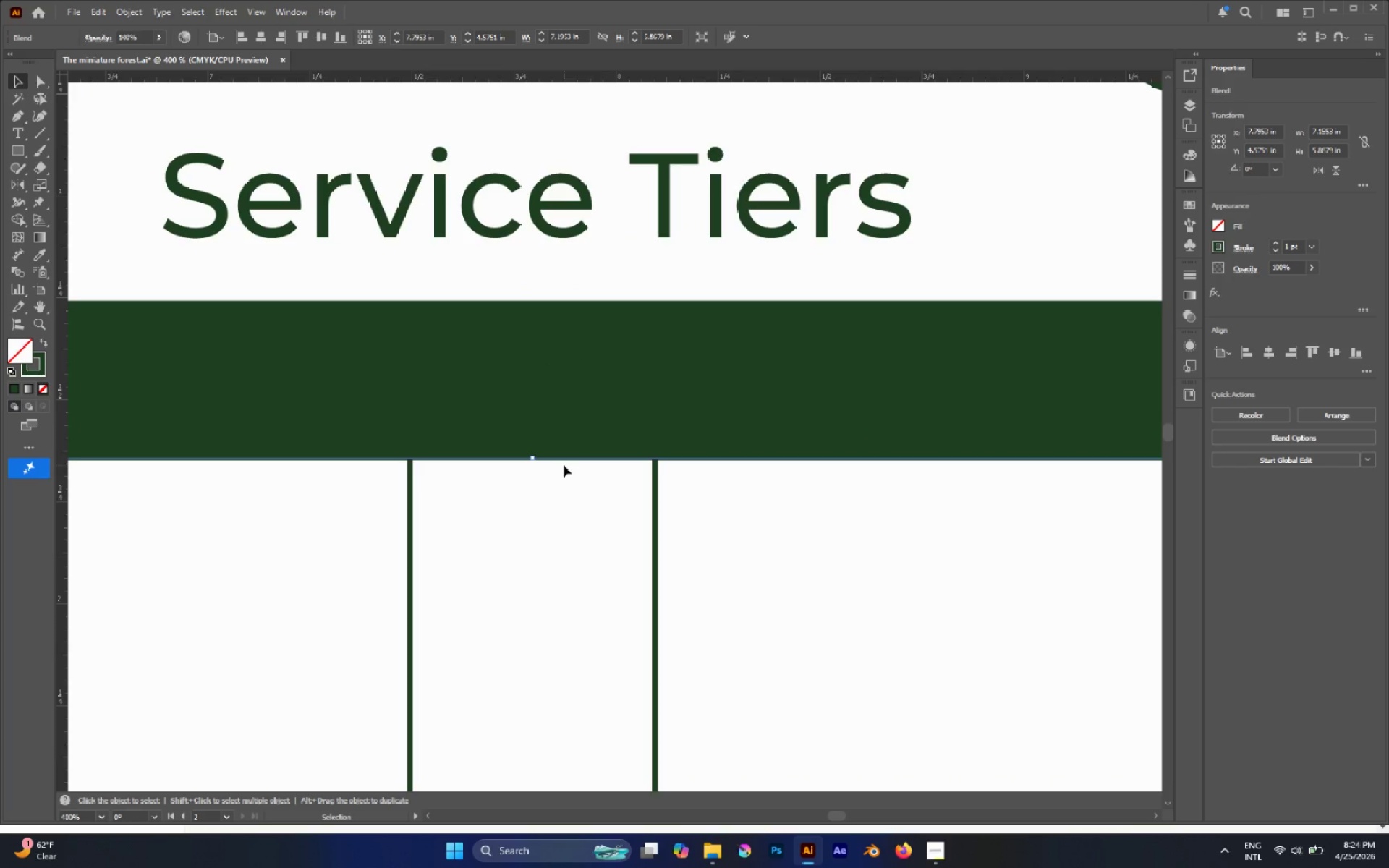 
key(P)
 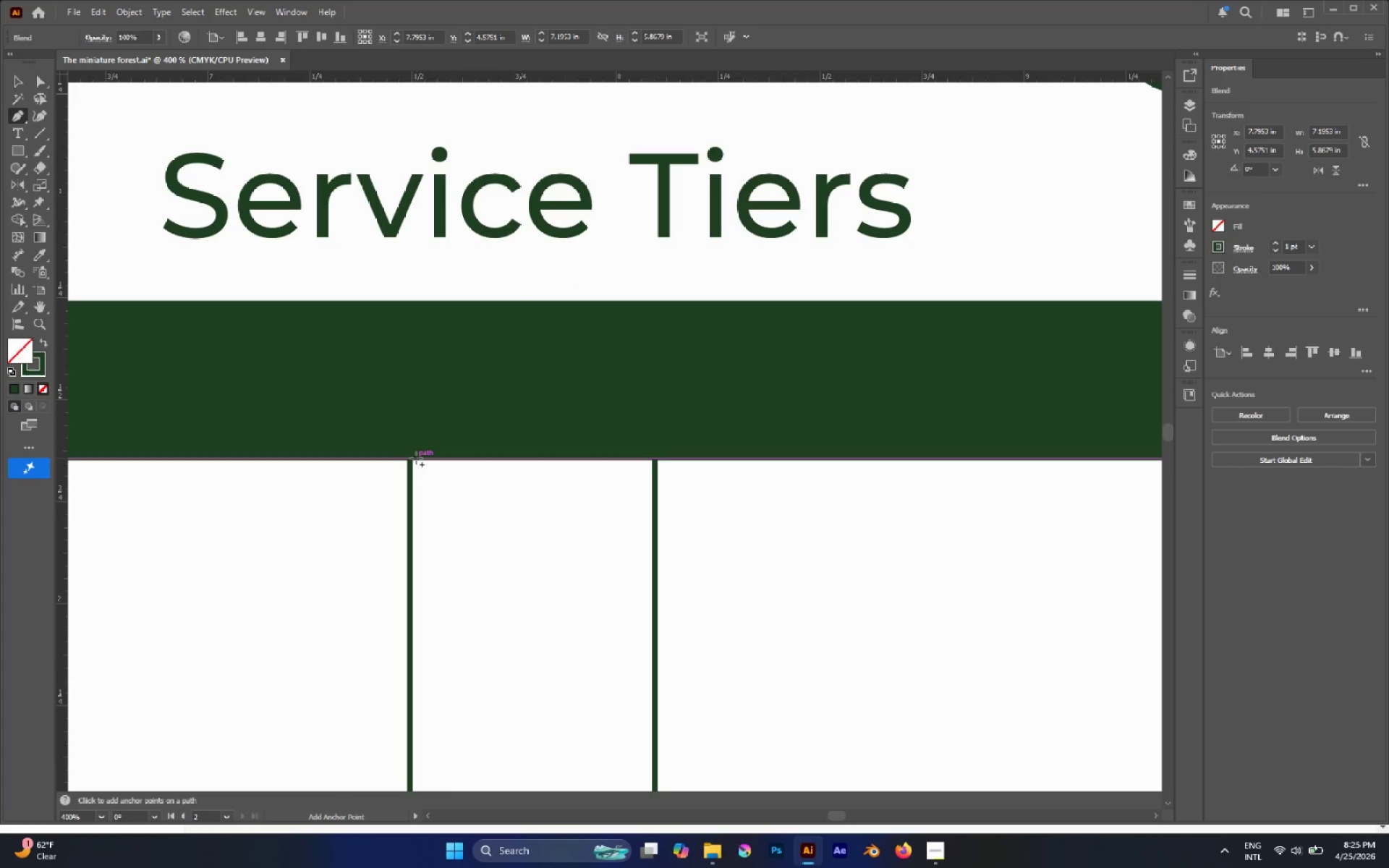 
left_click([428, 459])
 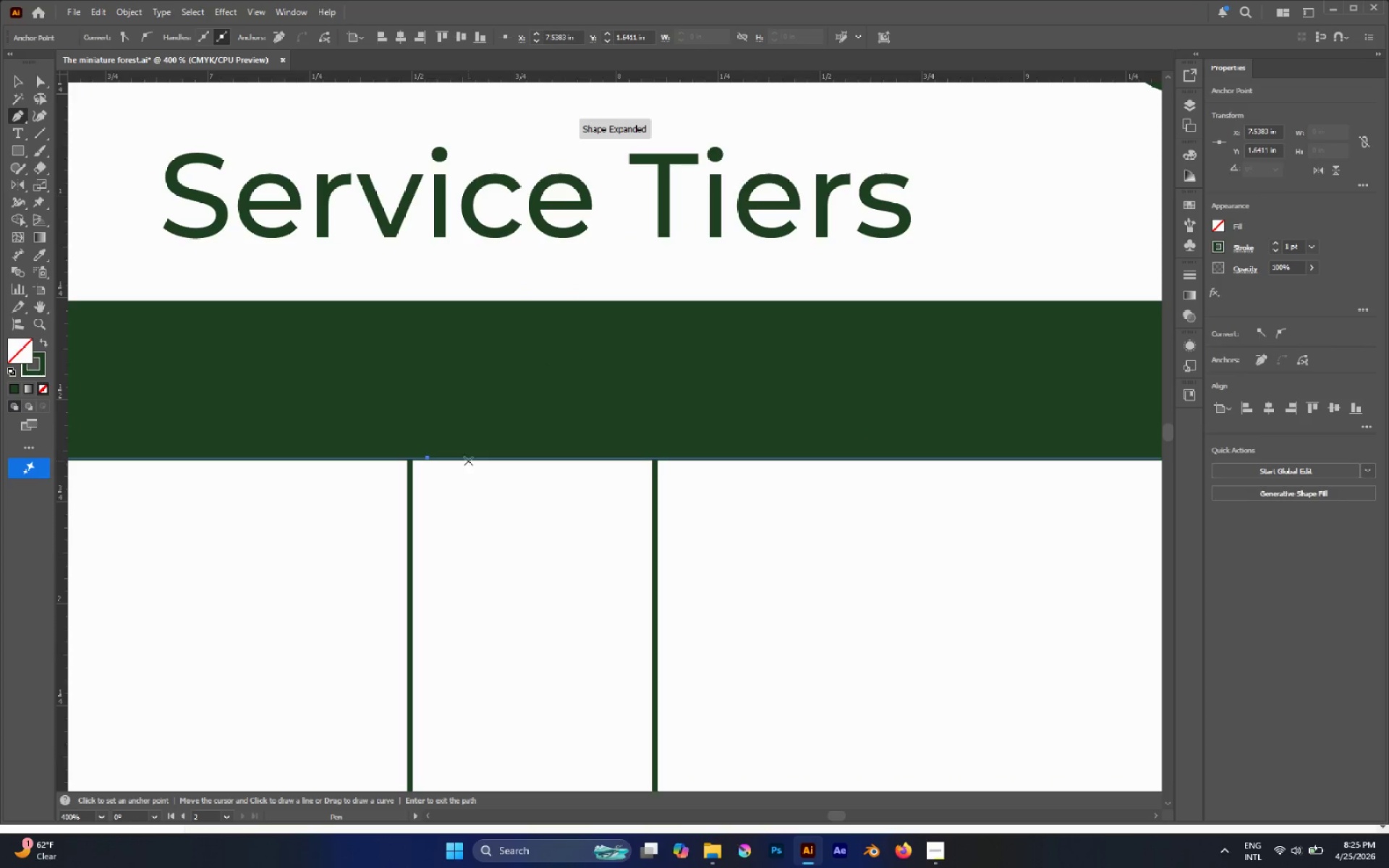 
left_click([467, 460])
 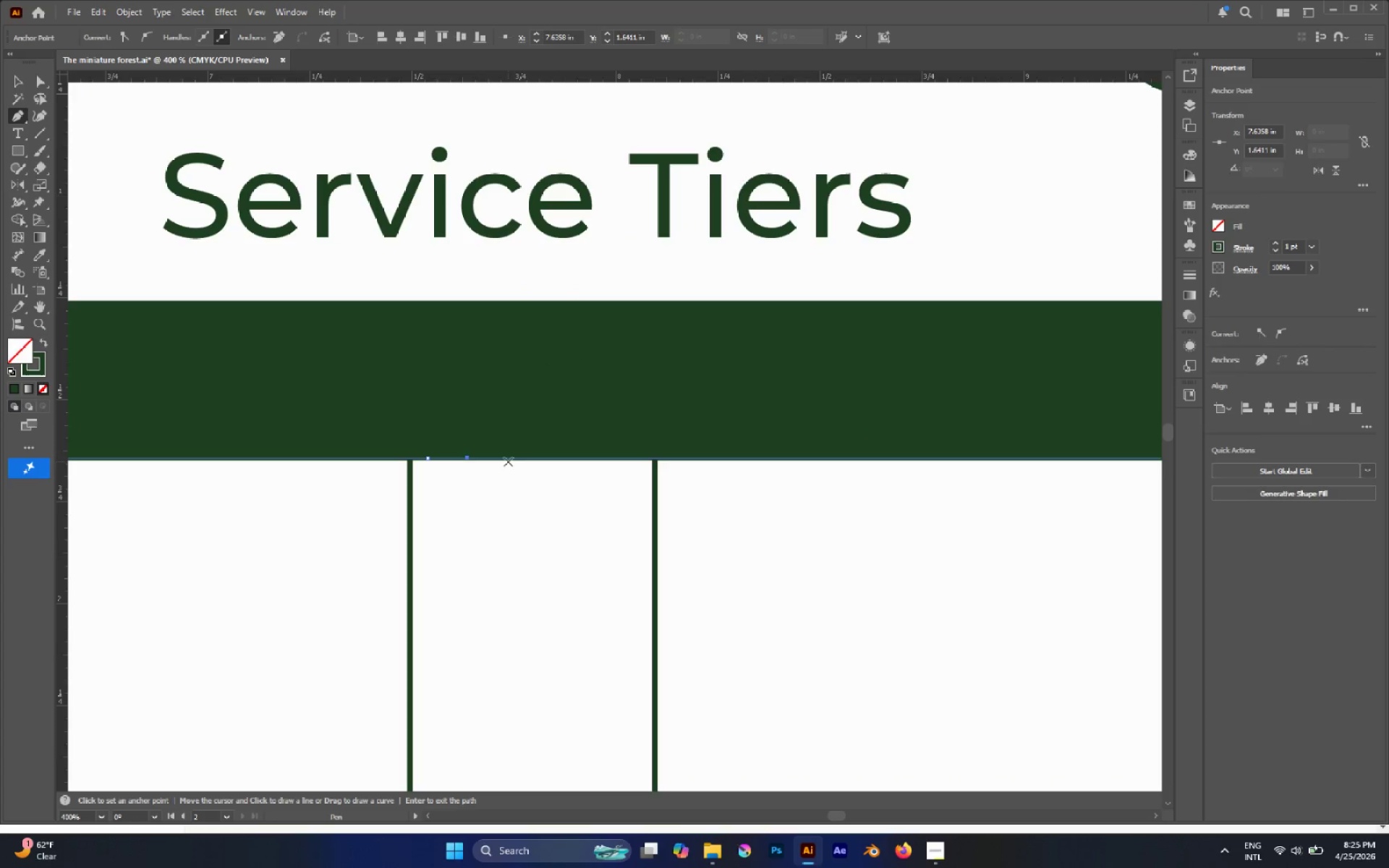 
left_click([508, 460])
 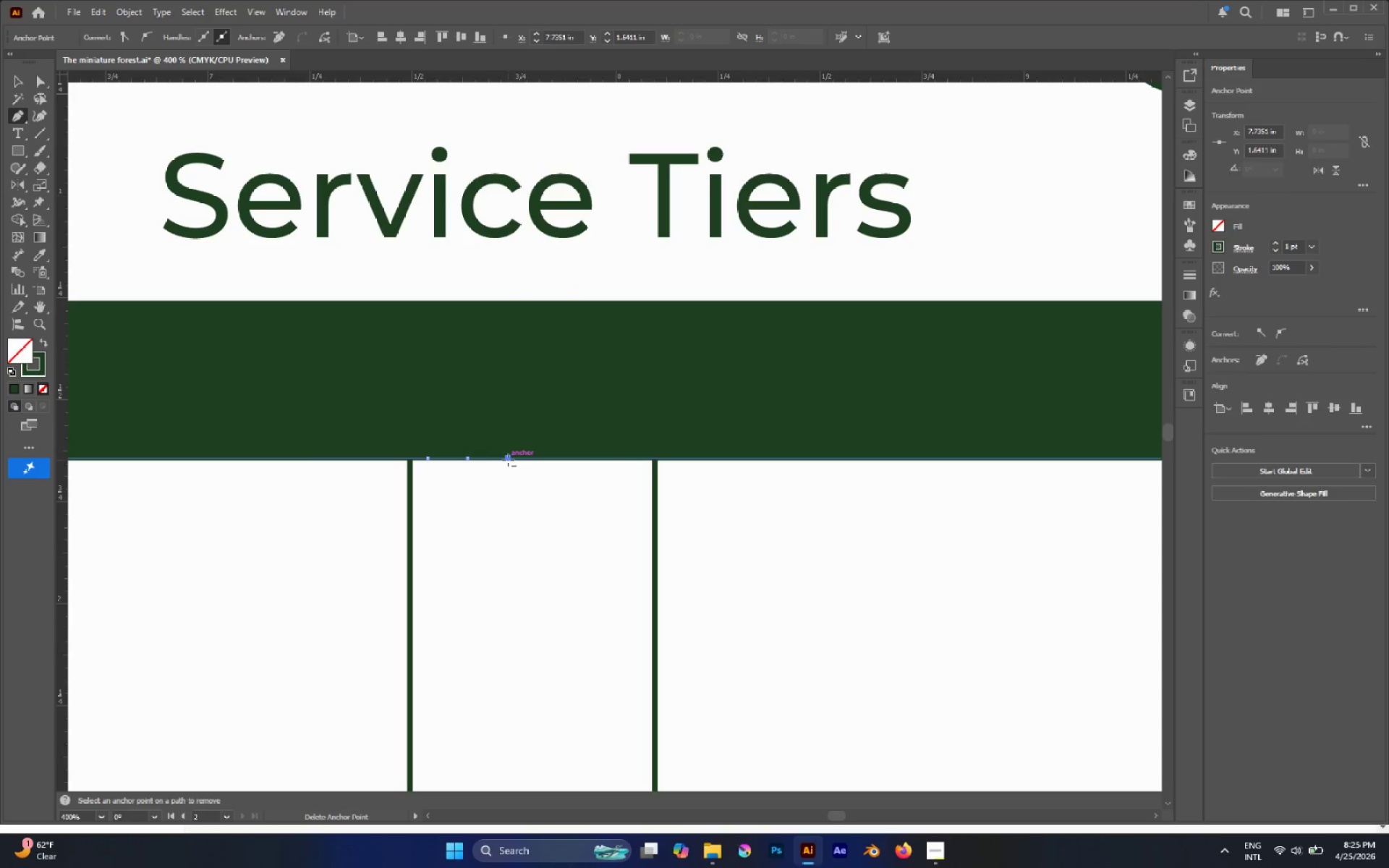 
key(A)
 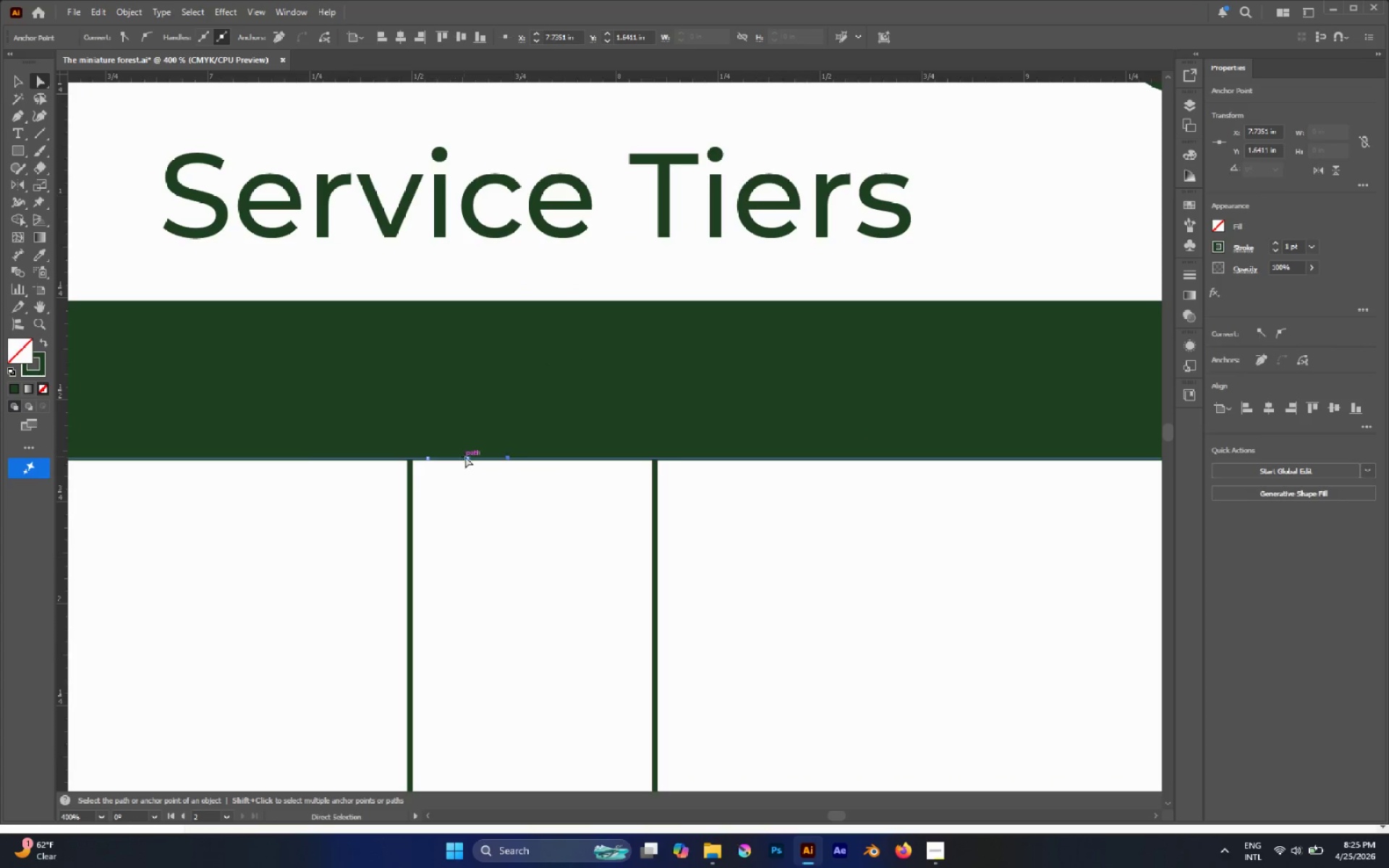 
left_click([469, 457])
 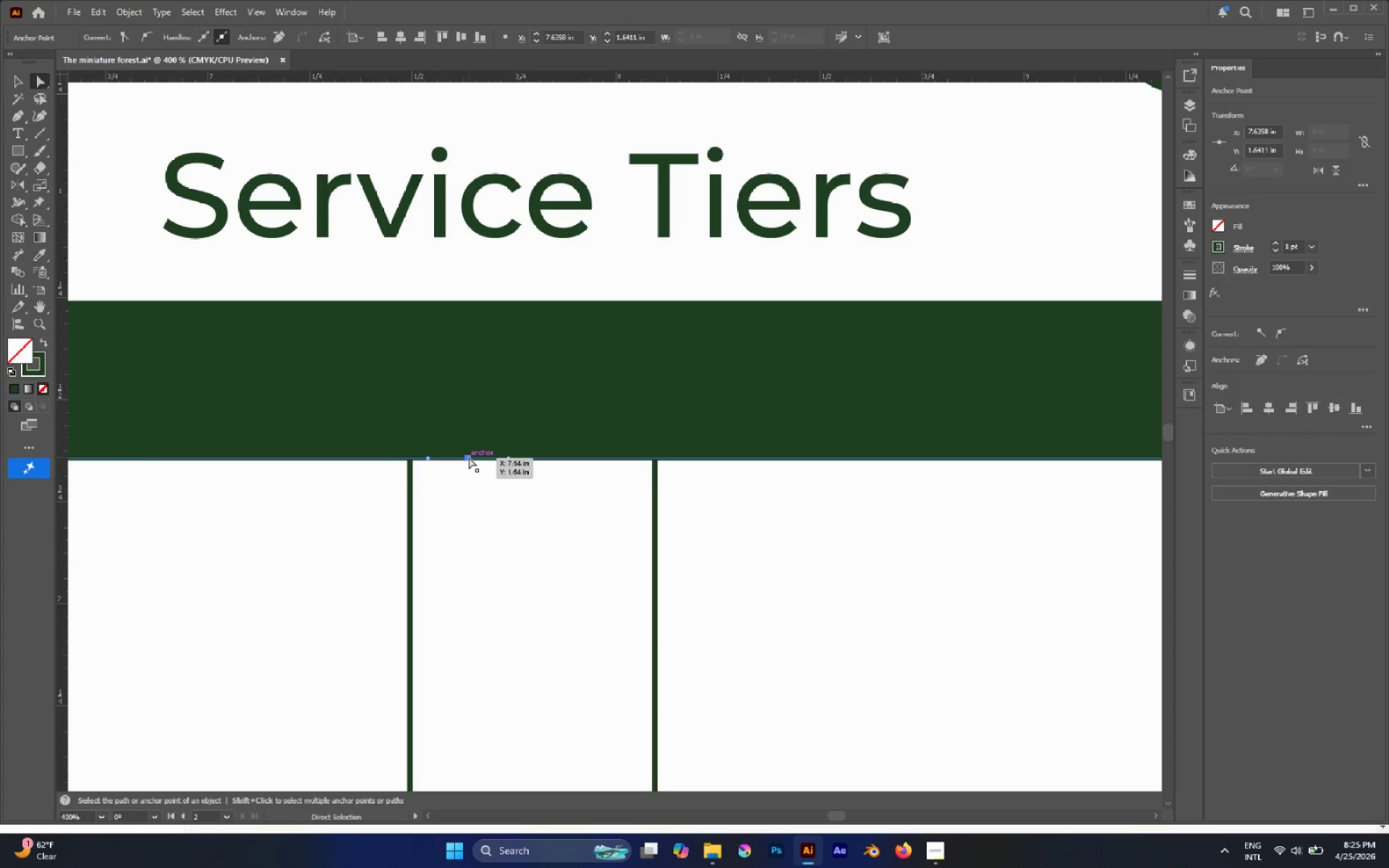 
key(Delete)
 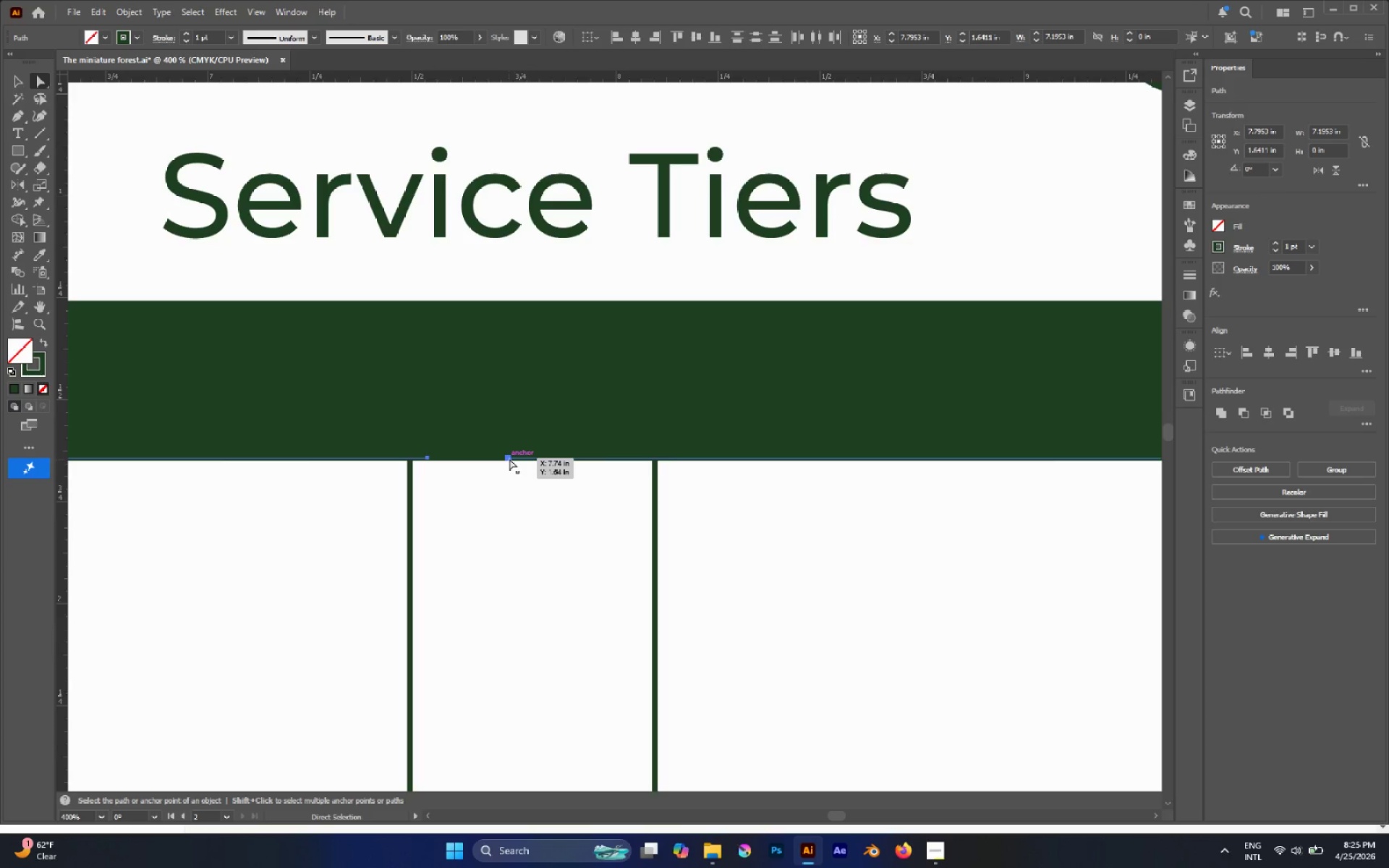 
left_click([509, 459])
 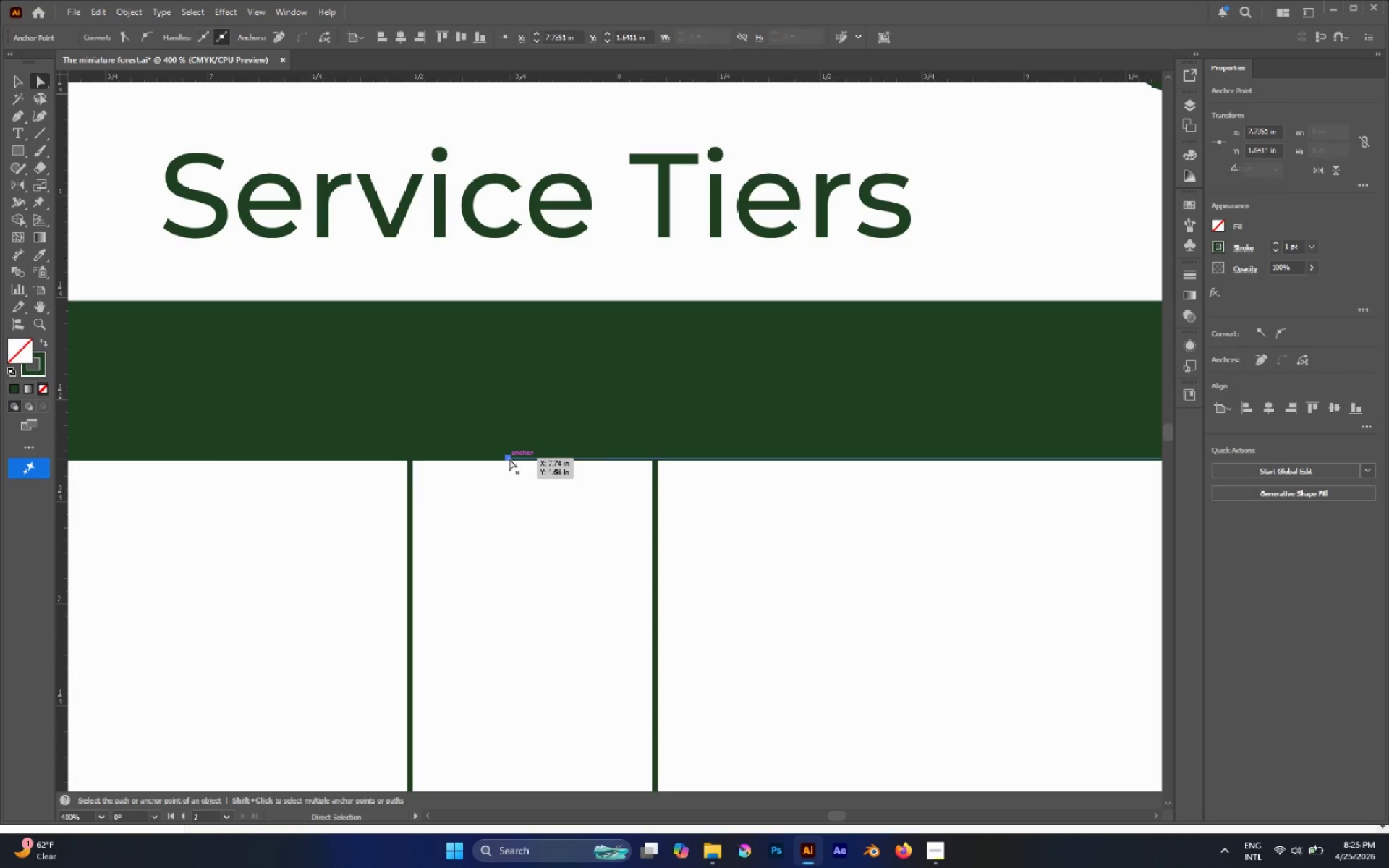 
left_click_drag(start_coordinate=[509, 459], to_coordinate=[655, 461])
 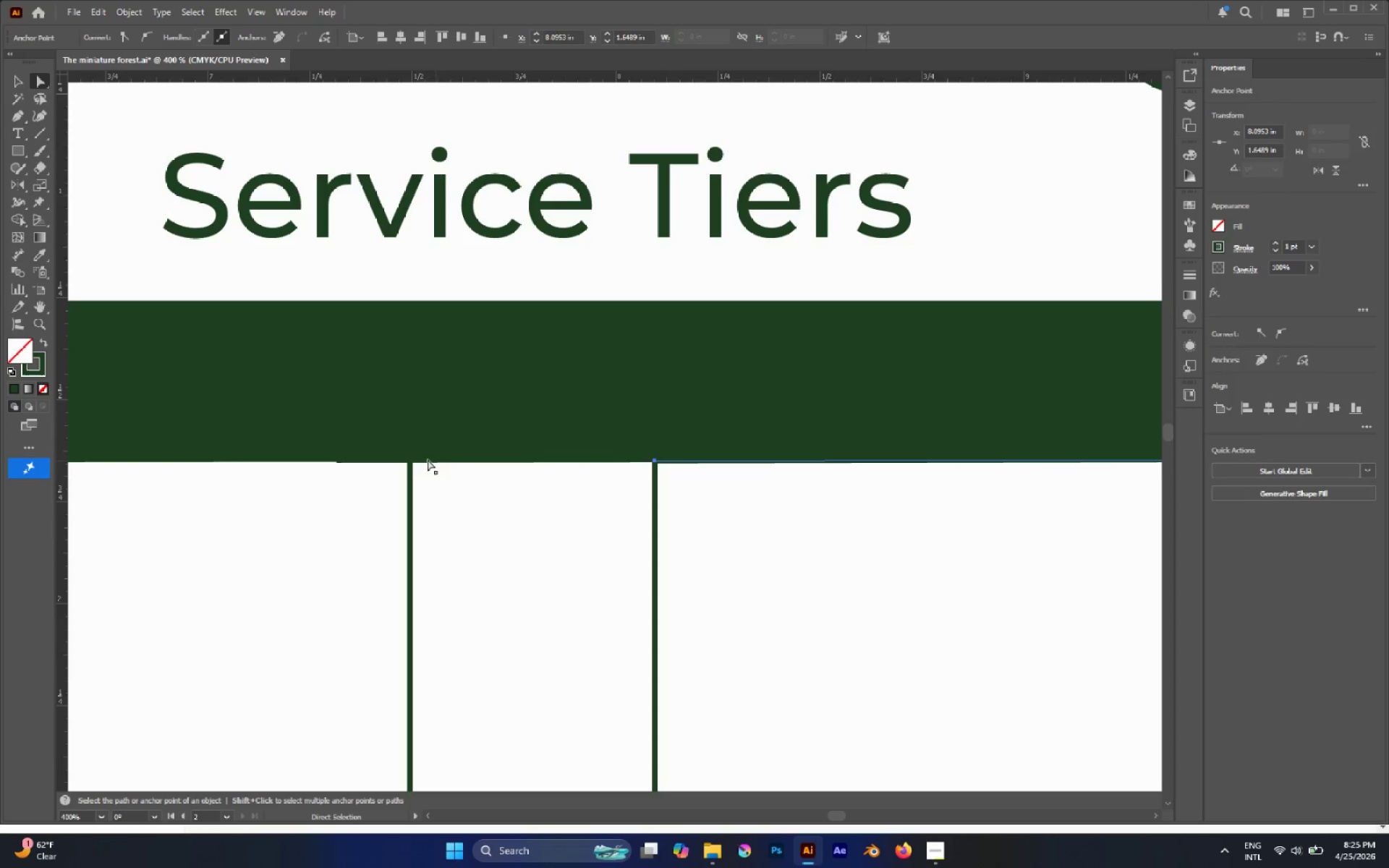 
hold_key(key=CapsLock, duration=1.5)
 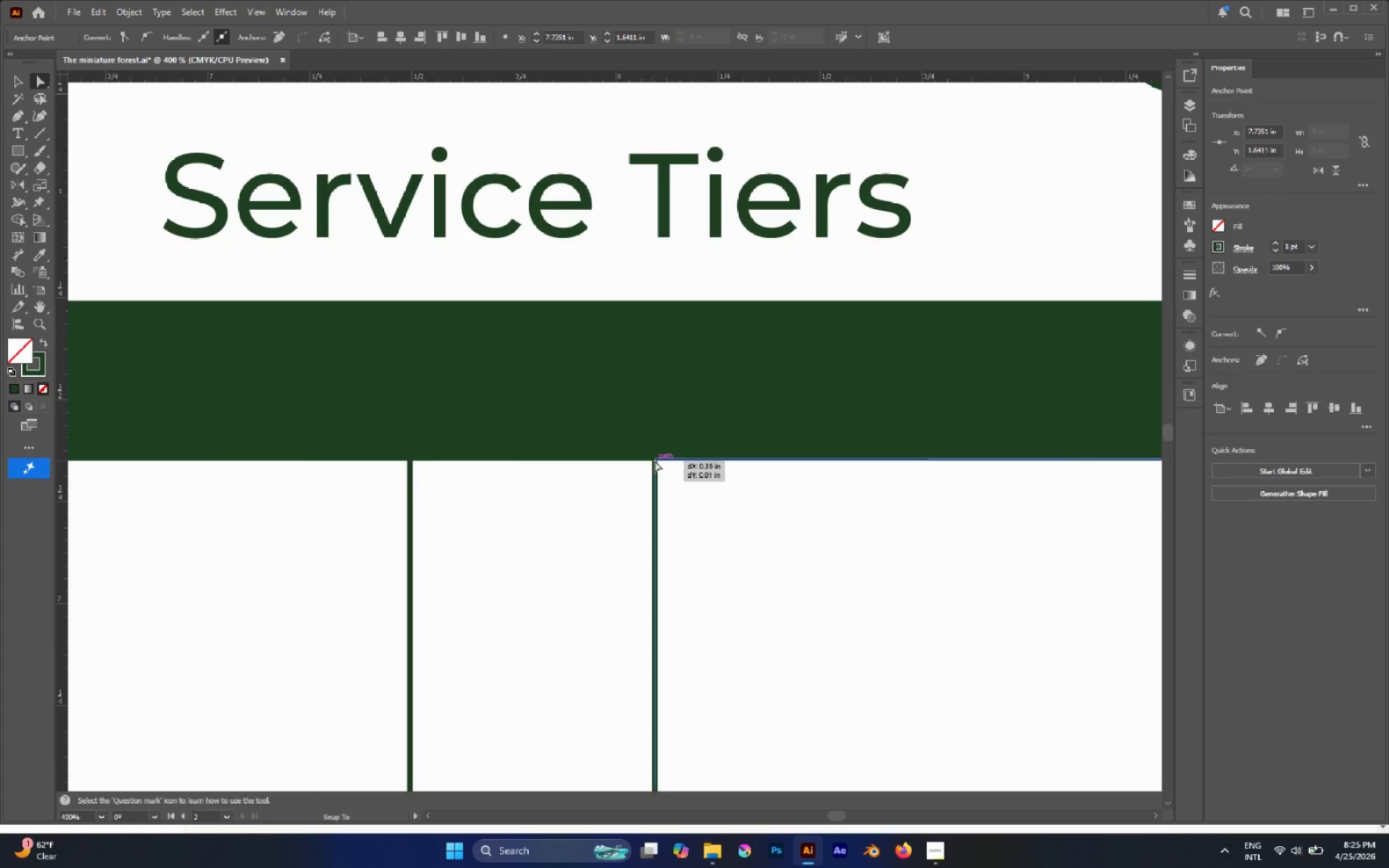 
hold_key(key=CapsLock, duration=1.52)
 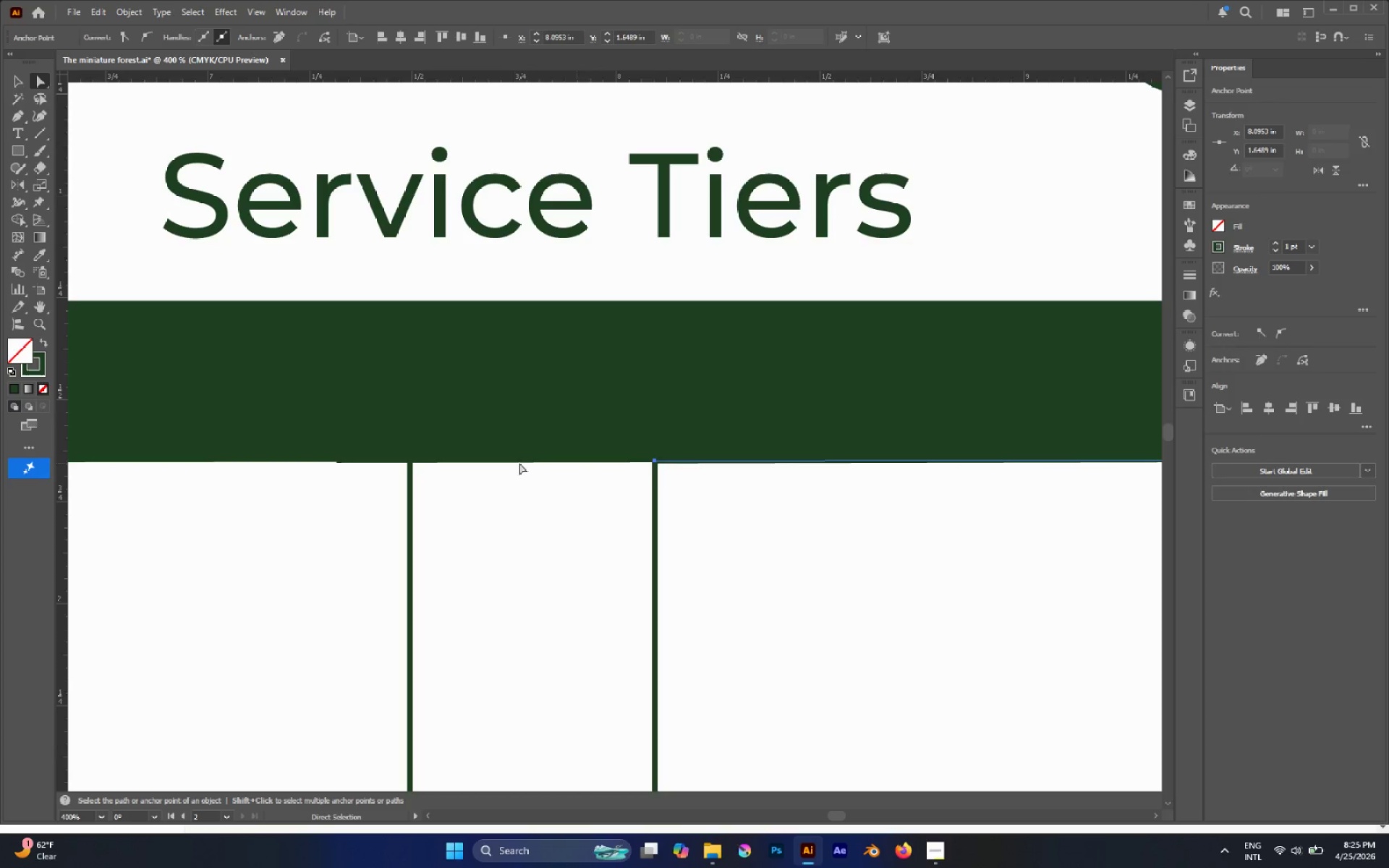 
hold_key(key=CapsLock, duration=0.41)
 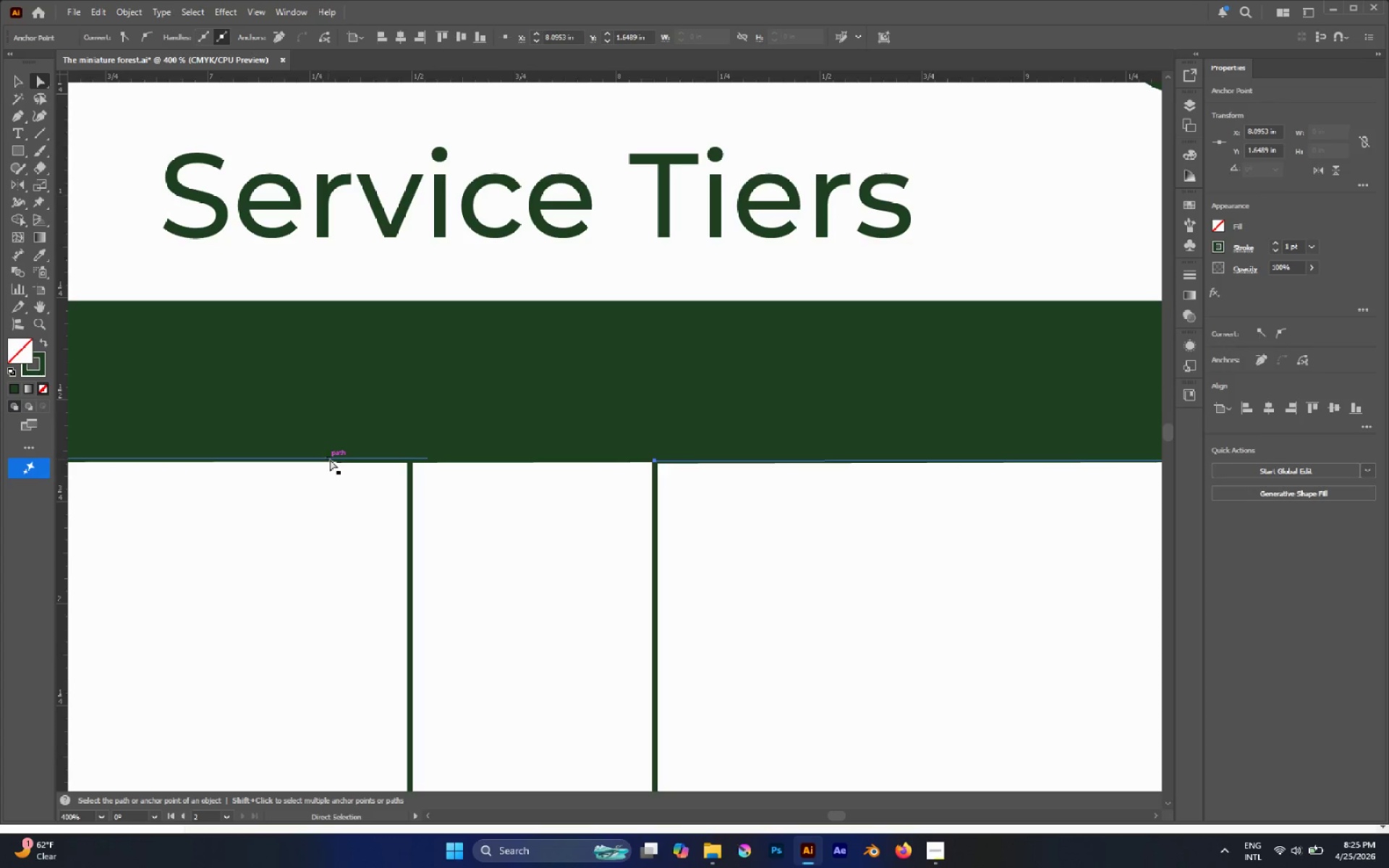 
left_click([354, 464])
 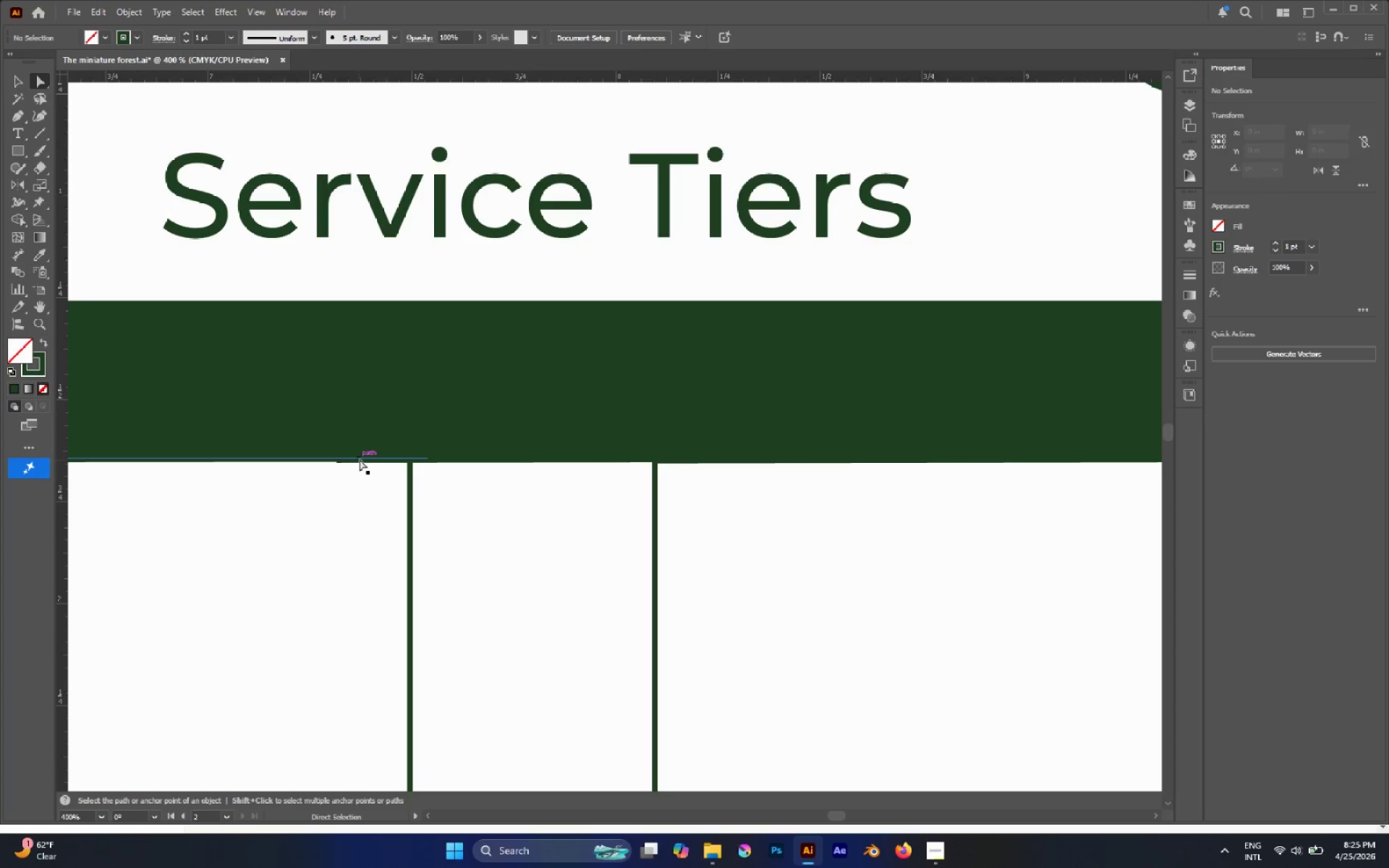 
left_click([360, 459])
 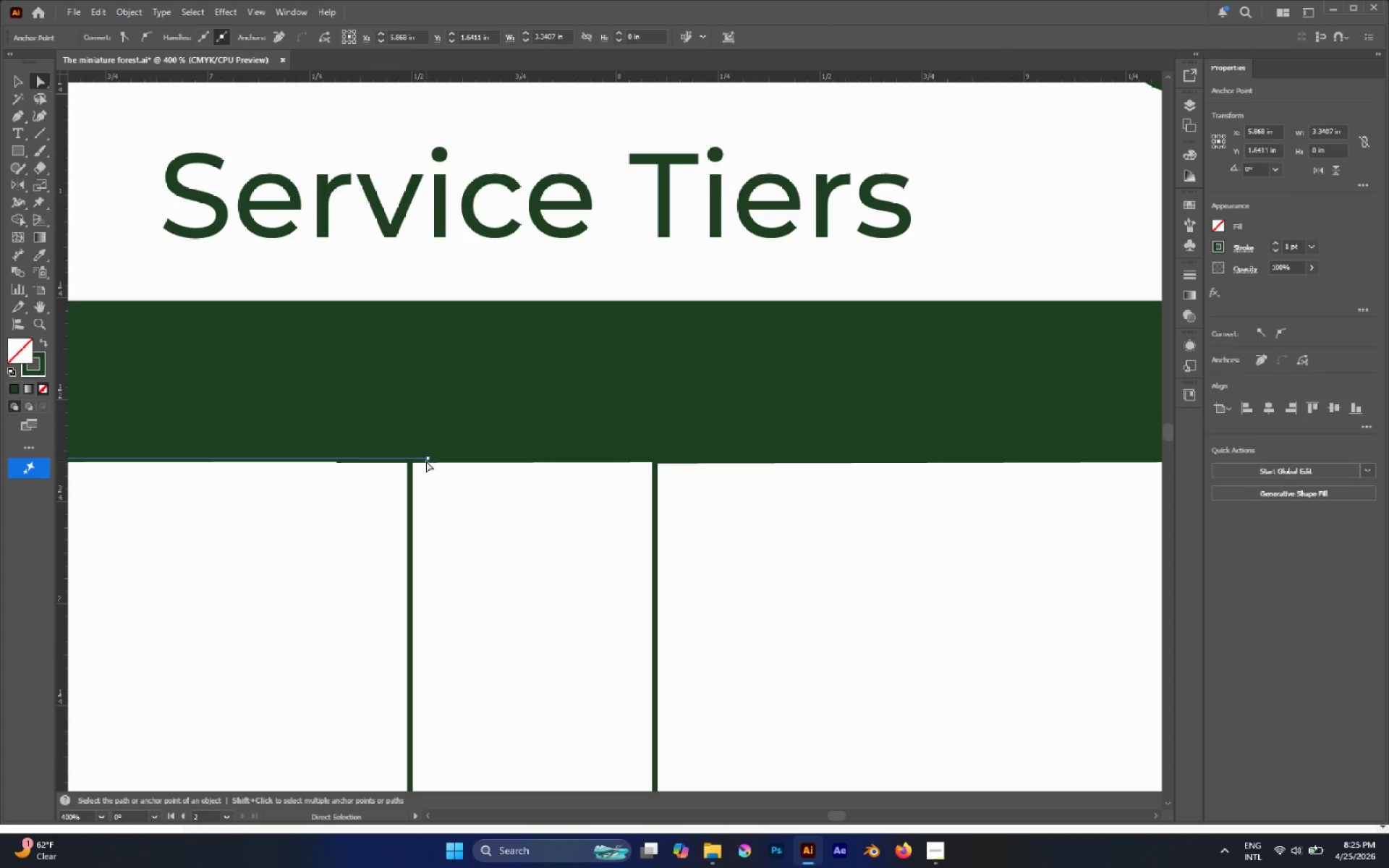 
left_click([428, 459])
 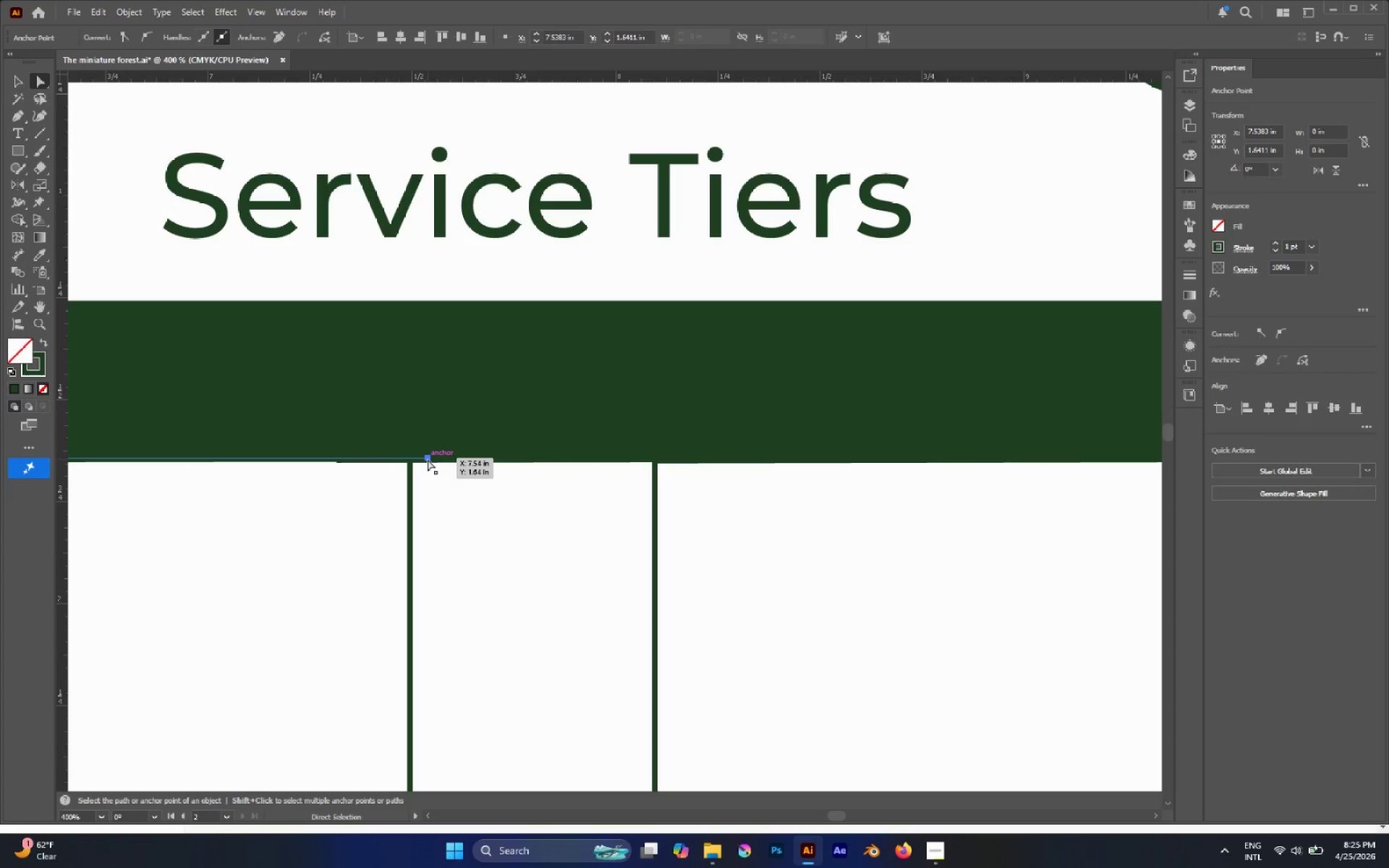 
left_click_drag(start_coordinate=[428, 459], to_coordinate=[409, 461])
 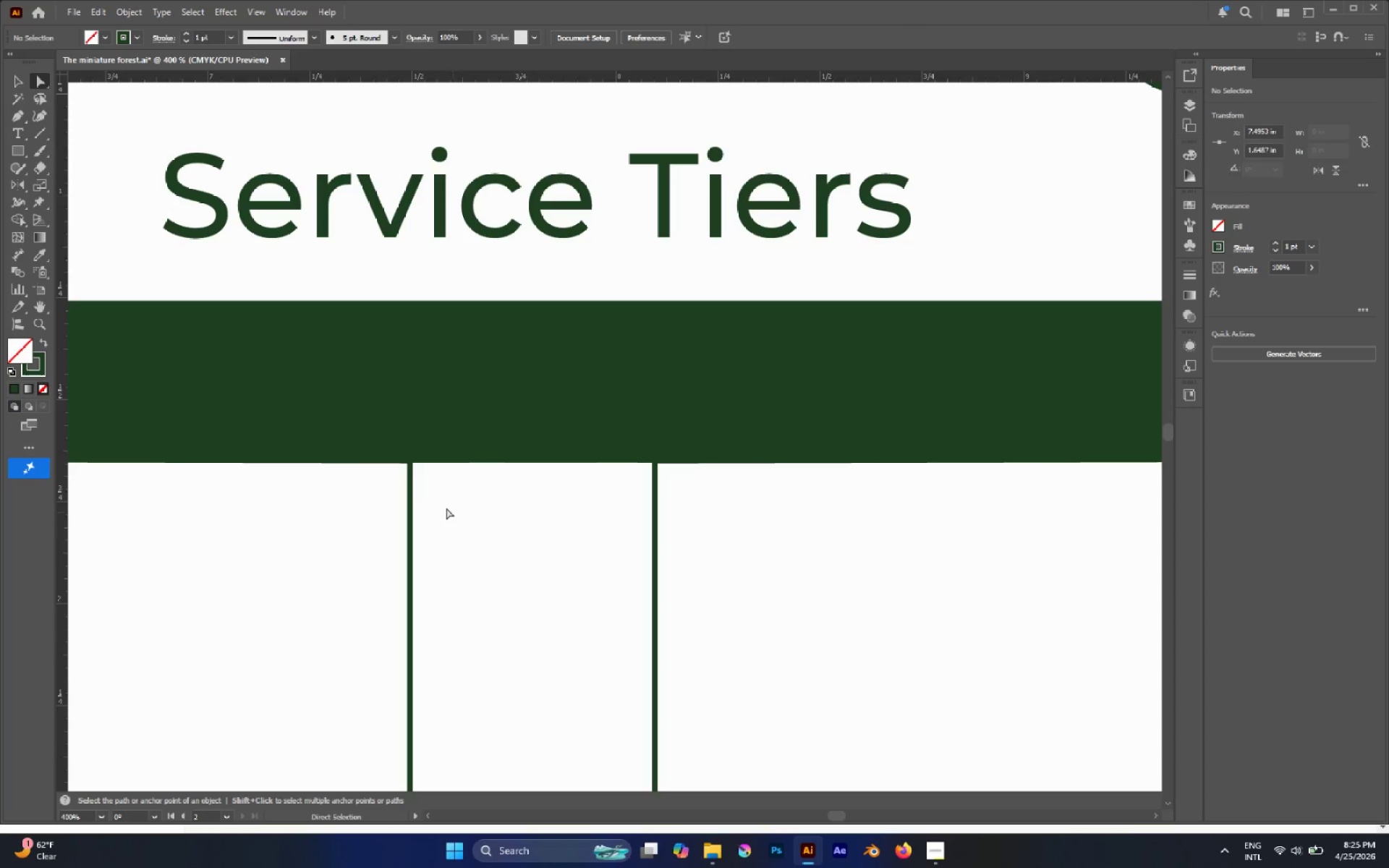 
hold_key(key=CapsLock, duration=1.5)
 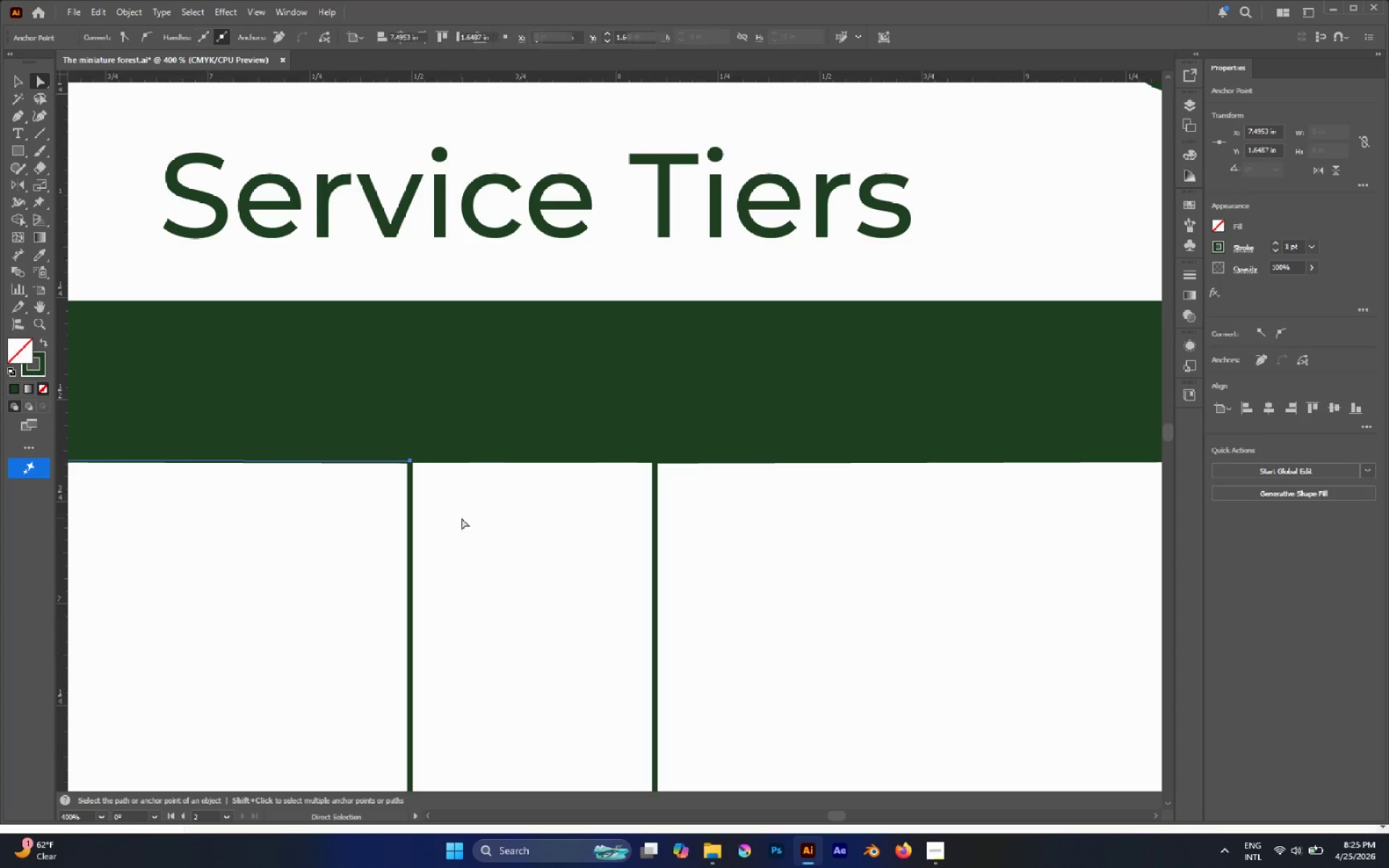 
hold_key(key=CapsLock, duration=0.33)
 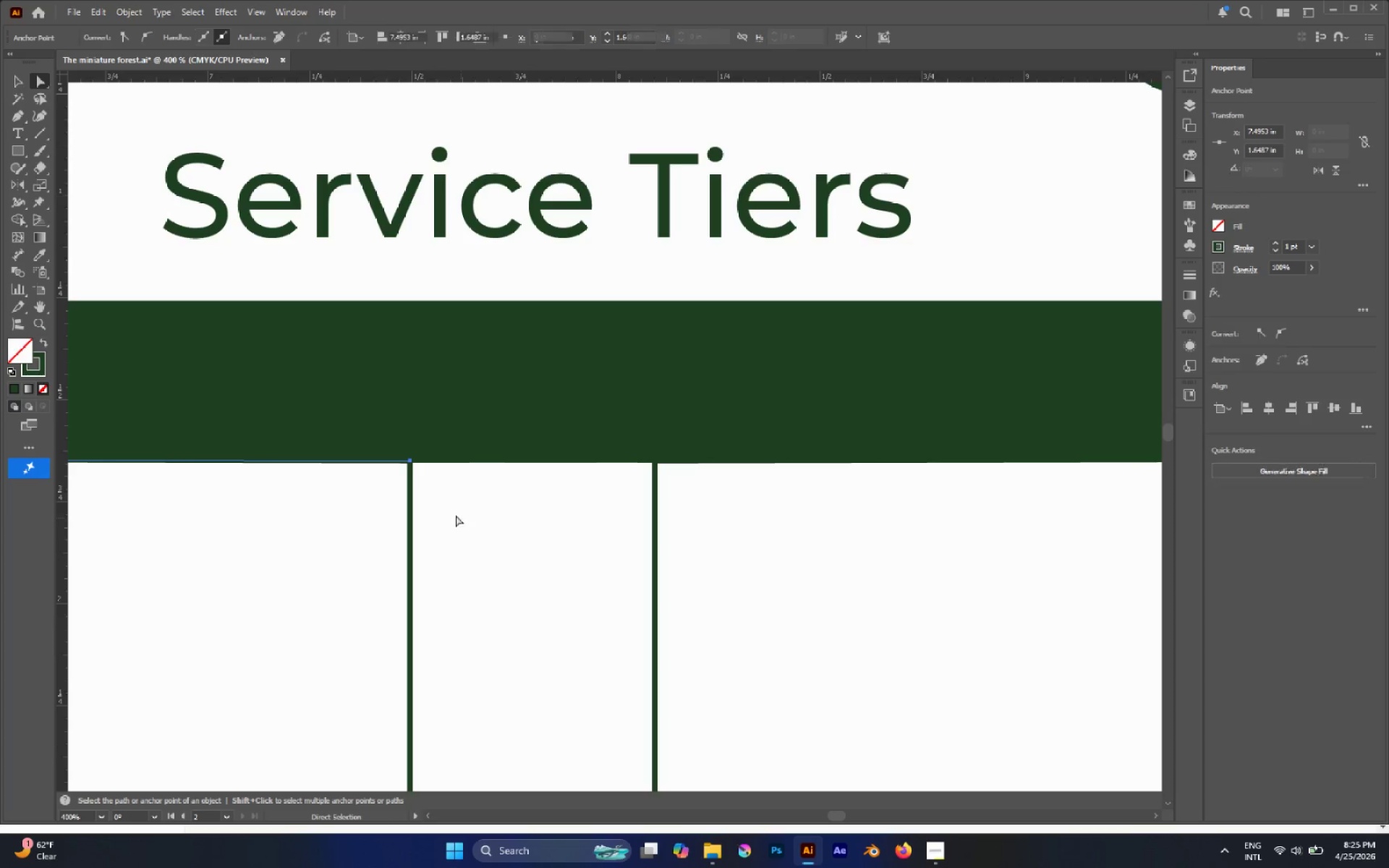 
hold_key(key=AltLeft, duration=0.91)
scroll: coordinate [421, 489], scroll_direction: down, amount: 10.0
 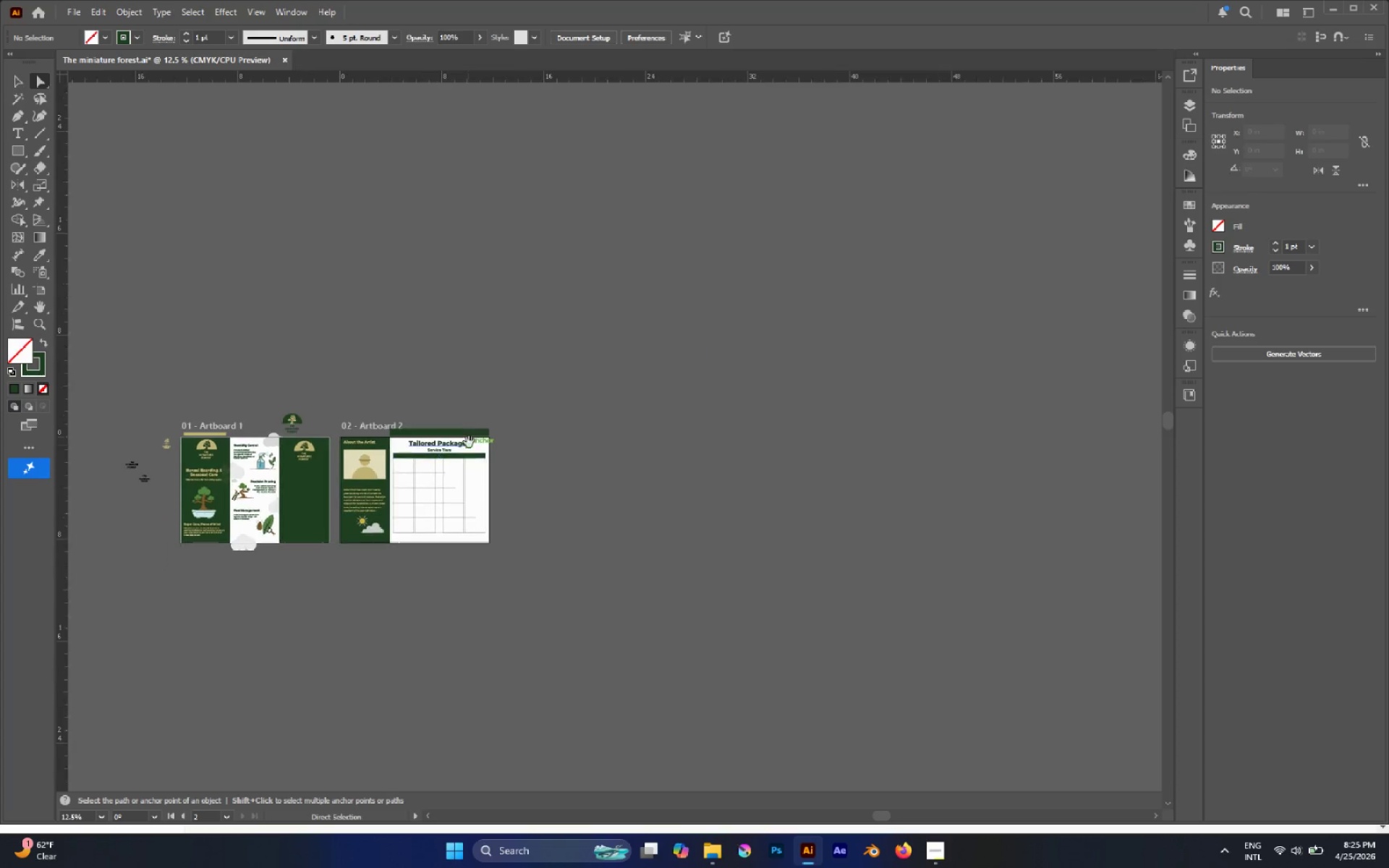 
hold_key(key=AltLeft, duration=1.3)
scroll: coordinate [442, 548], scroll_direction: up, amount: 6.0
 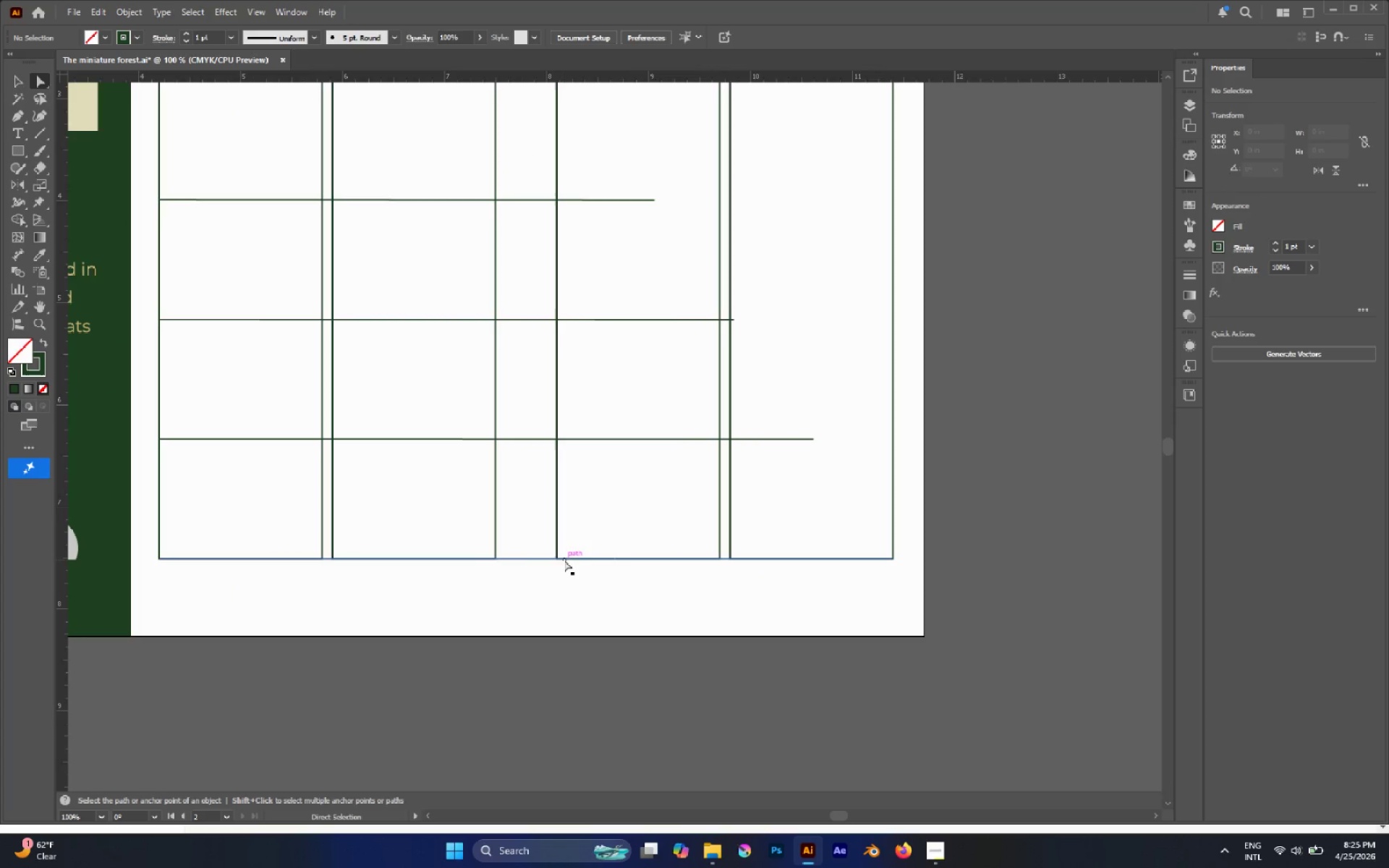 
hold_key(key=AltLeft, duration=0.44)
 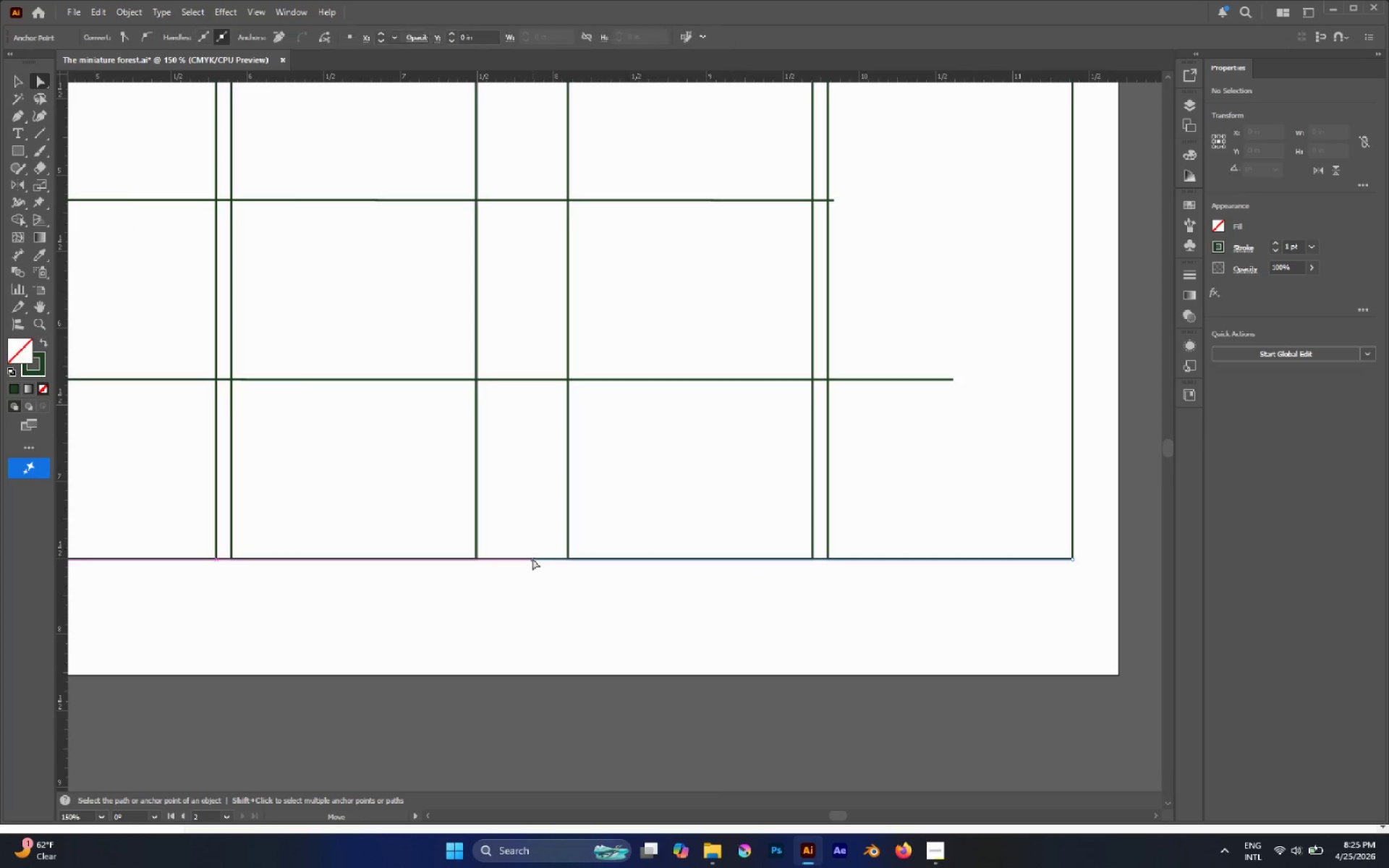 
left_click([532, 558])
 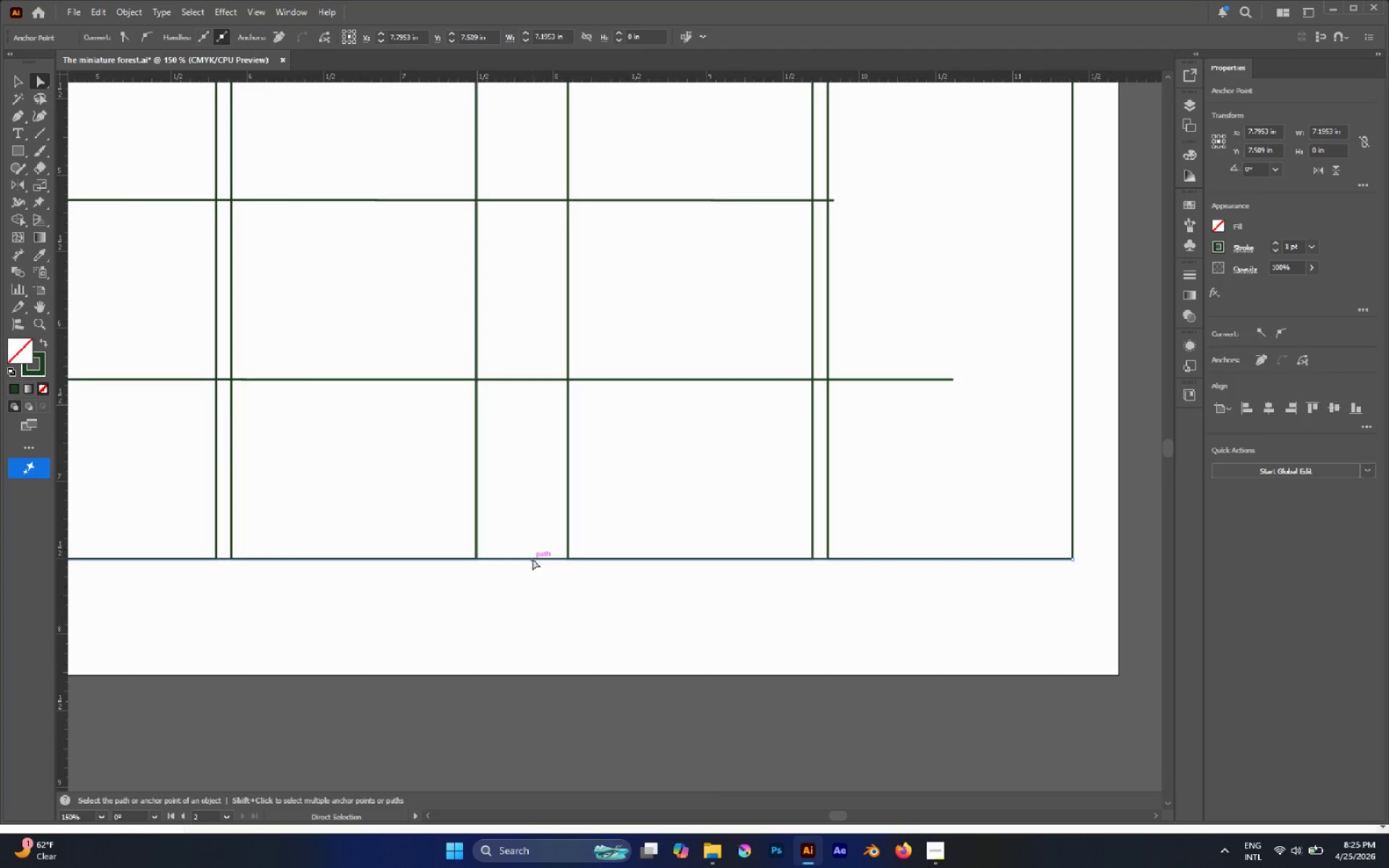 
scroll: coordinate [533, 558], scroll_direction: up, amount: 1.0
 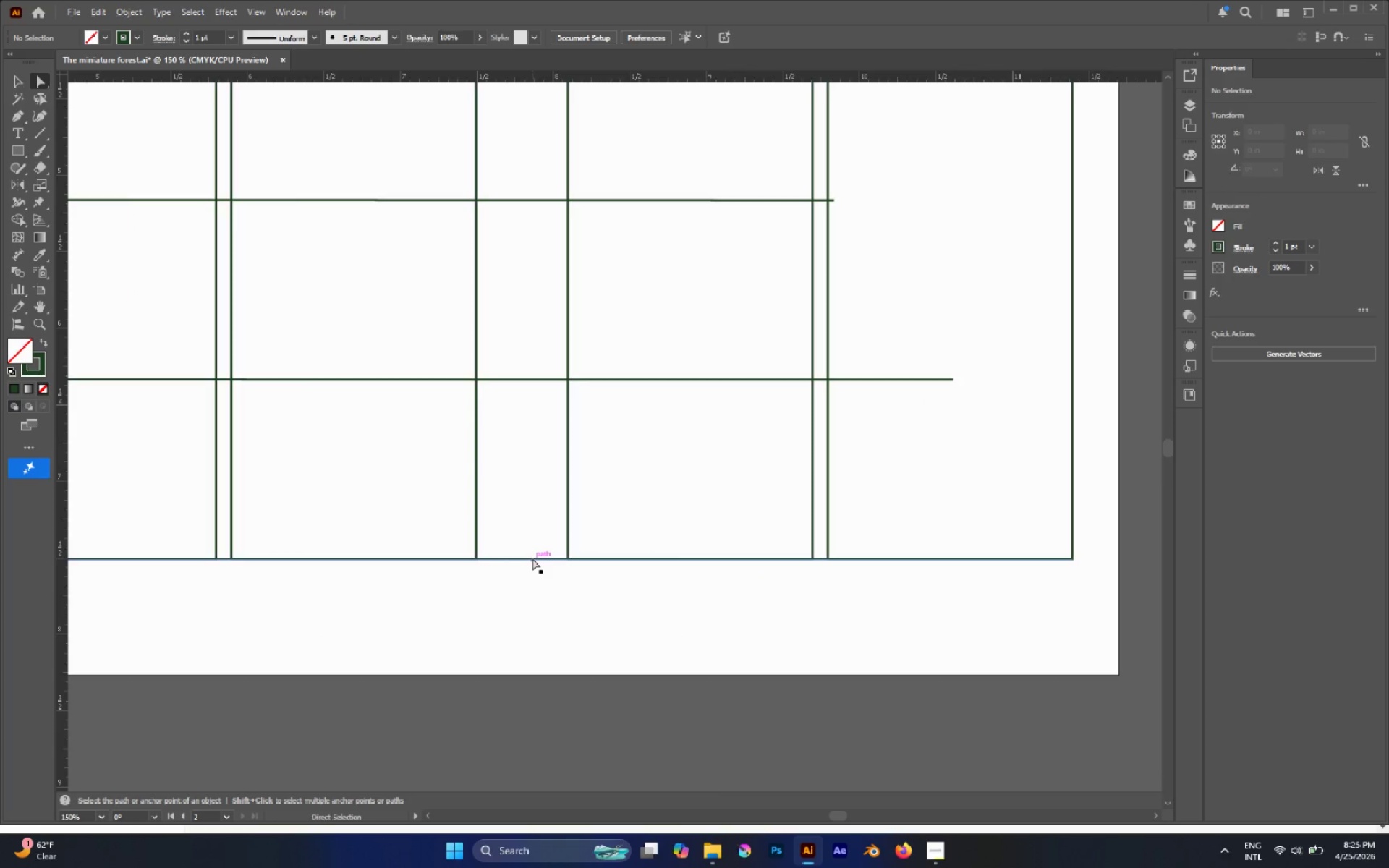 
key(P)
 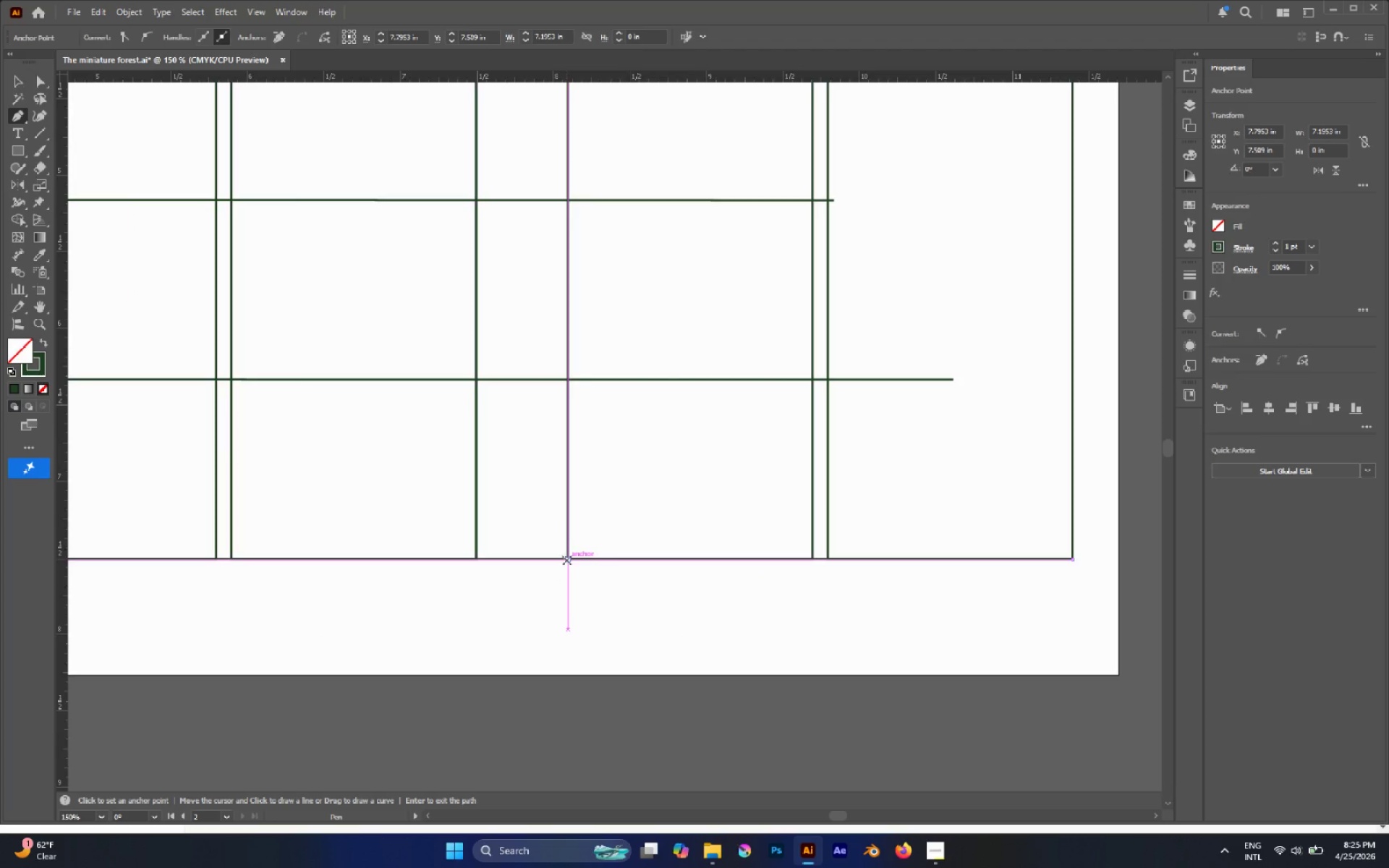 
hold_key(key=AltLeft, duration=0.92)
scroll: coordinate [562, 561], scroll_direction: up, amount: 3.0
 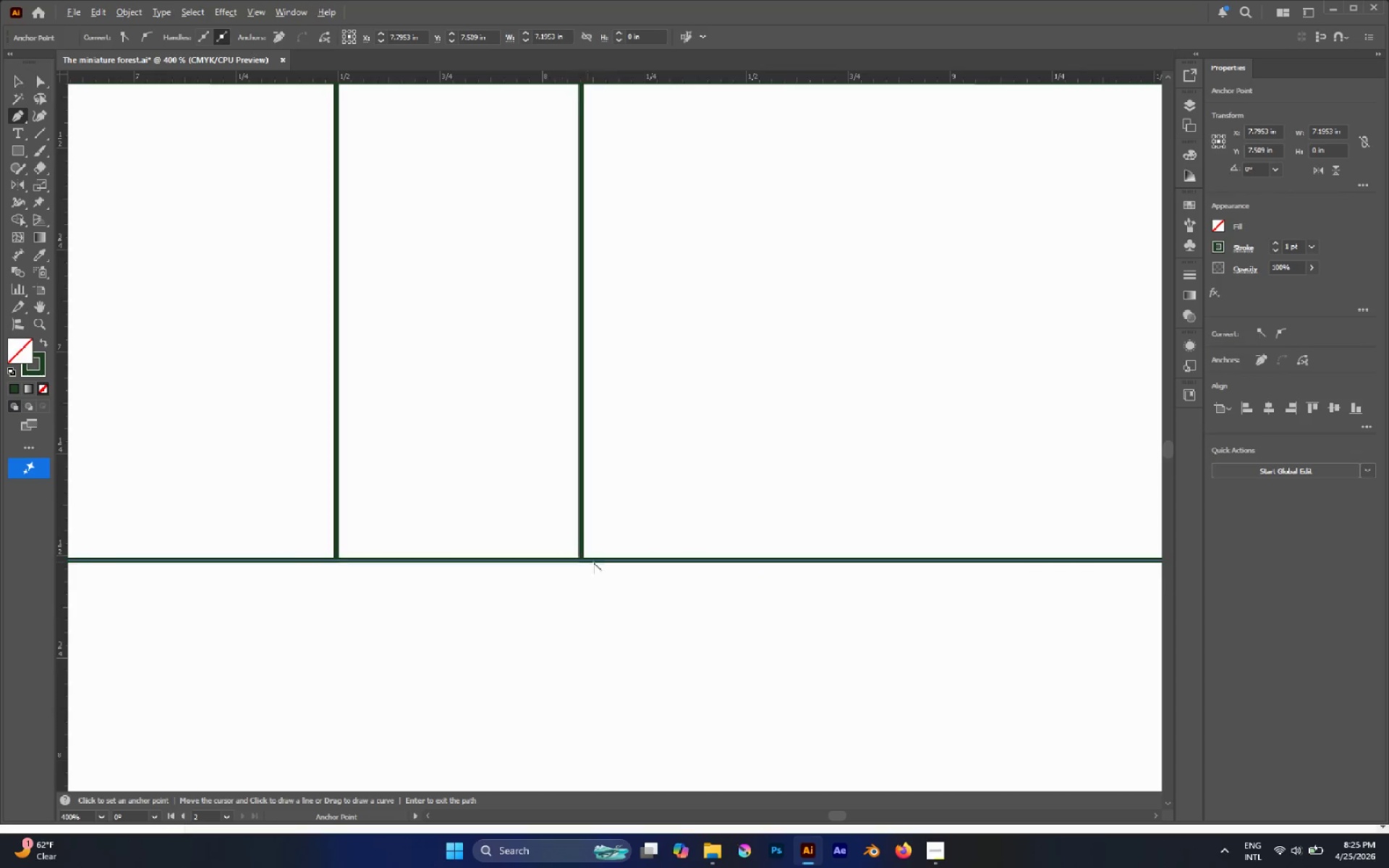 
scroll: coordinate [595, 562], scroll_direction: none, amount: 0.0
 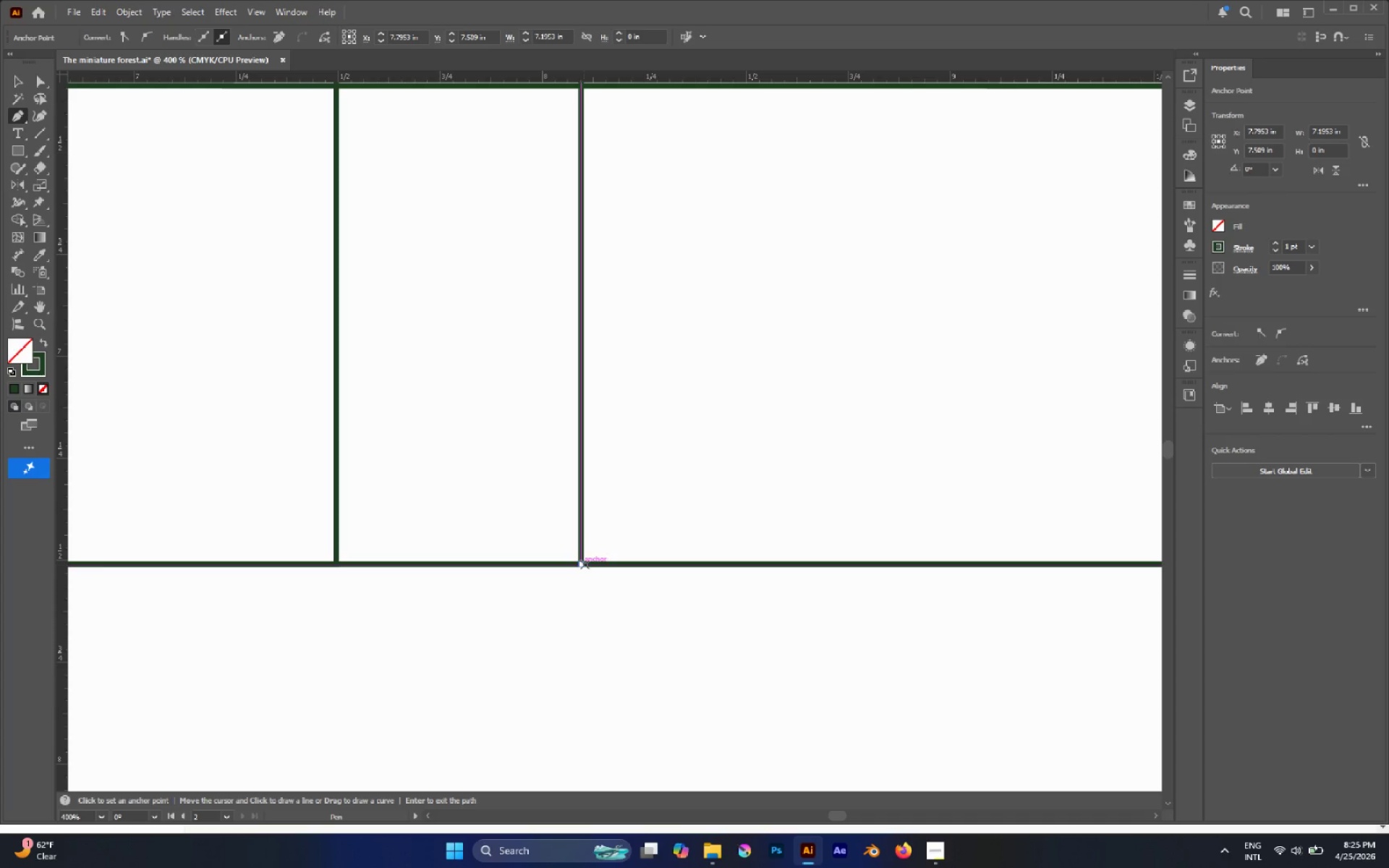 
key(Shift+Equal)
 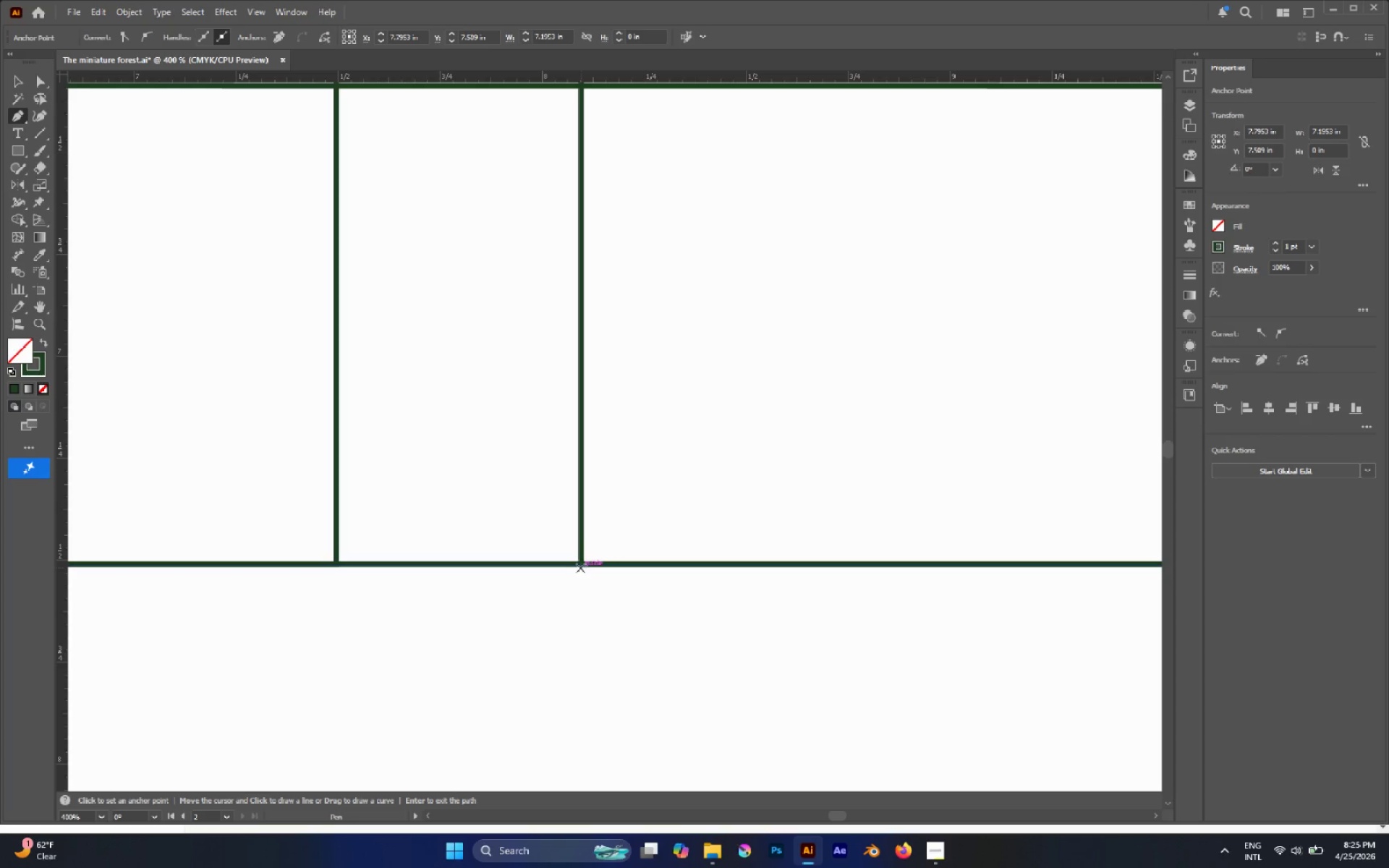 
left_click([577, 566])
 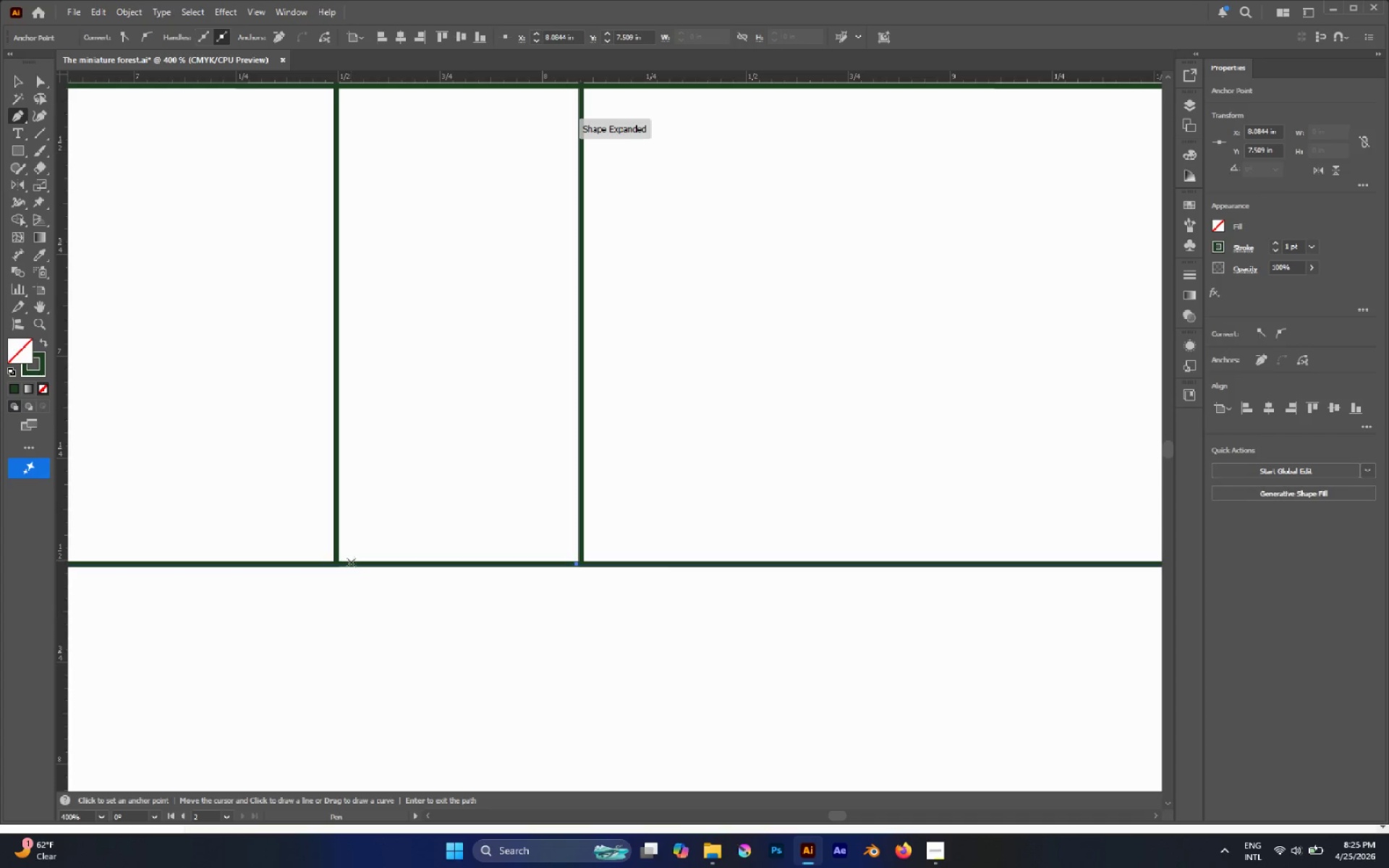 
left_click([353, 563])
 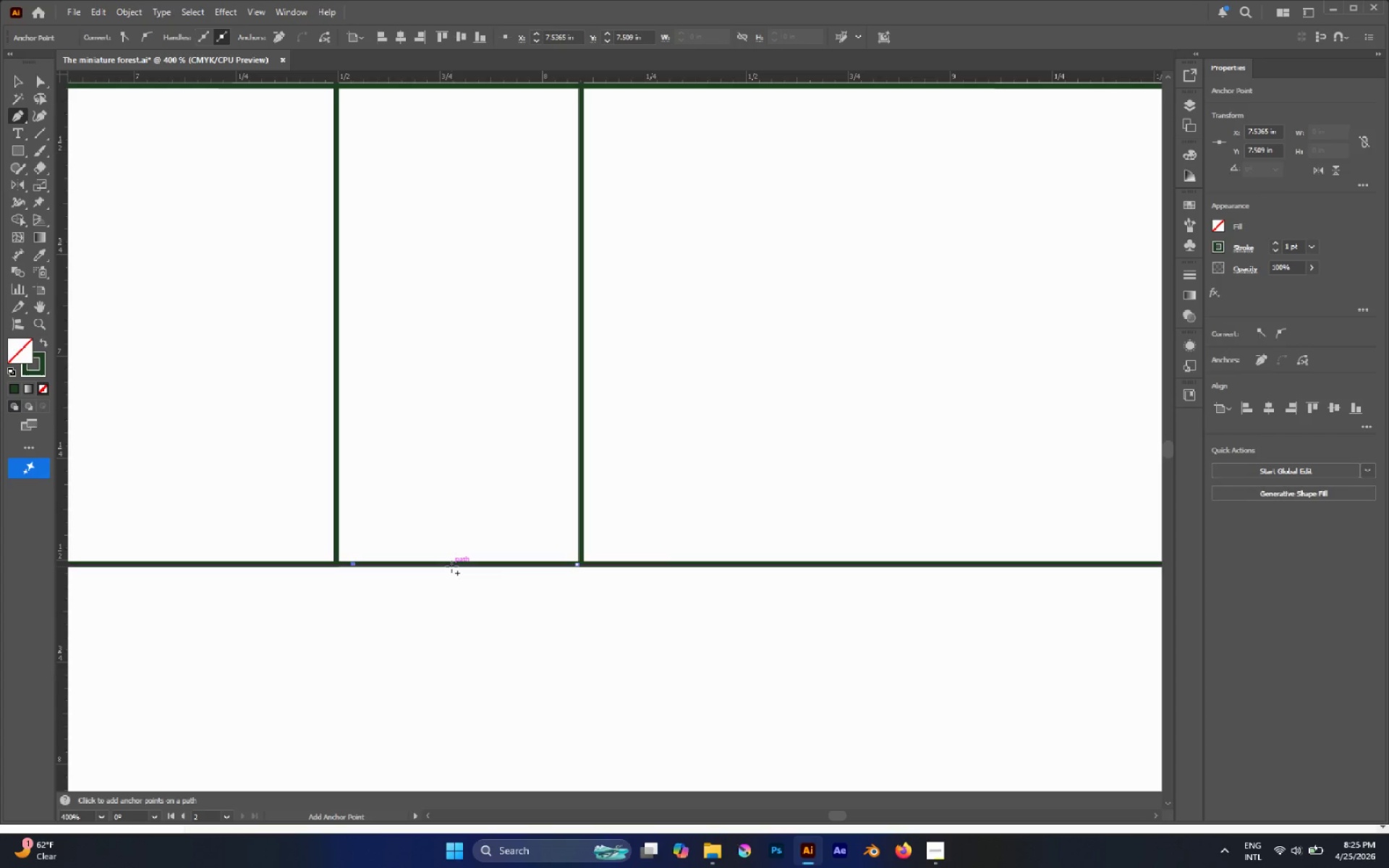 
left_click([451, 566])
 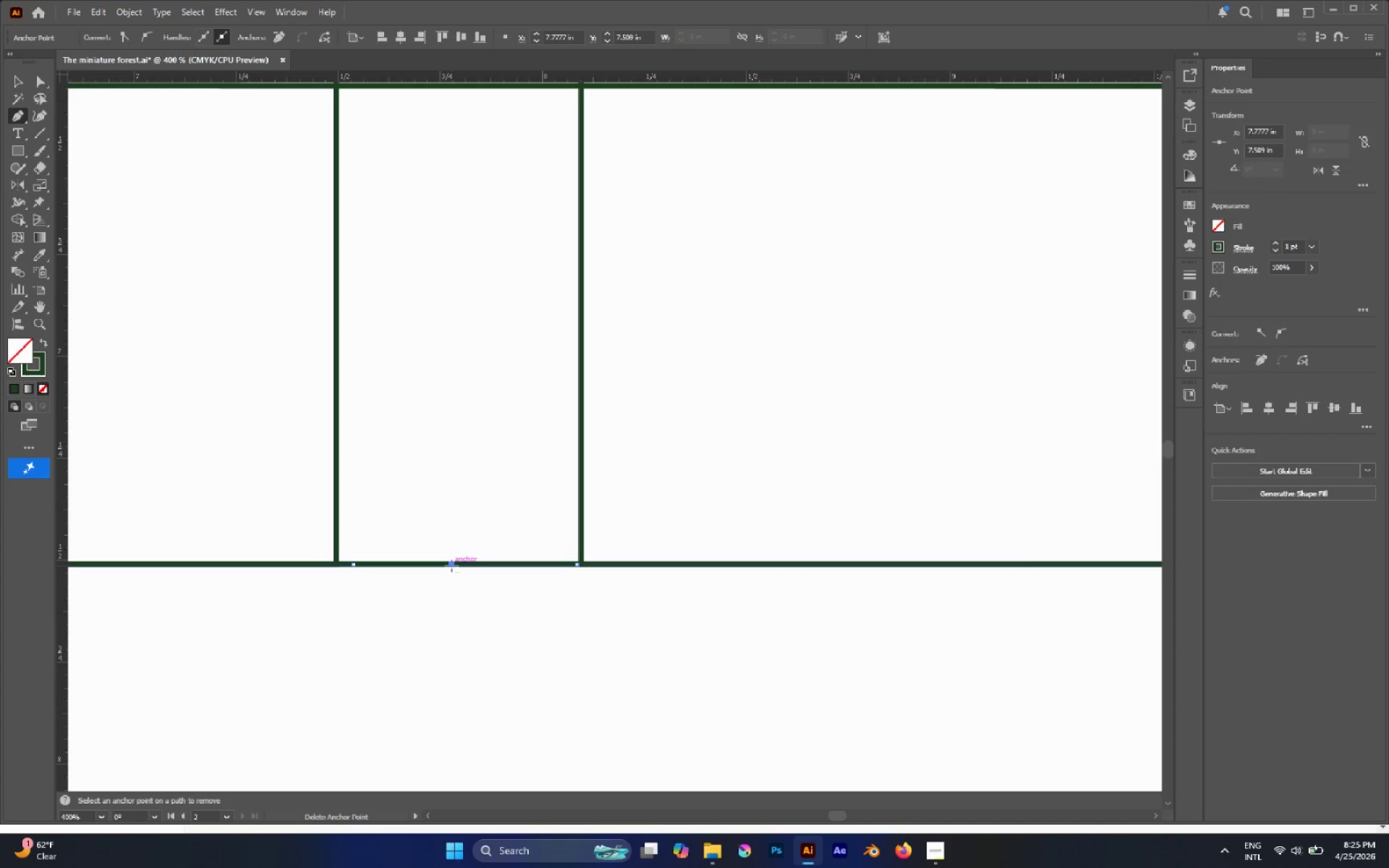 
key(Delete)
 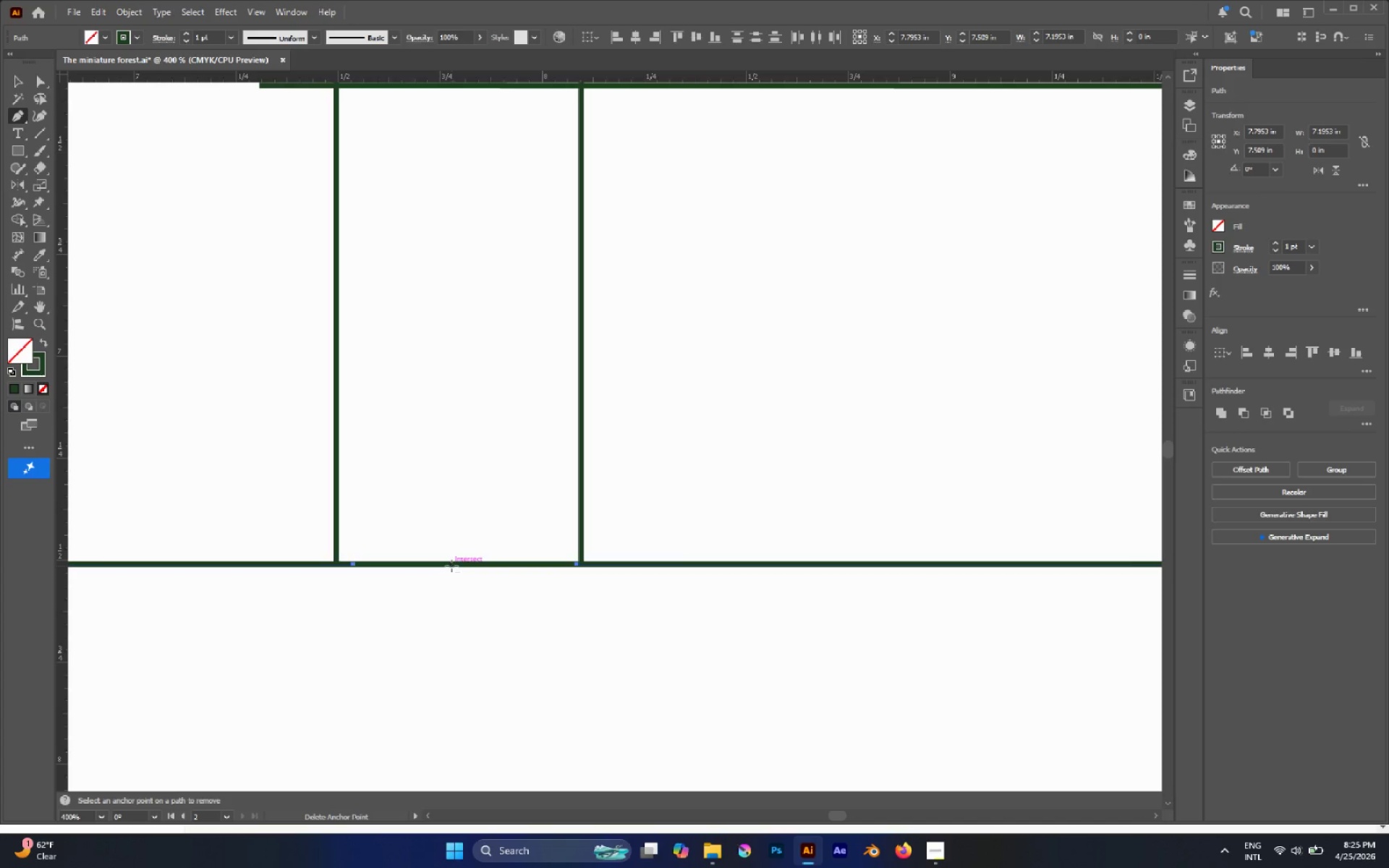 
key(A)
 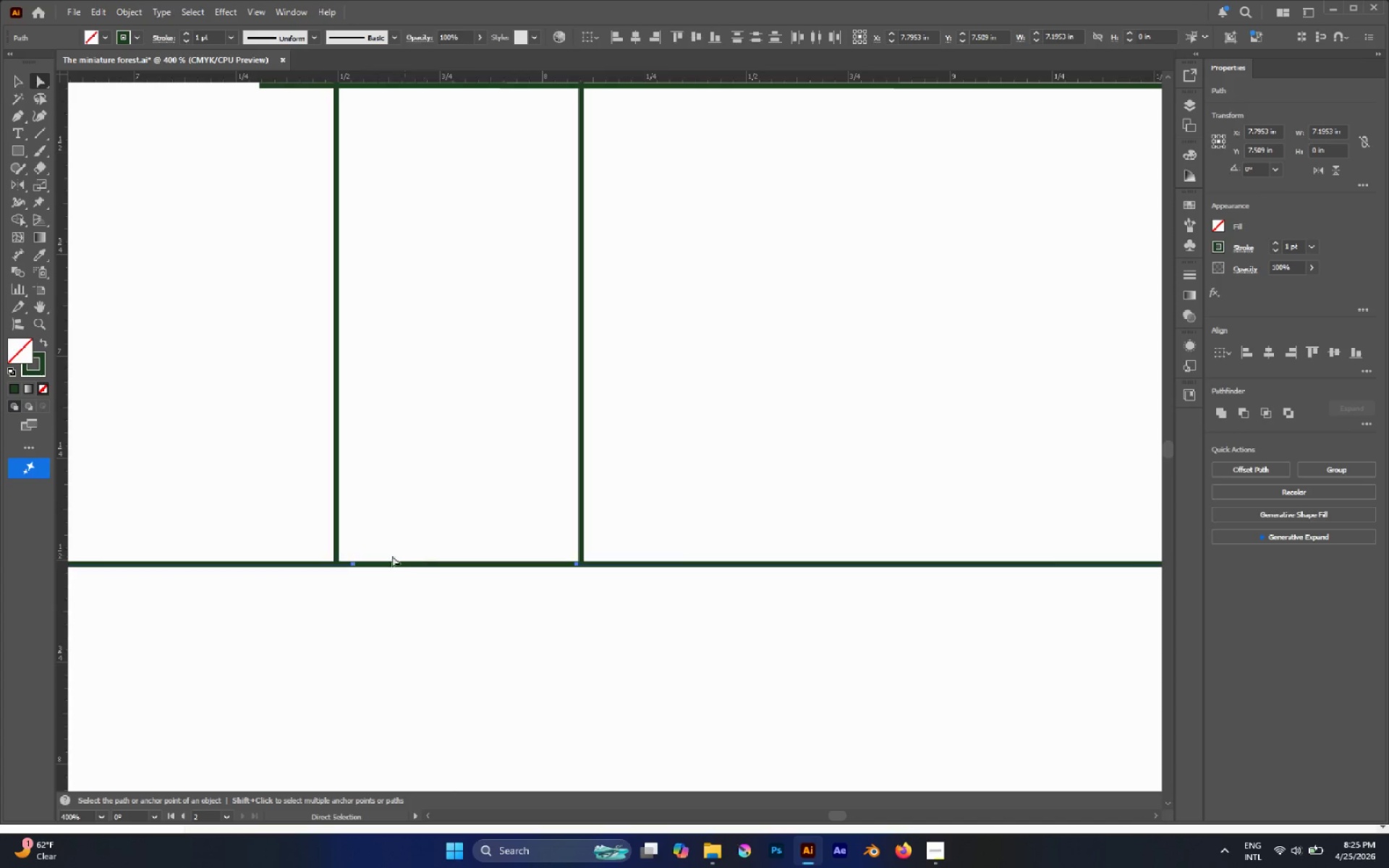 
hold_key(key=AltLeft, duration=0.41)
scroll: coordinate [318, 555], scroll_direction: up, amount: 2.0
 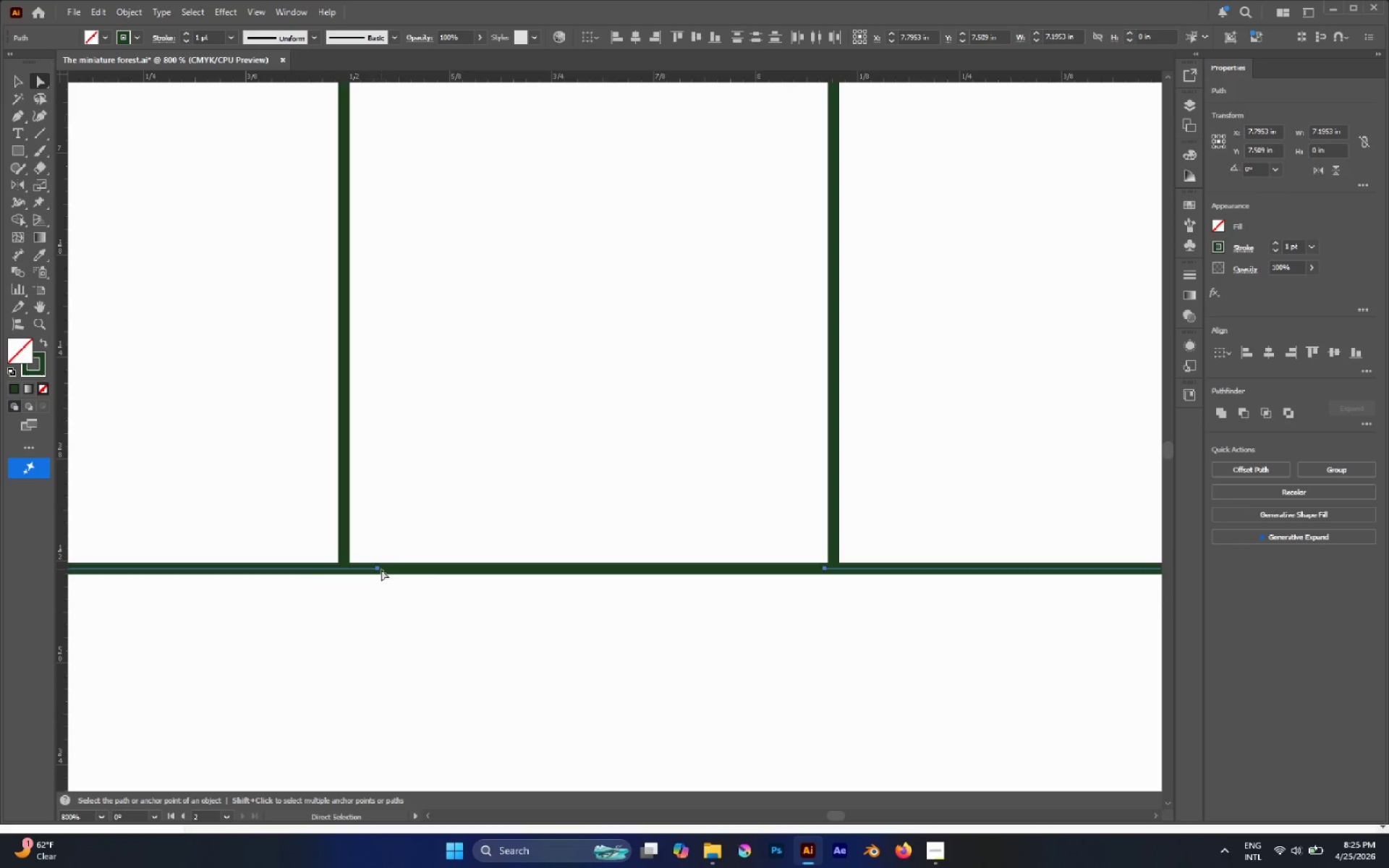 
left_click([378, 569])
 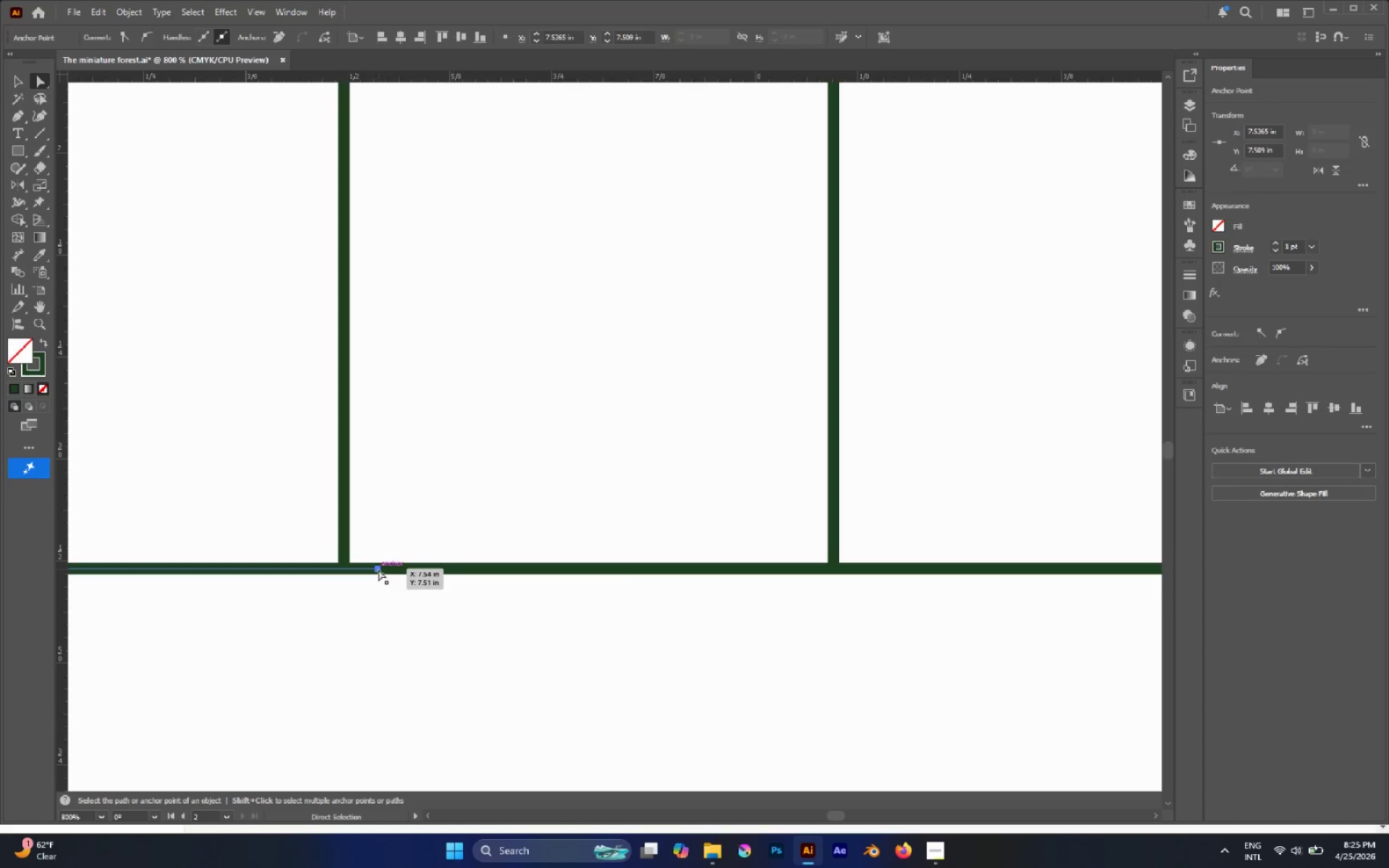 
left_click_drag(start_coordinate=[378, 569], to_coordinate=[352, 664])
 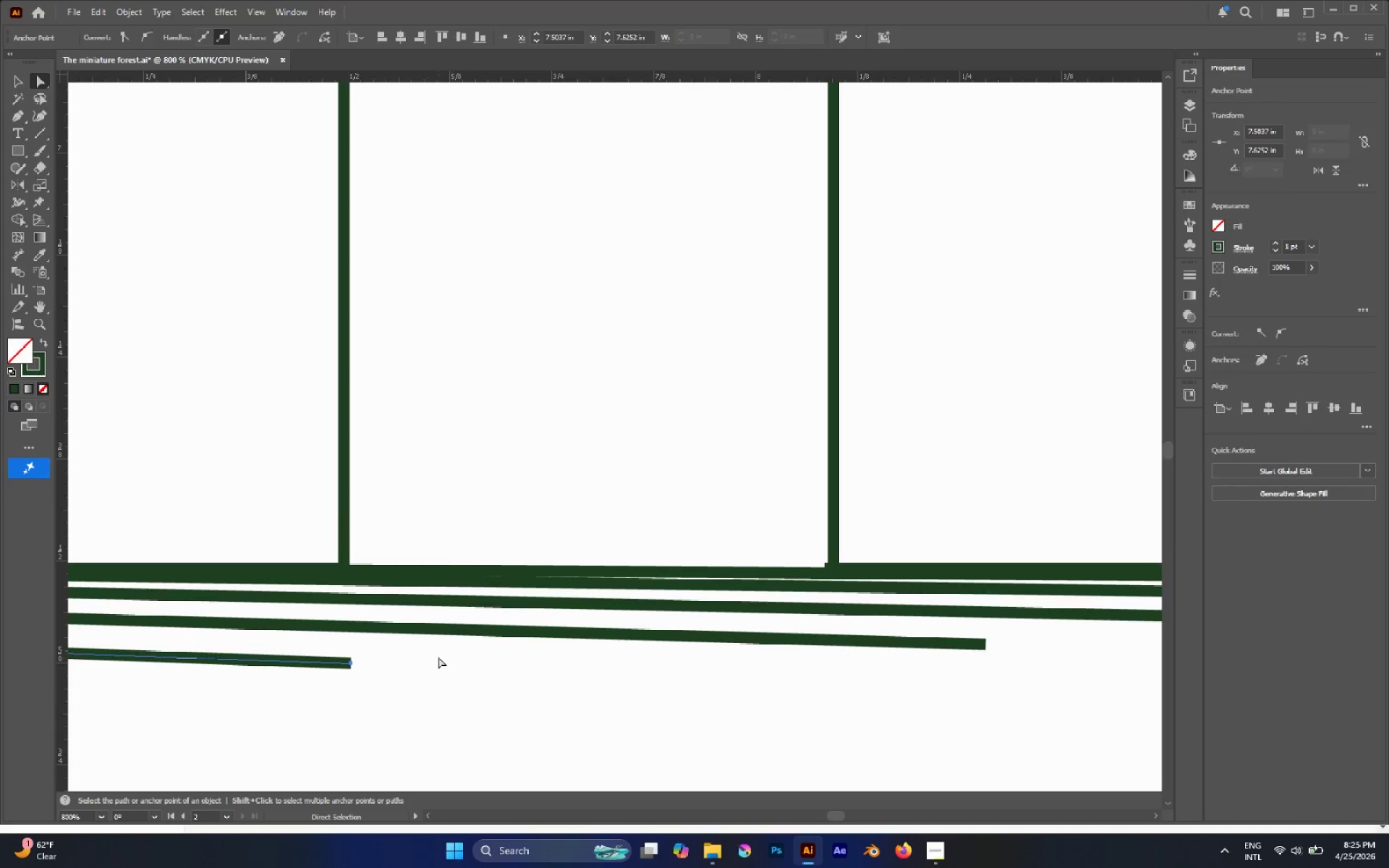 
hold_key(key=AltLeft, duration=1.64)
scroll: coordinate [440, 650], scroll_direction: down, amount: 7.0
 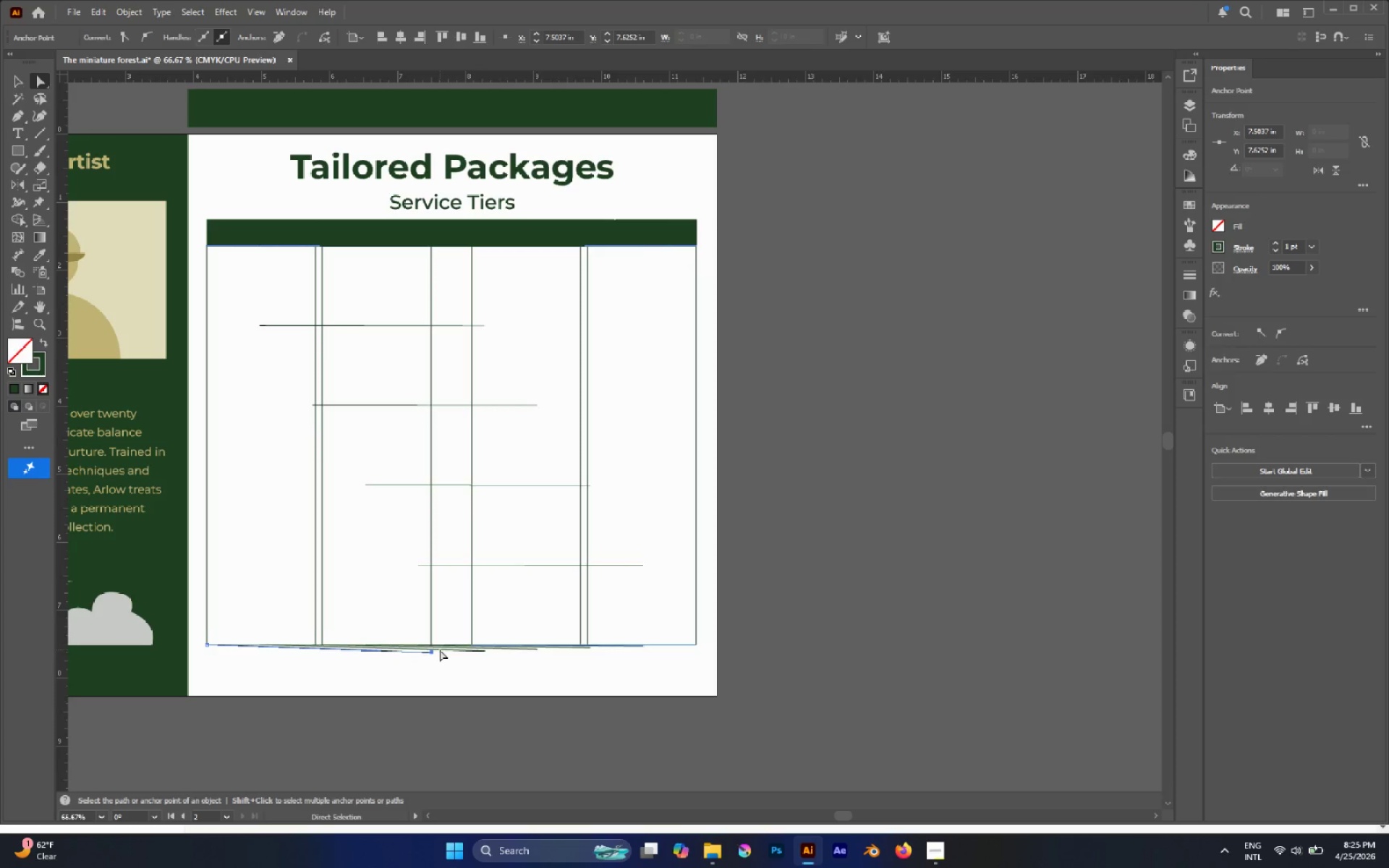 
key(Control+Z)
 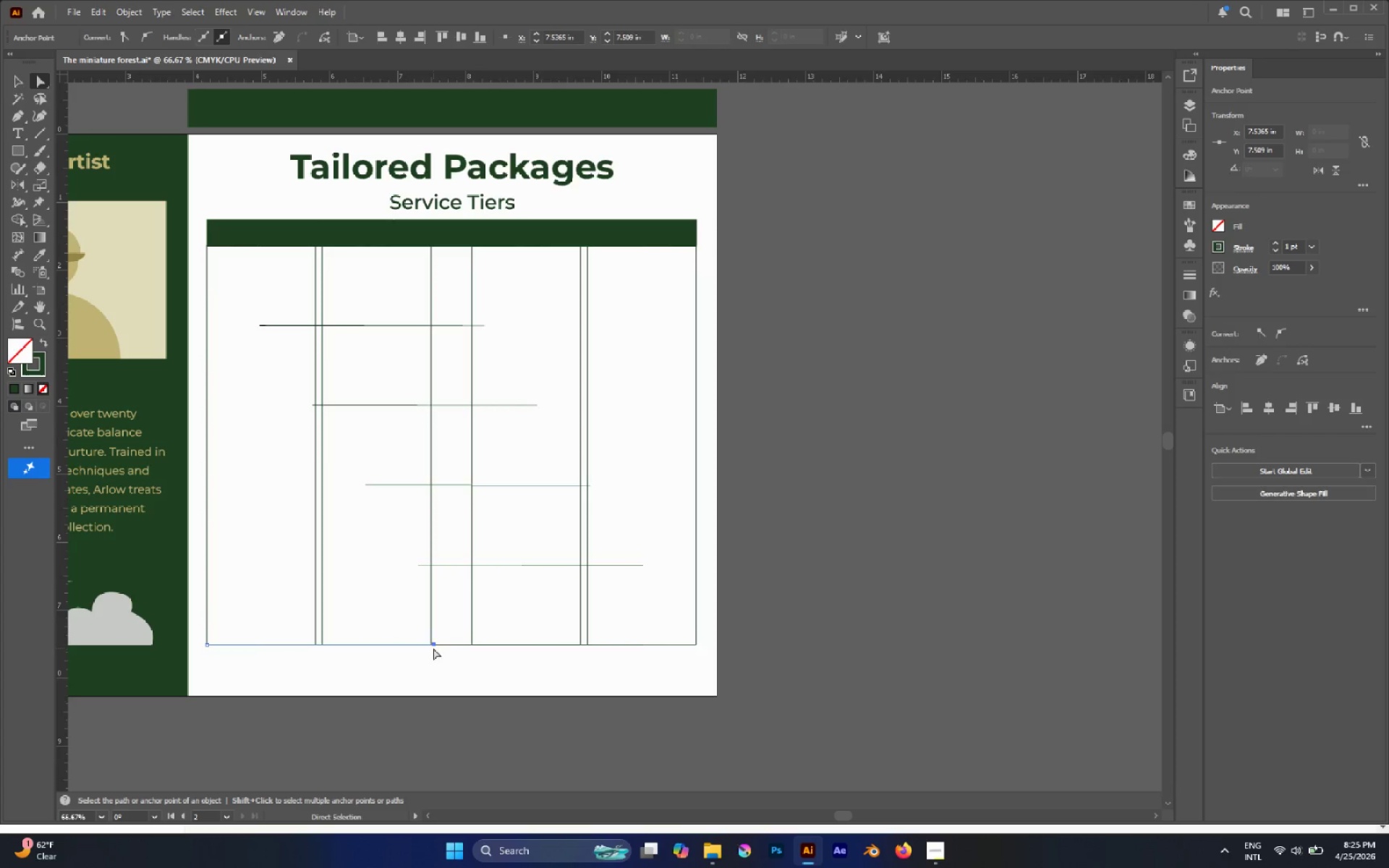 
hold_key(key=AltLeft, duration=1.3)
scroll: coordinate [467, 639], scroll_direction: up, amount: 6.0
 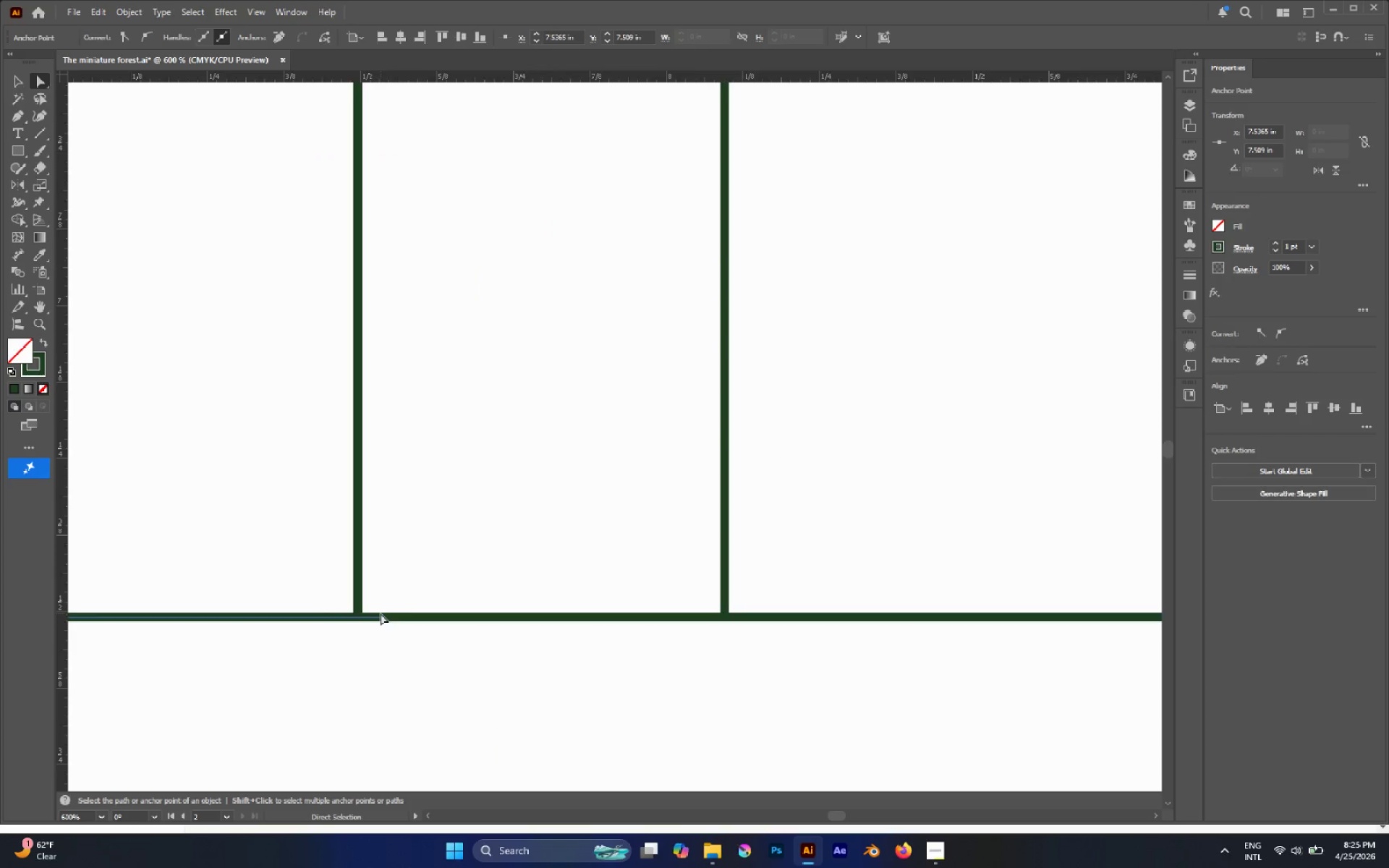 
left_click([383, 616])
 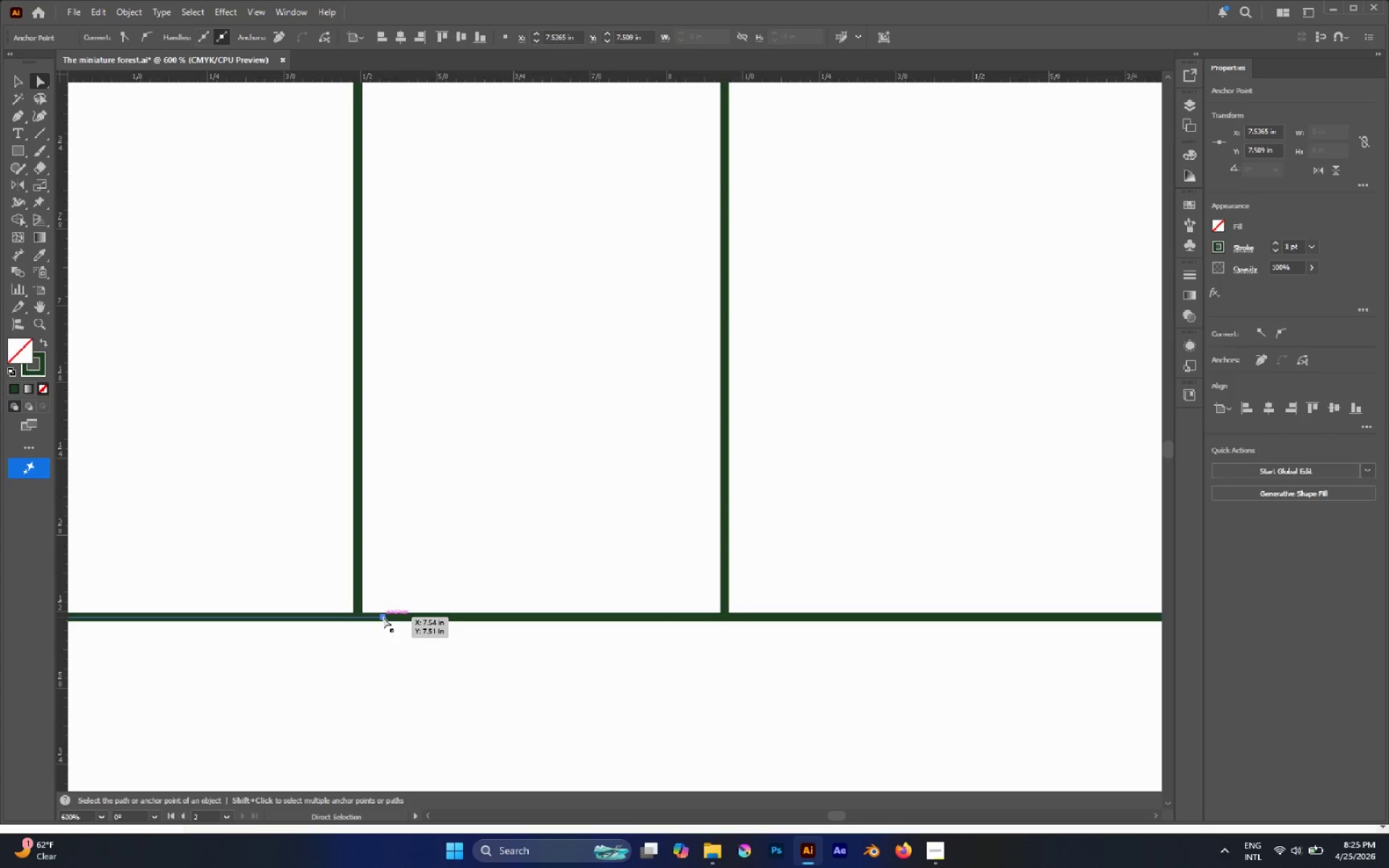 
left_click_drag(start_coordinate=[383, 617], to_coordinate=[356, 619])
 